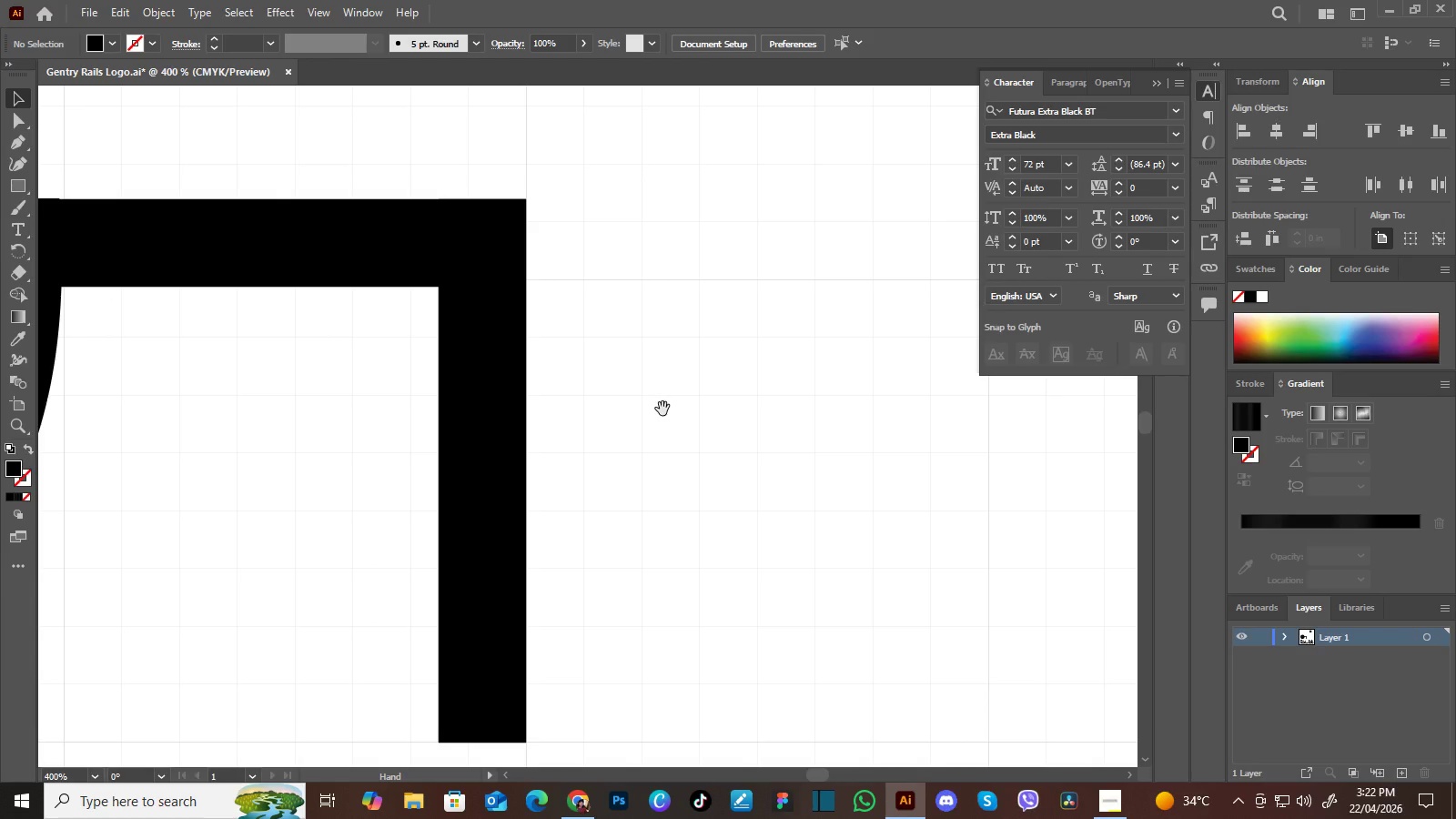 
left_click_drag(start_coordinate=[830, 517], to_coordinate=[732, 415])
 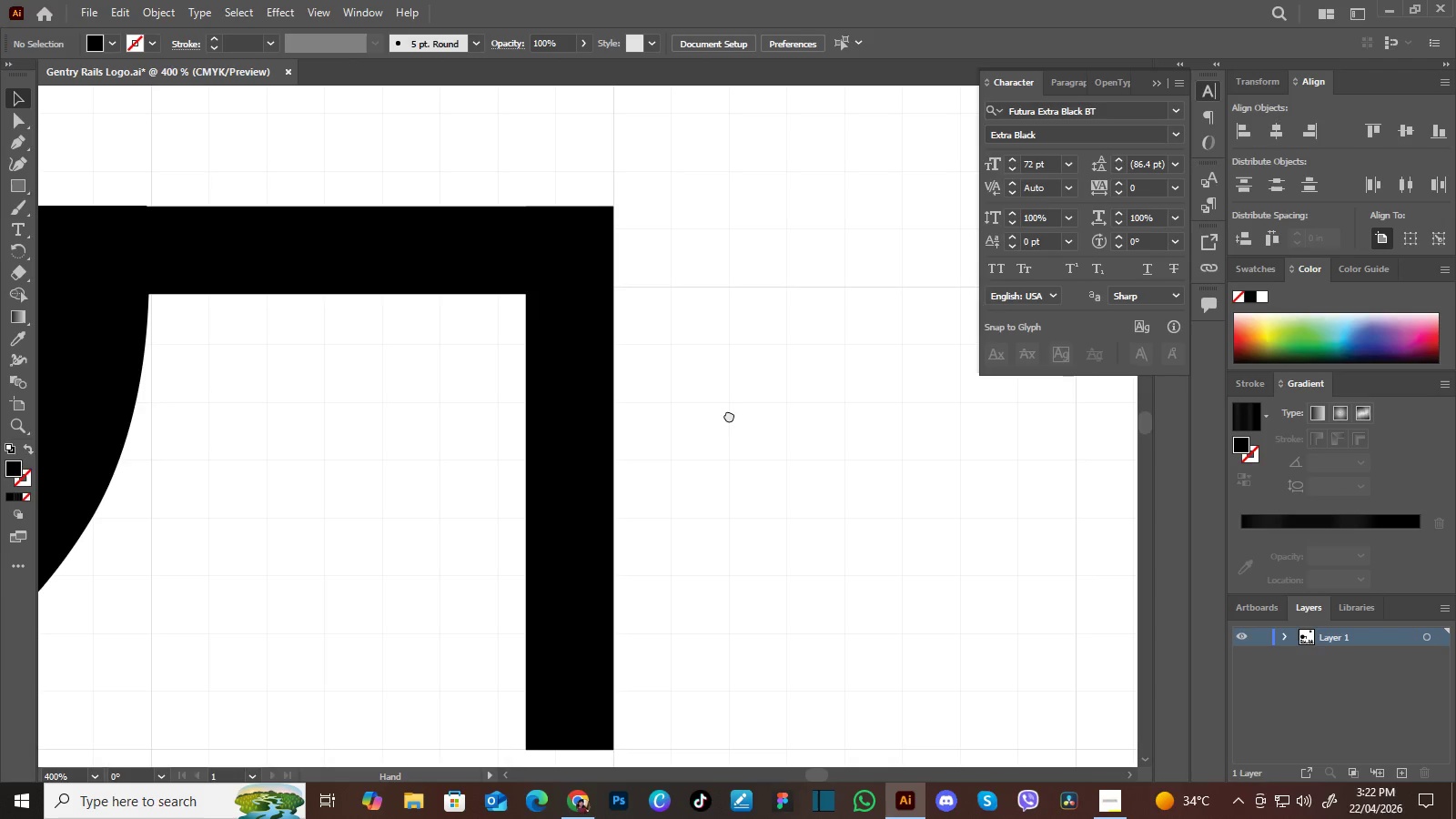 
left_click_drag(start_coordinate=[729, 415], to_coordinate=[698, 410])
 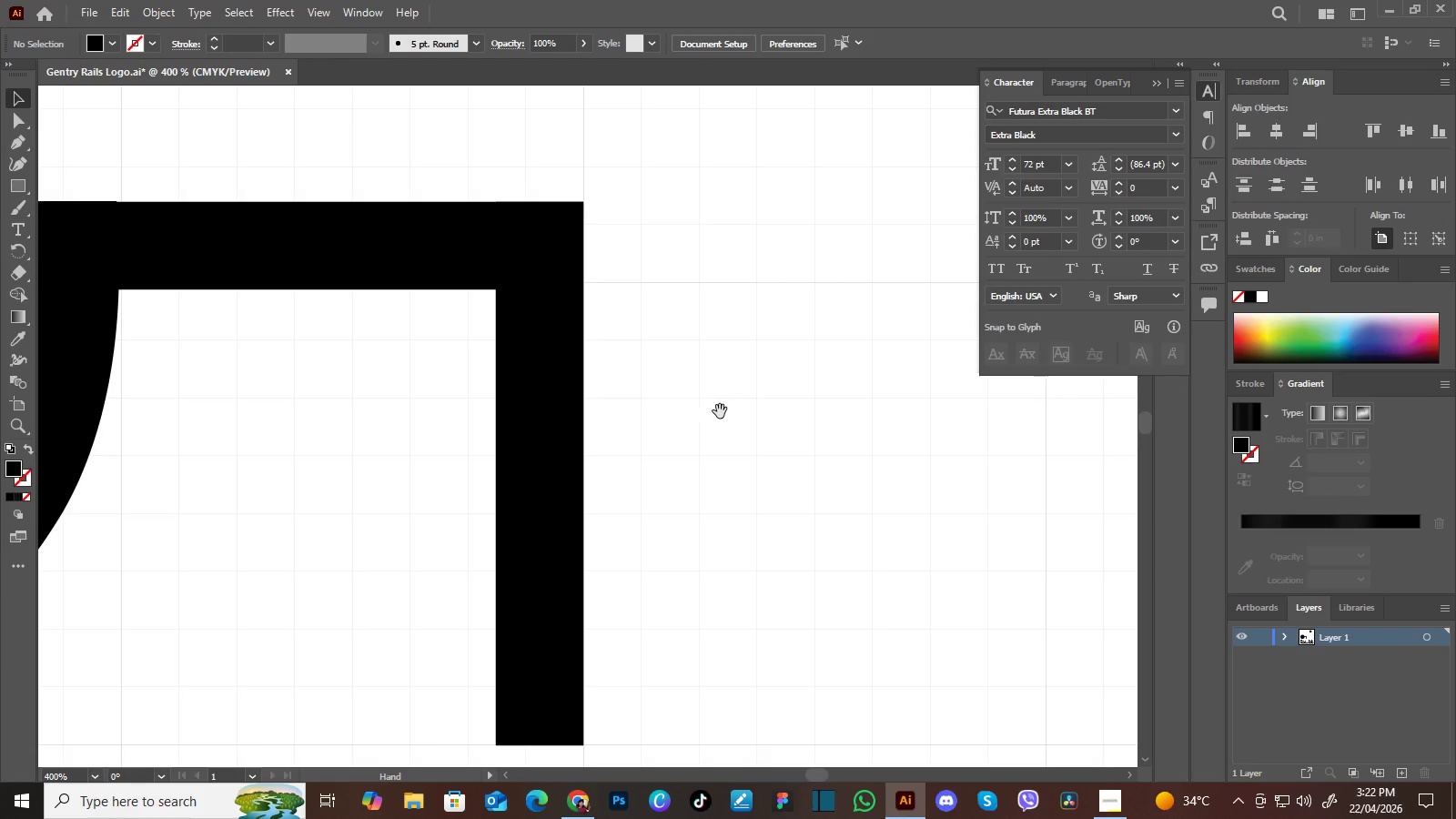 
hold_key(key=Space, duration=0.86)
 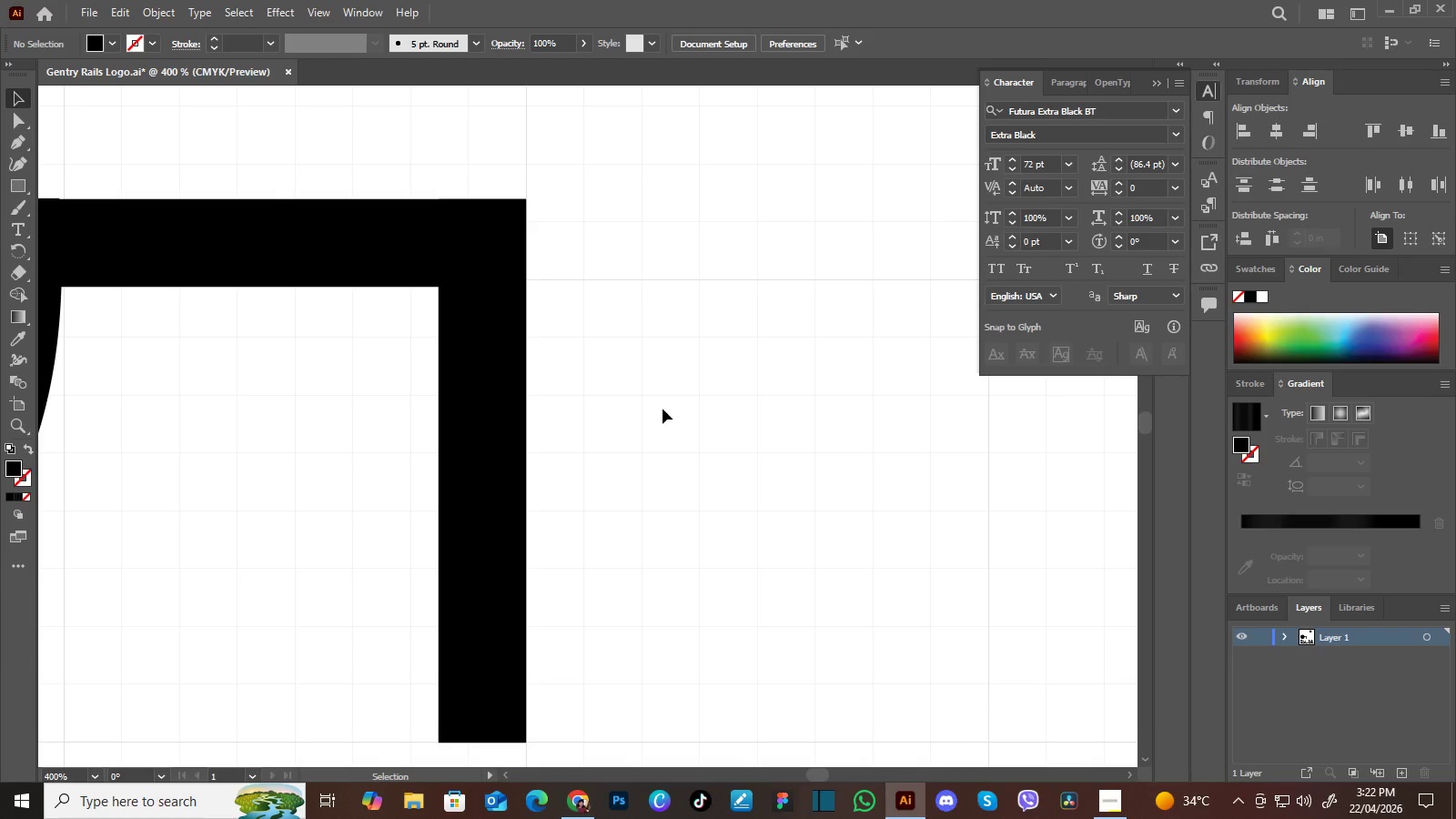 
left_click_drag(start_coordinate=[720, 411], to_coordinate=[662, 409])
 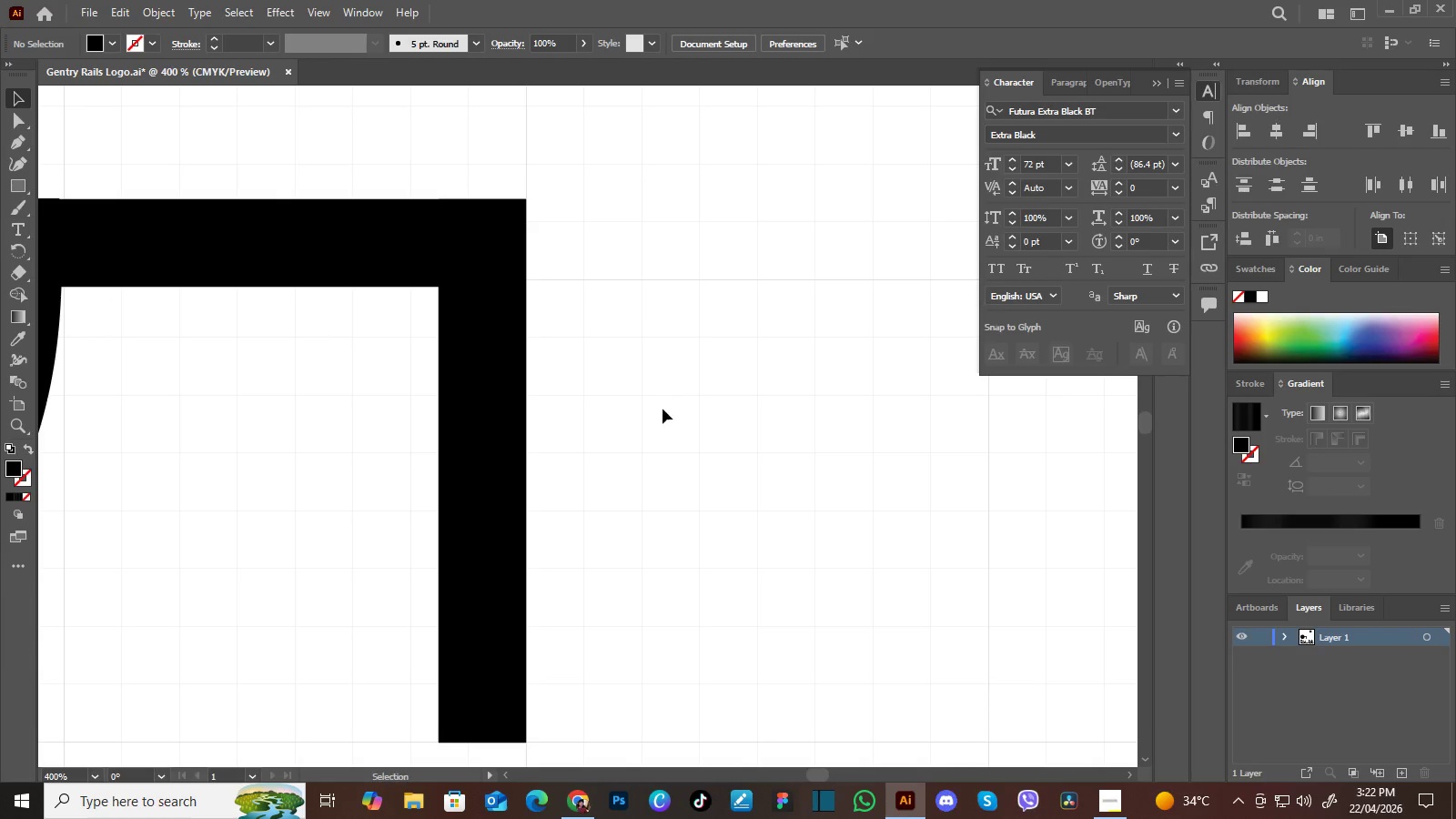 
hold_key(key=Space, duration=3.09)
 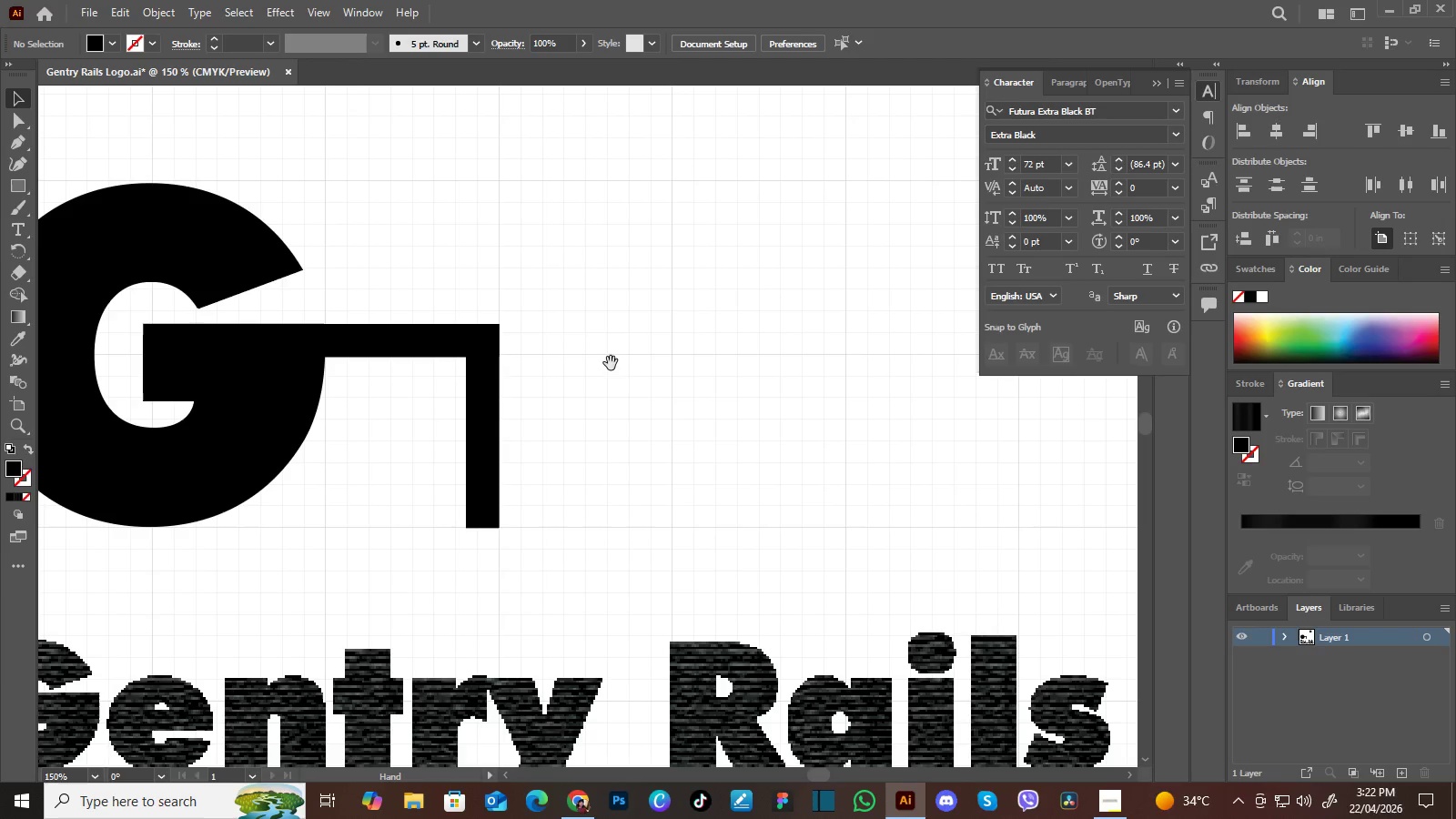 
key(Control+Minus)
 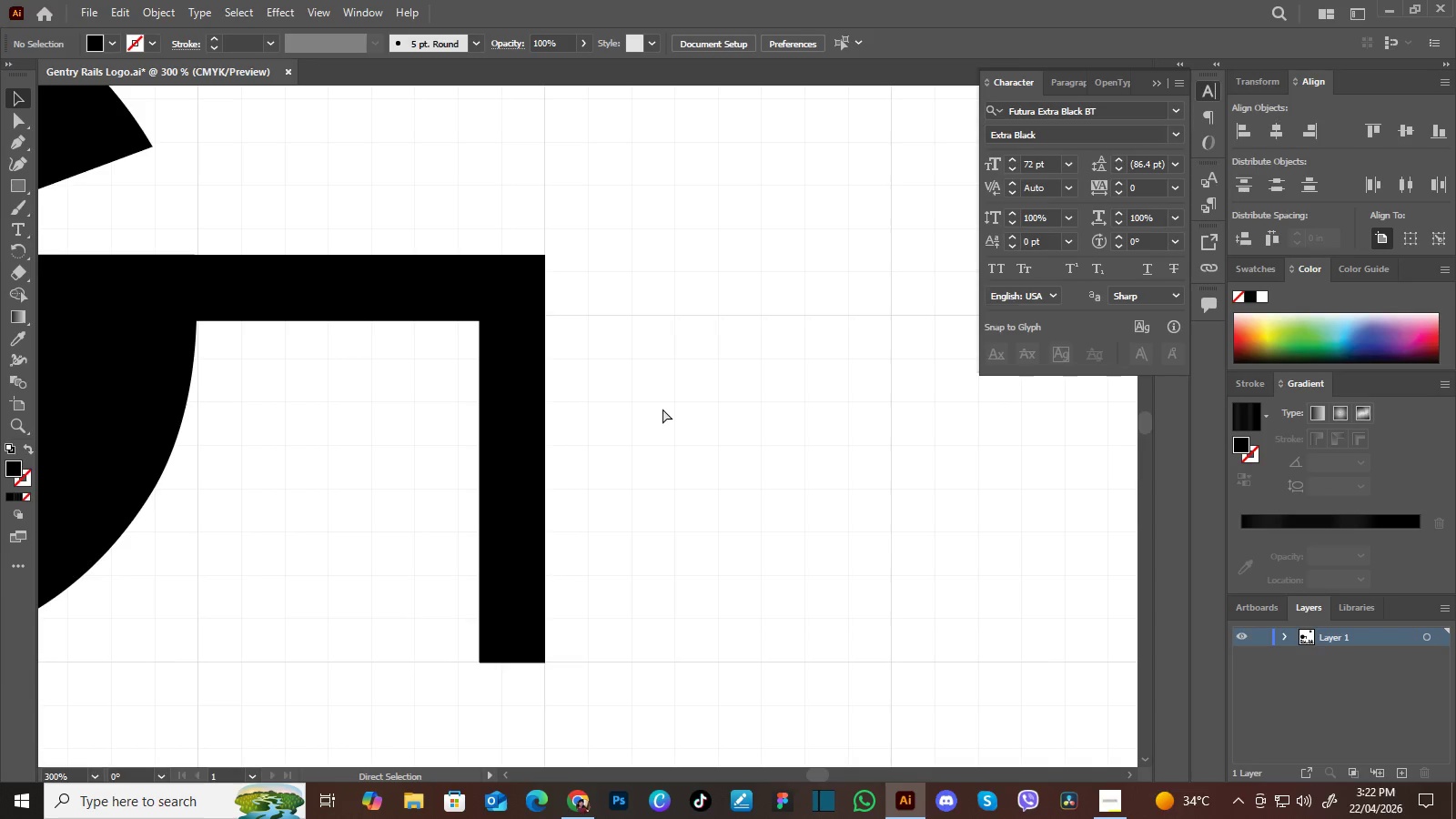 
key(Control+Minus)
 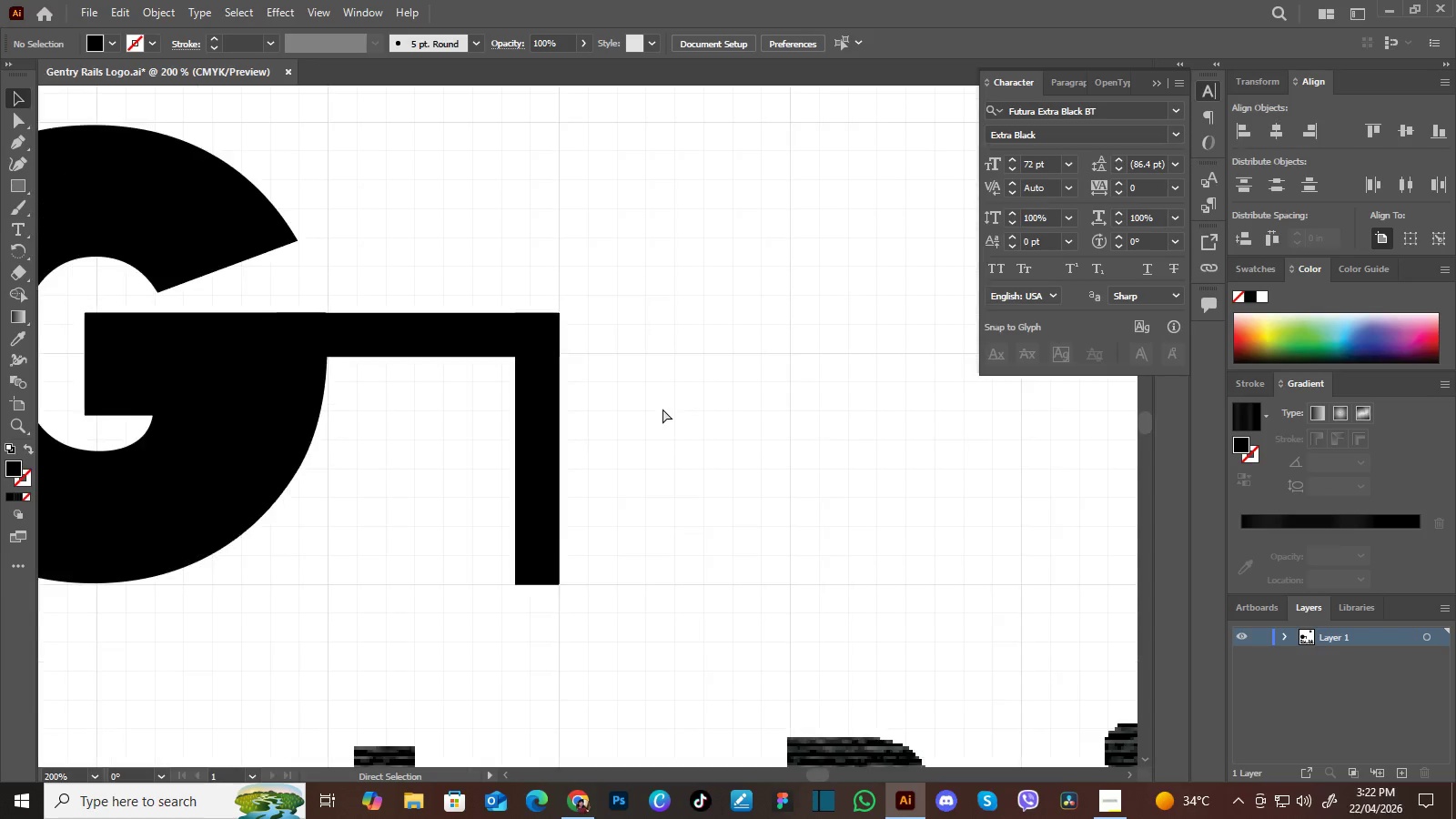 
key(Control+Minus)
 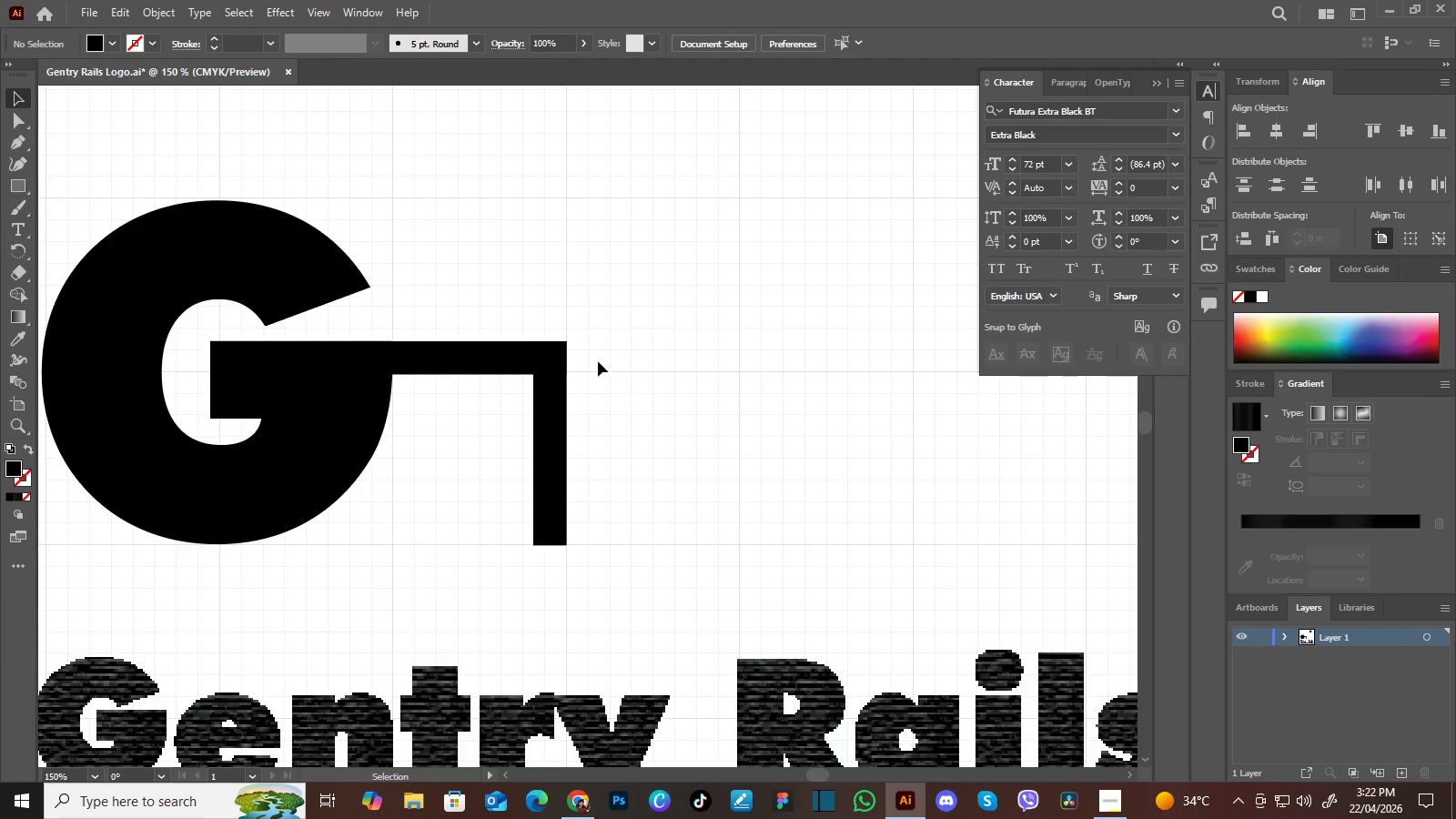 
hold_key(key=Space, duration=1.25)
 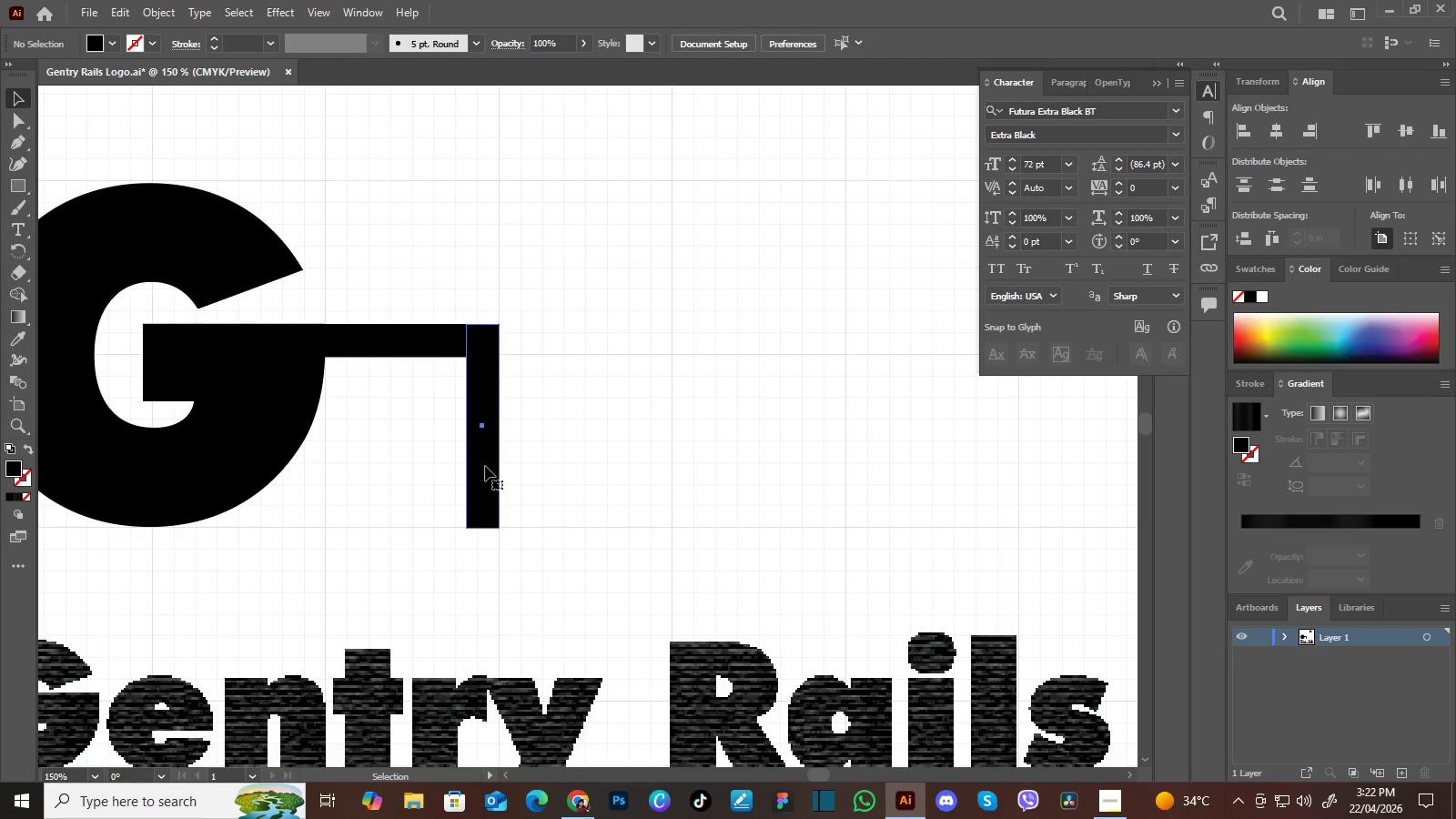 
left_click_drag(start_coordinate=[714, 407], to_coordinate=[647, 389])
 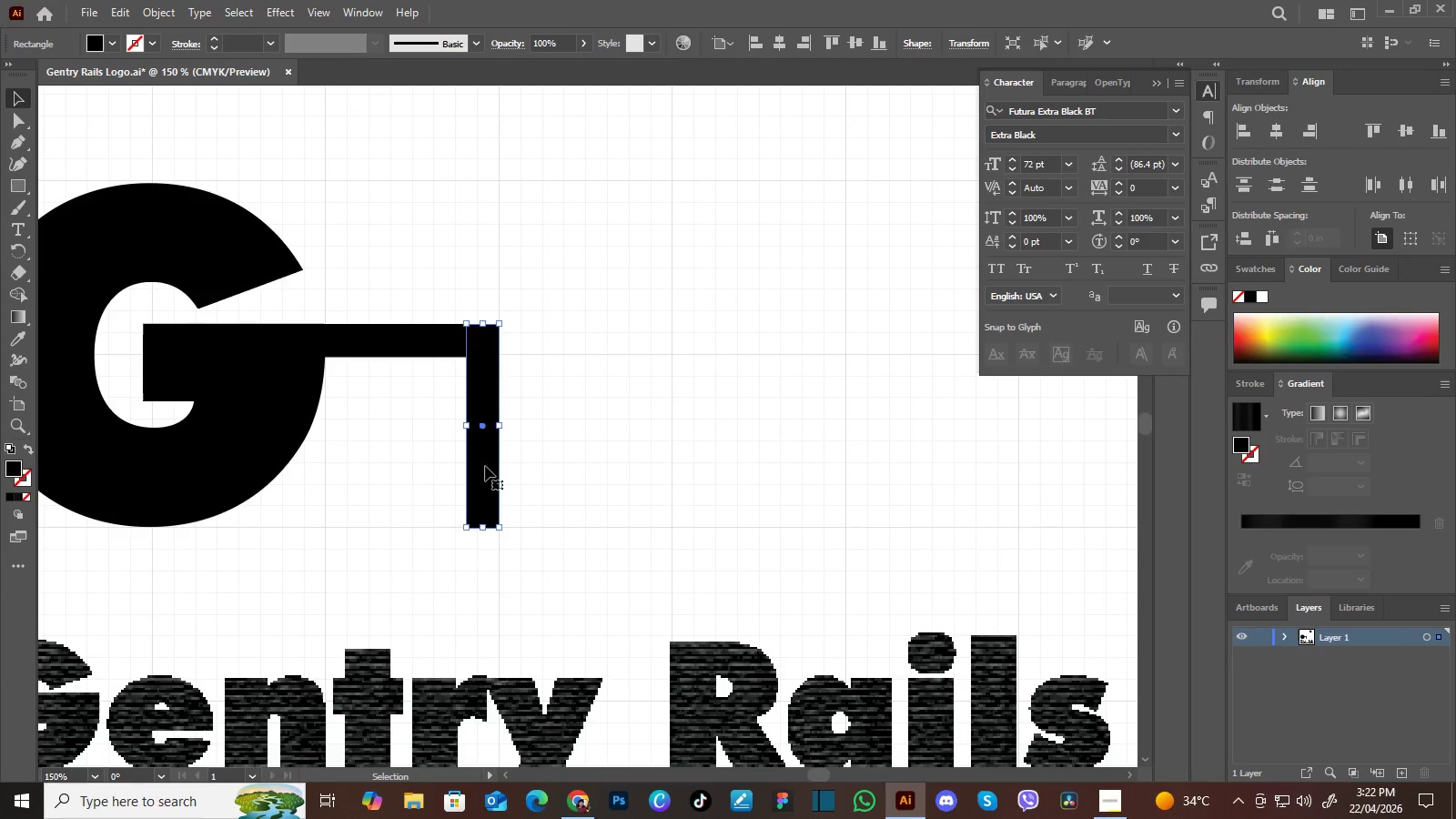 
hold_key(key=AltLeft, duration=1.06)
left_click_drag(start_coordinate=[485, 466], to_coordinate=[592, 465])
 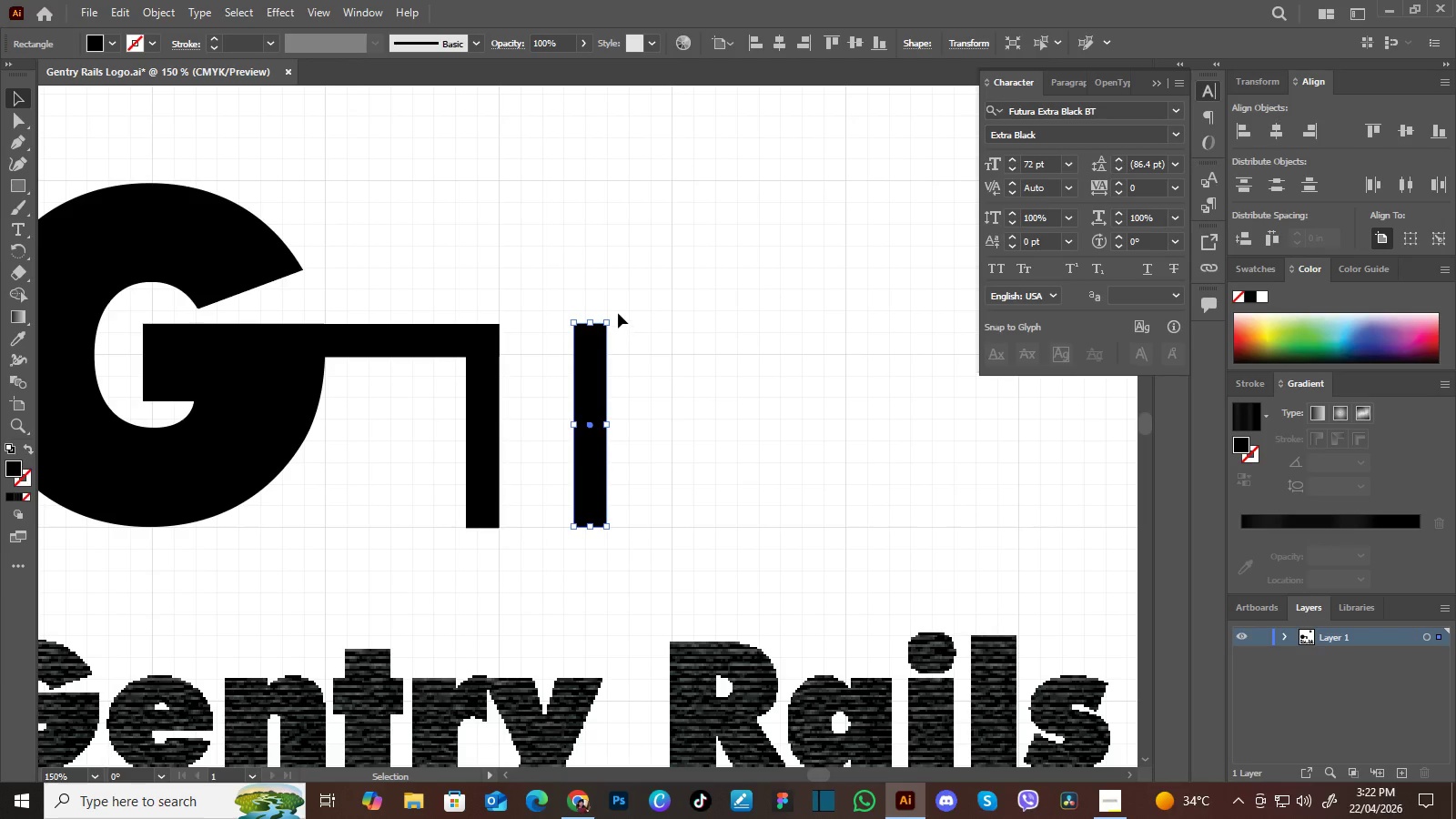 
hold_key(key=ShiftLeft, duration=1.52)
left_click_drag(start_coordinate=[614, 314], to_coordinate=[720, 438])
 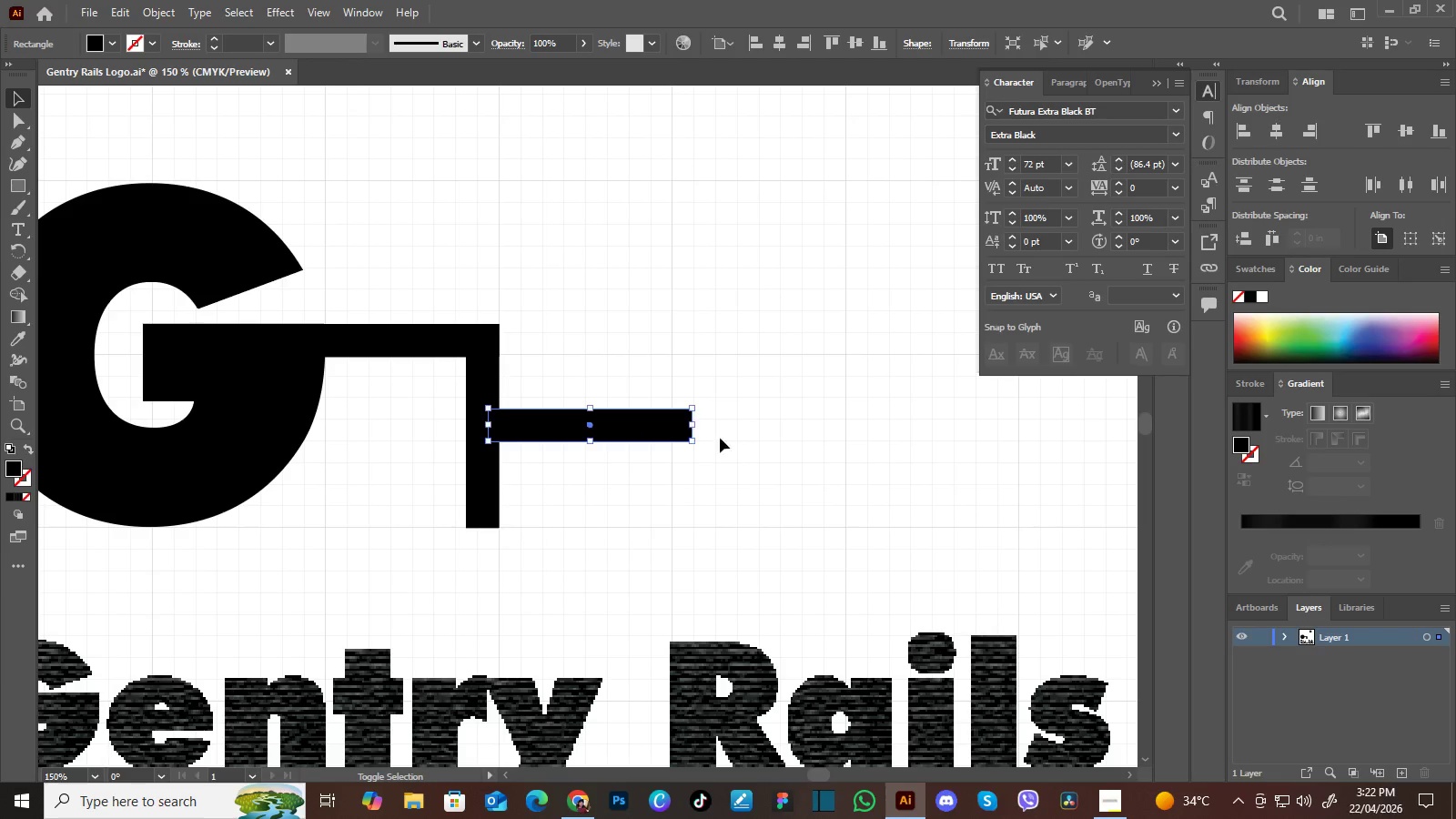 
key(Shift+ShiftLeft)
 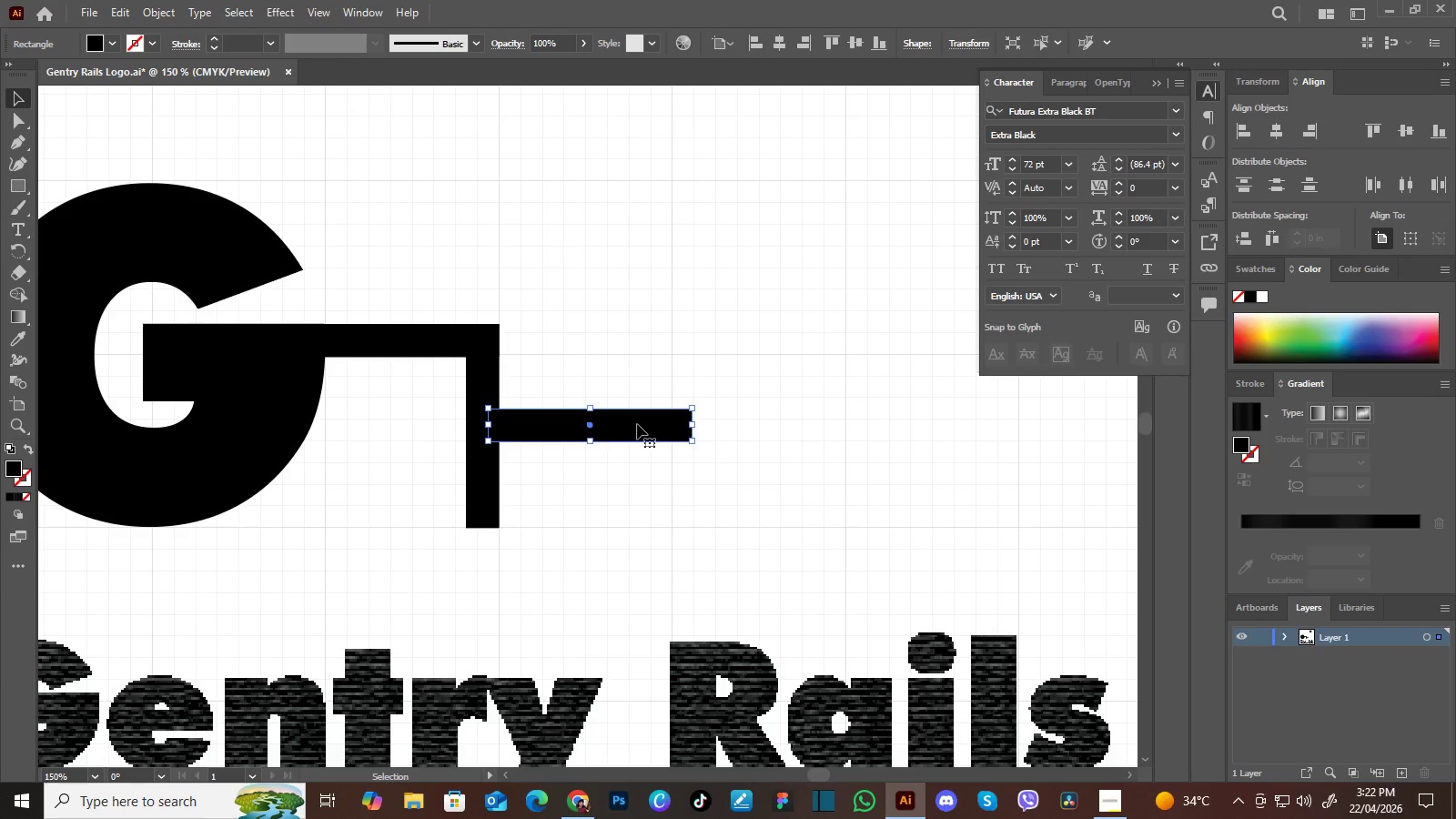 
left_click_drag(start_coordinate=[637, 424], to_coordinate=[616, 511])
 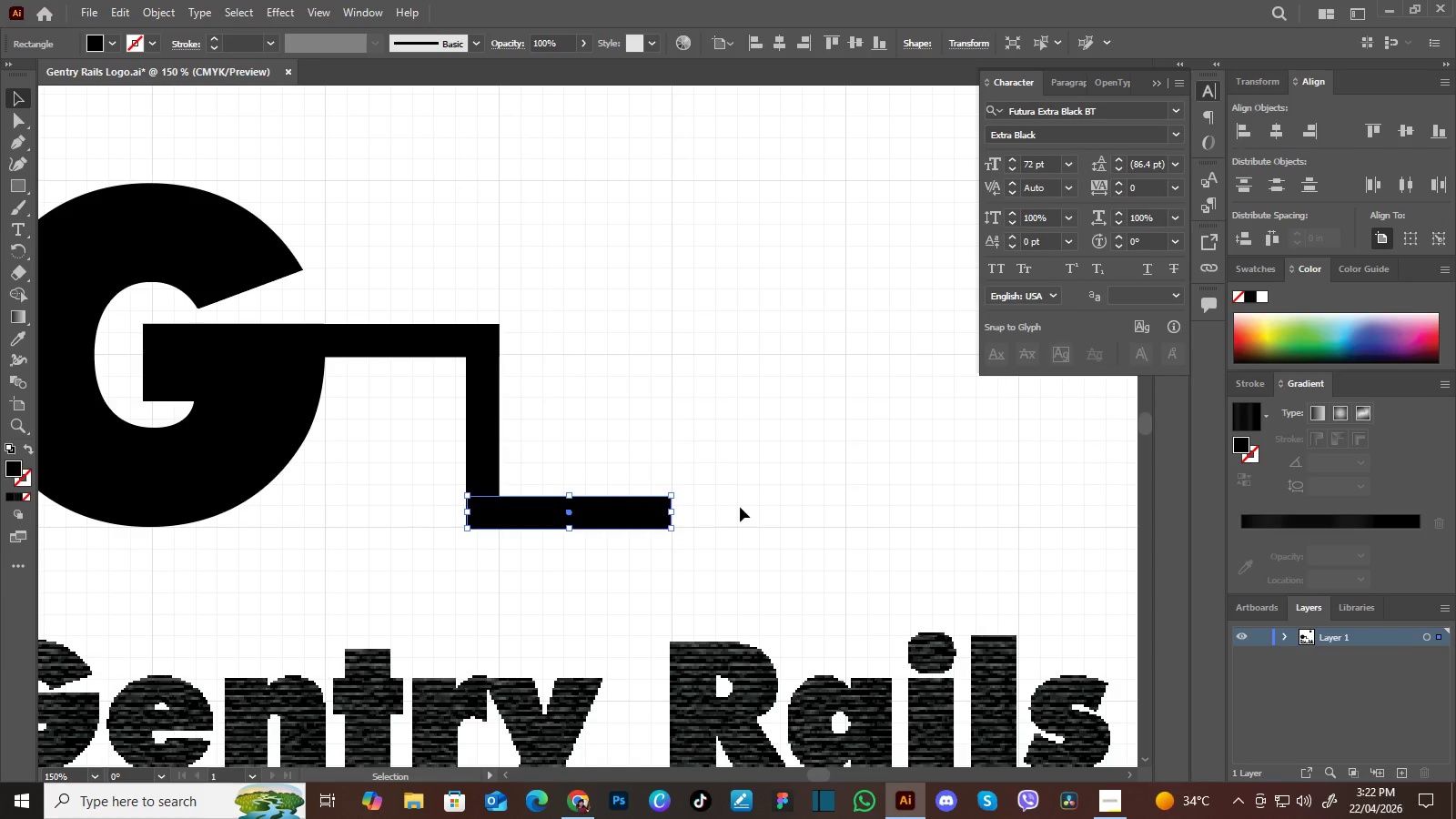 
left_click([740, 507])
 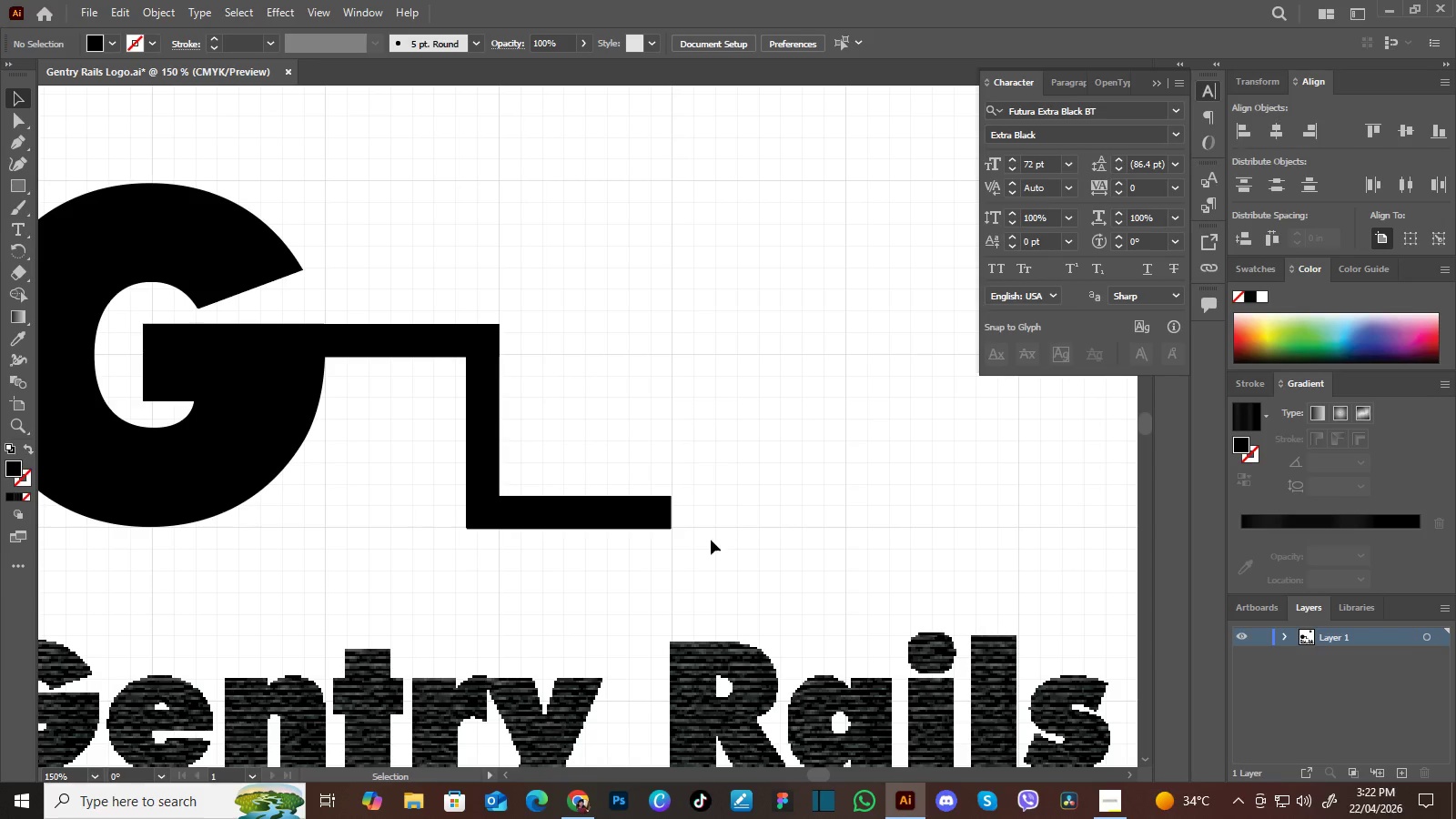 
hold_key(key=Space, duration=1.5)
 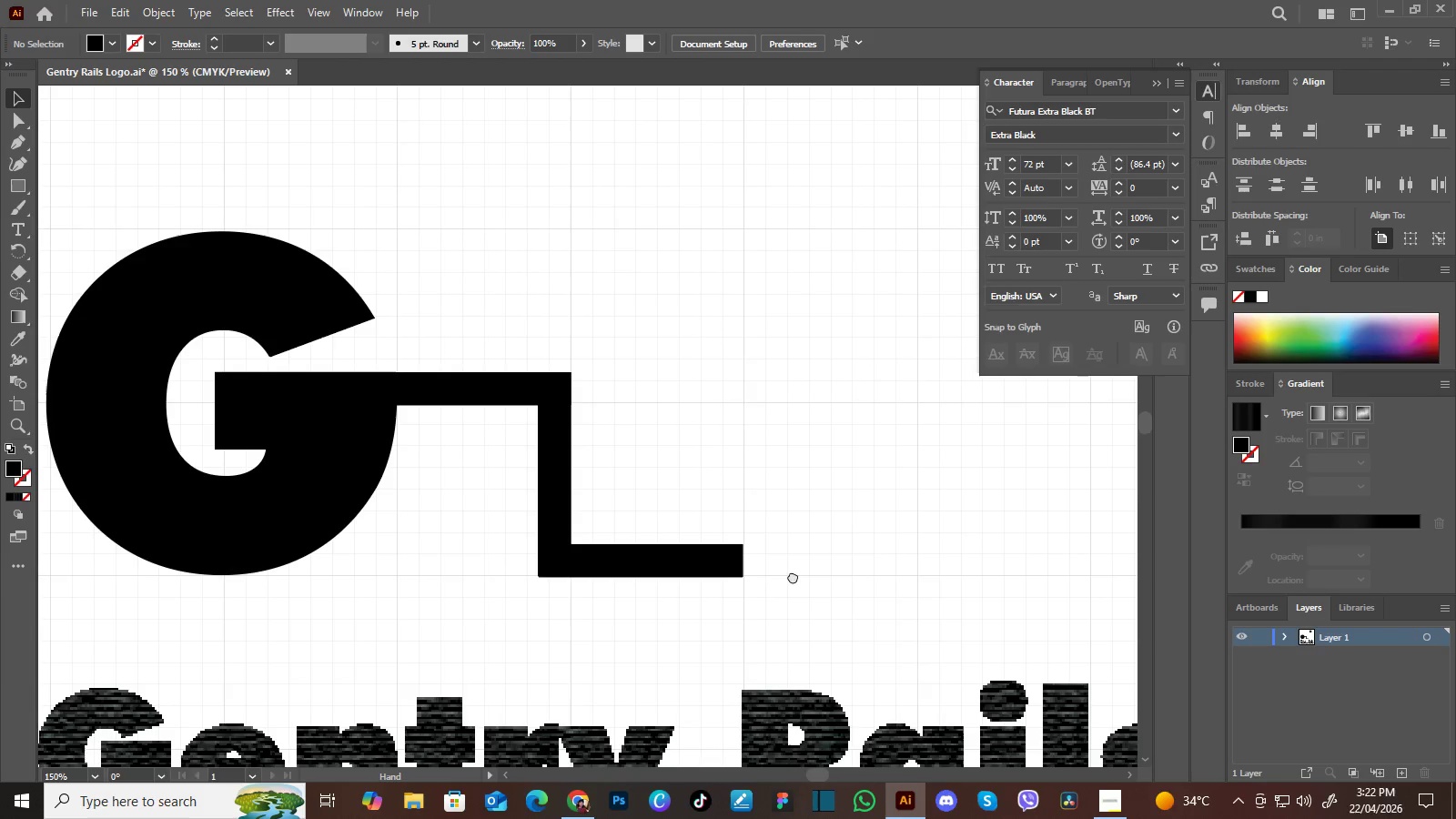 
left_click_drag(start_coordinate=[679, 571], to_coordinate=[703, 575])
 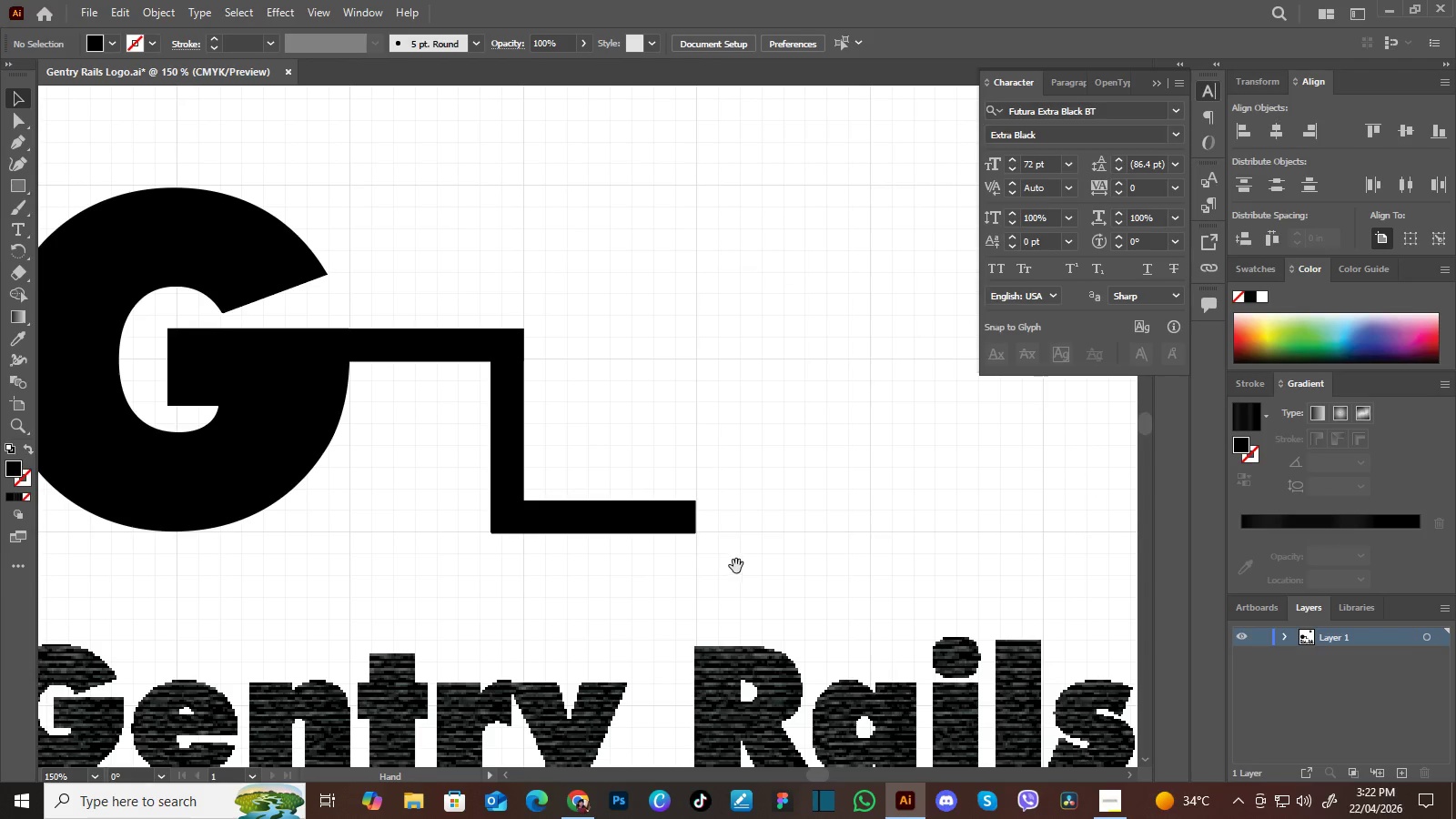 
left_click_drag(start_coordinate=[736, 566], to_coordinate=[791, 586])
 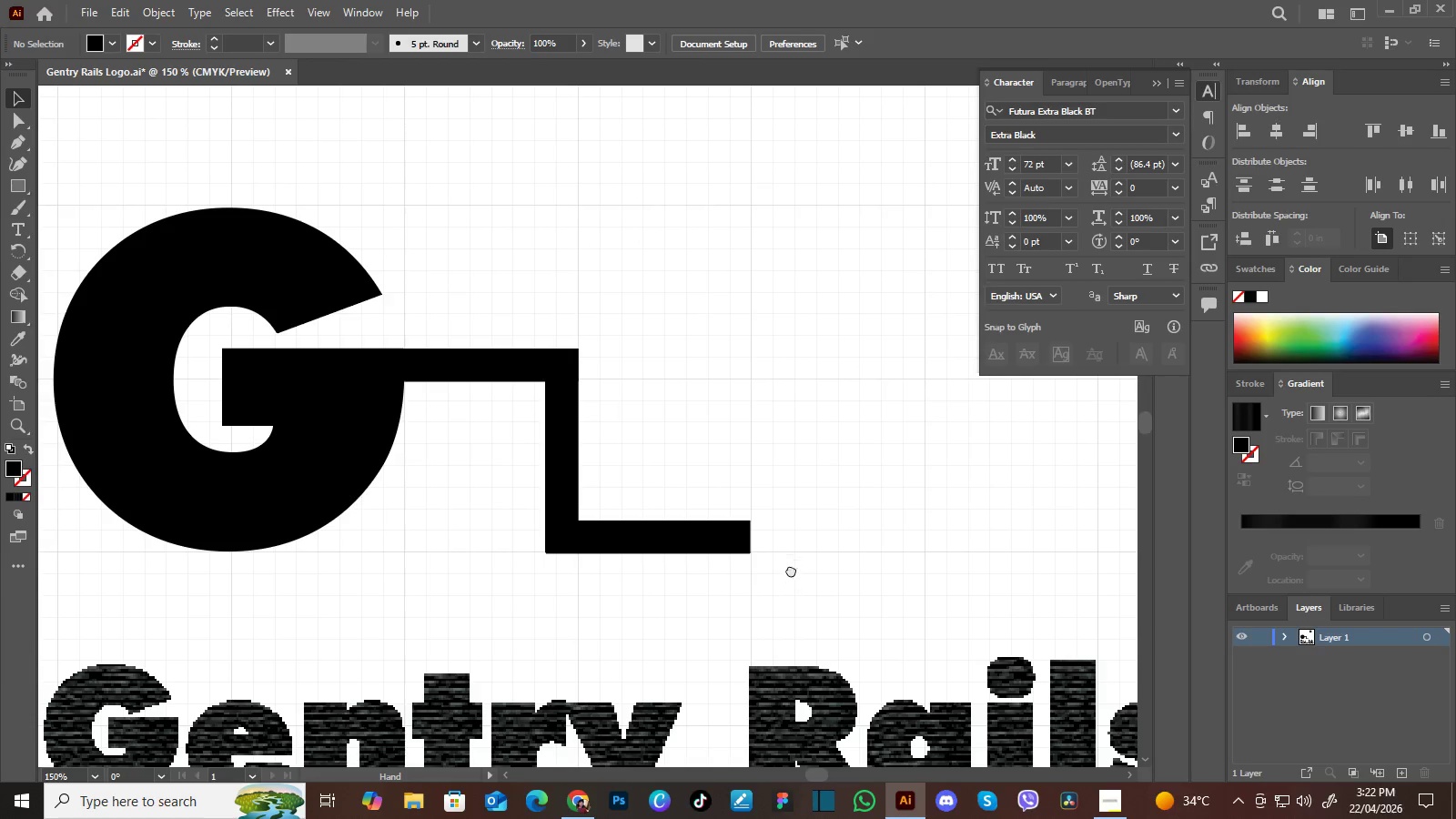 
left_click_drag(start_coordinate=[791, 570], to_coordinate=[784, 593])
 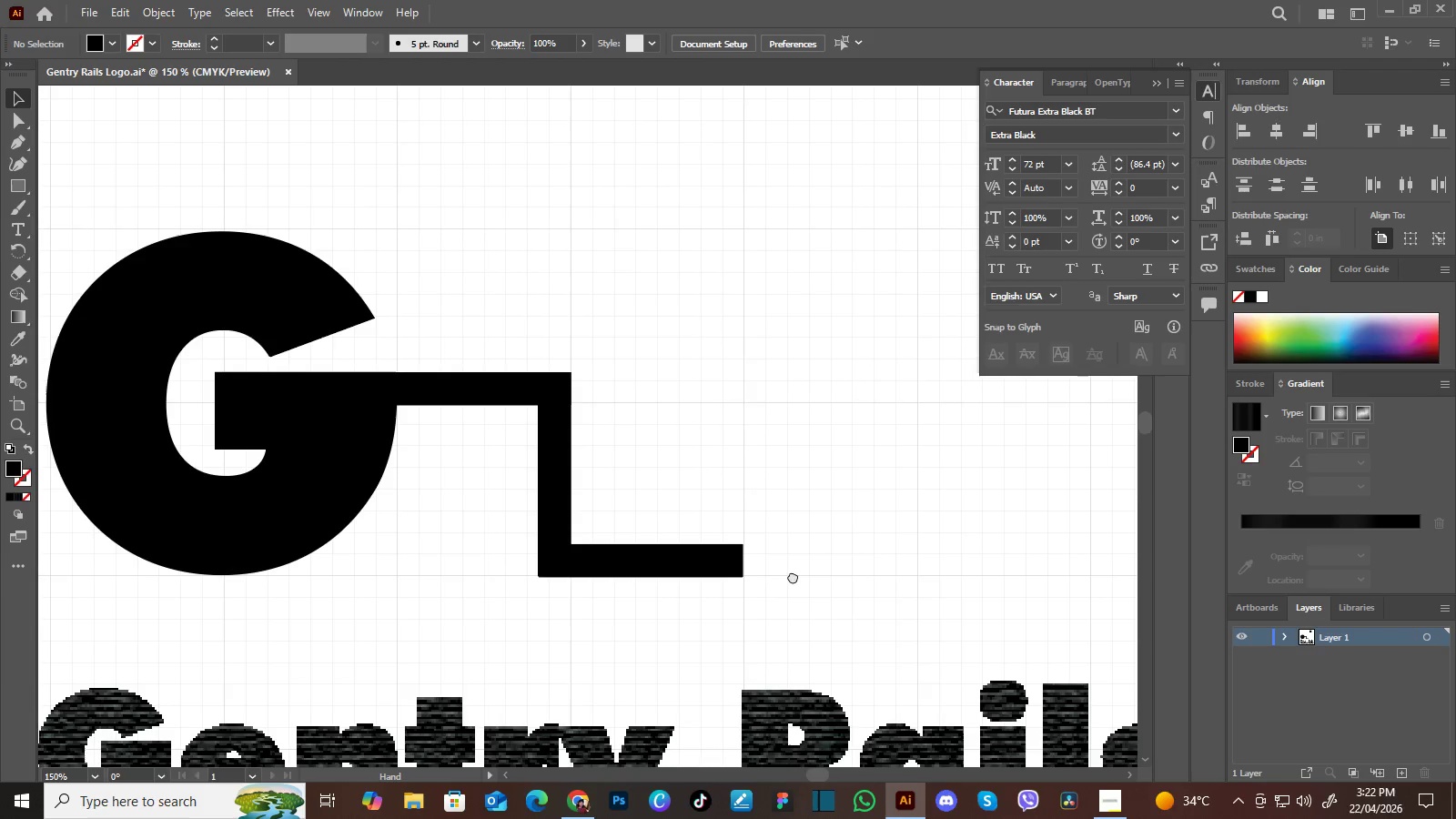 
hold_key(key=Space, duration=1.17)
 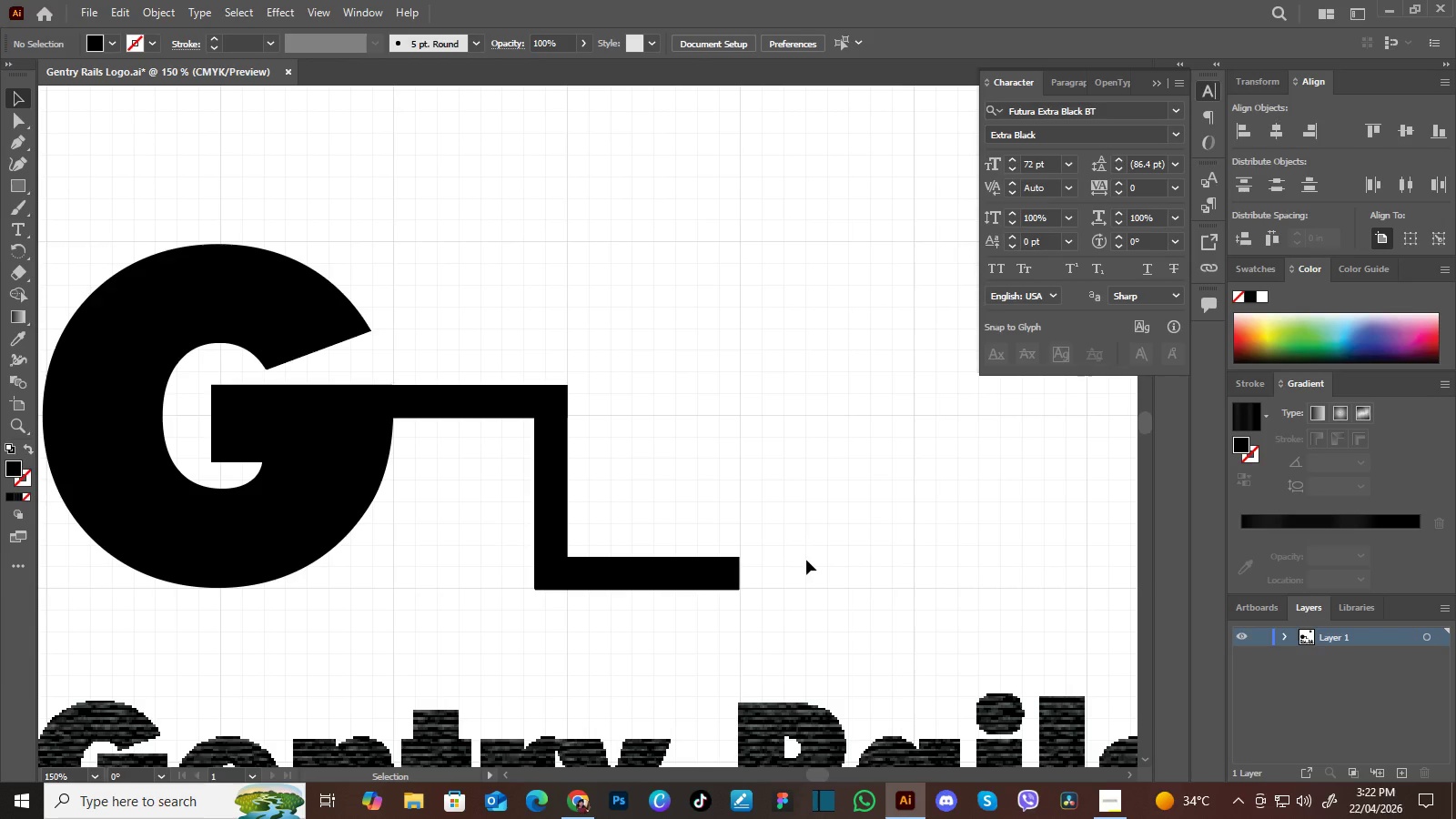 
left_click_drag(start_coordinate=[793, 576], to_coordinate=[789, 589])
 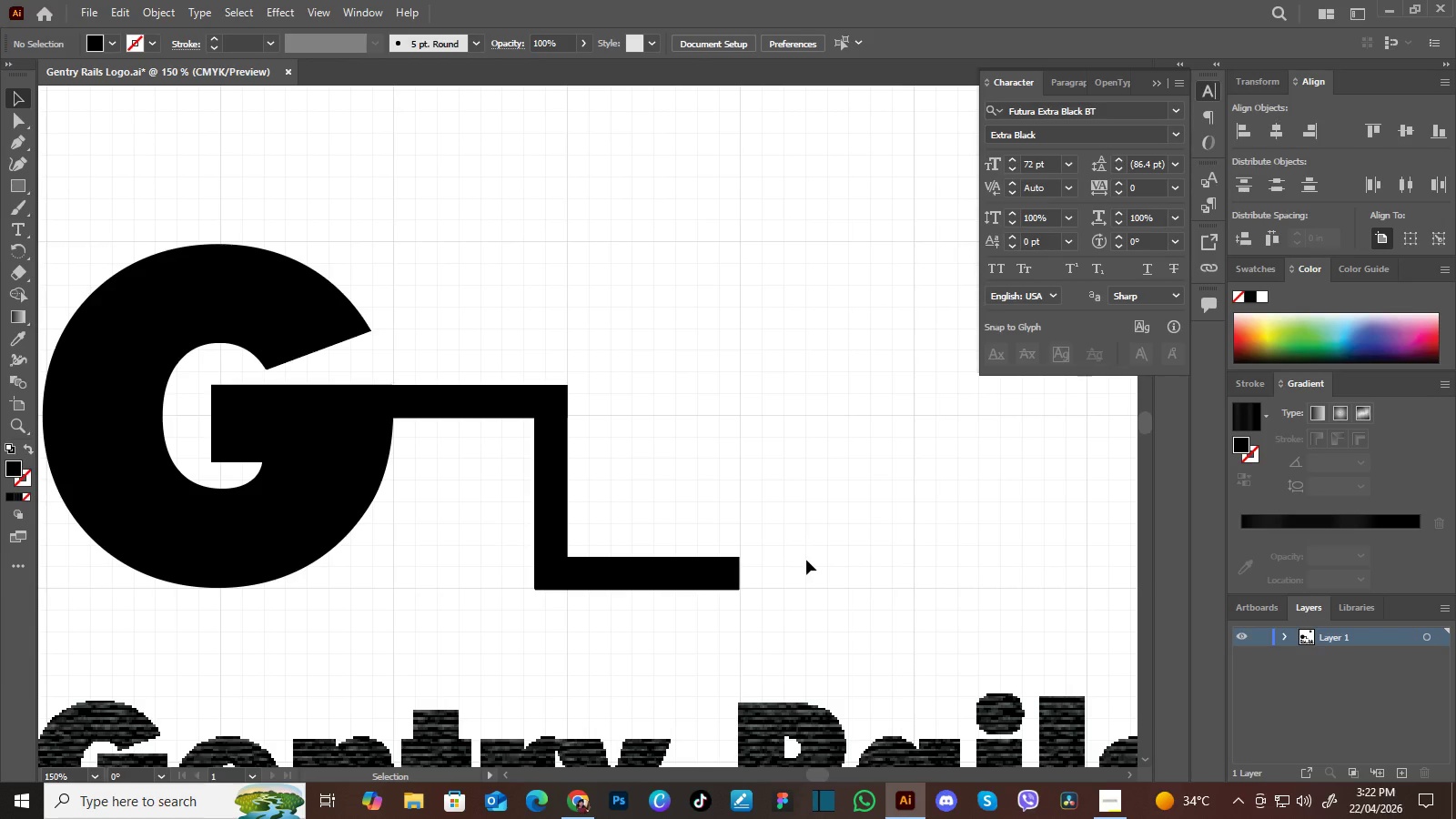 
wait(13.84)
 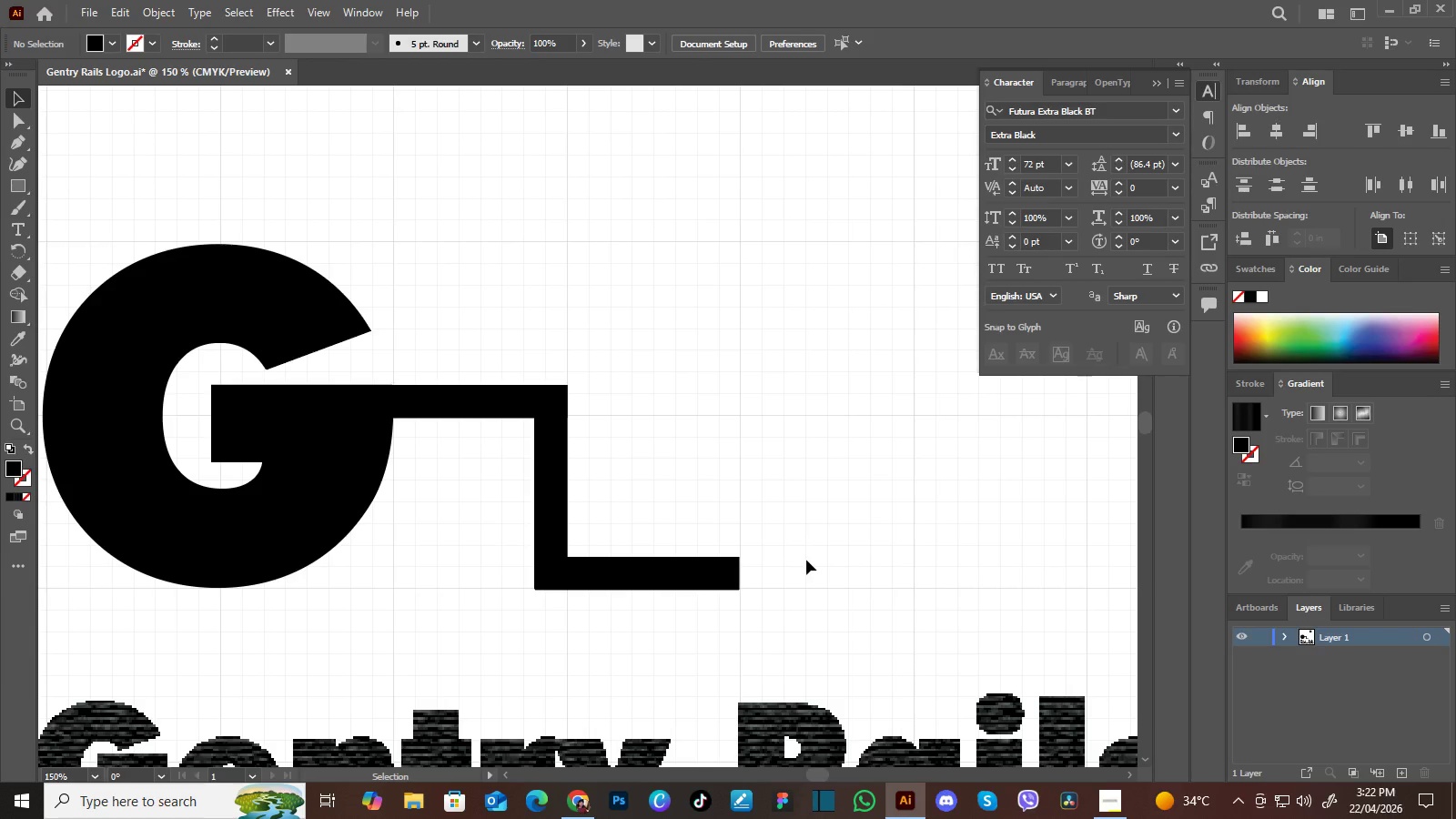 
hold_key(key=Space, duration=1.5)
 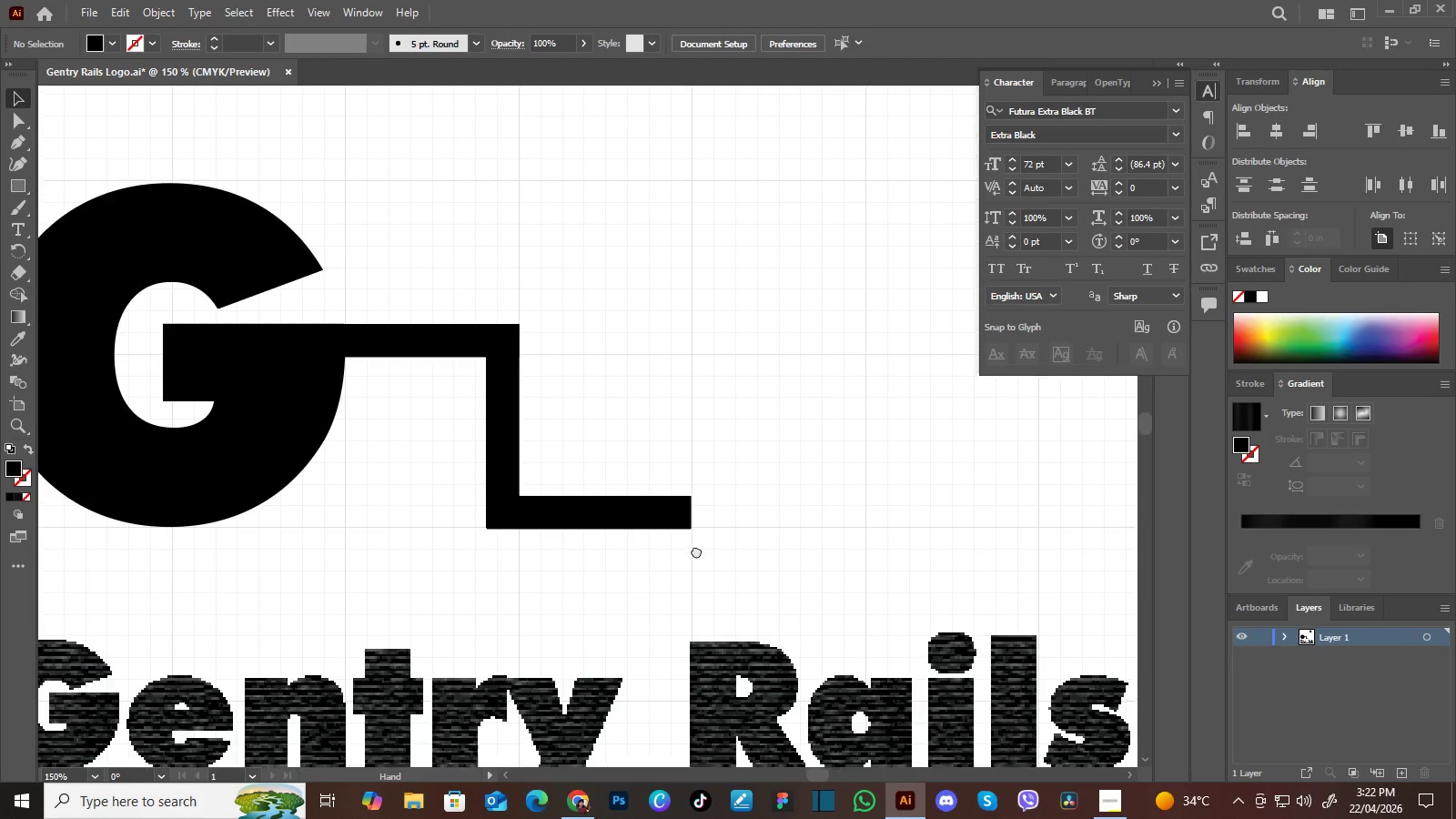 
left_click_drag(start_coordinate=[729, 582], to_coordinate=[743, 507])
 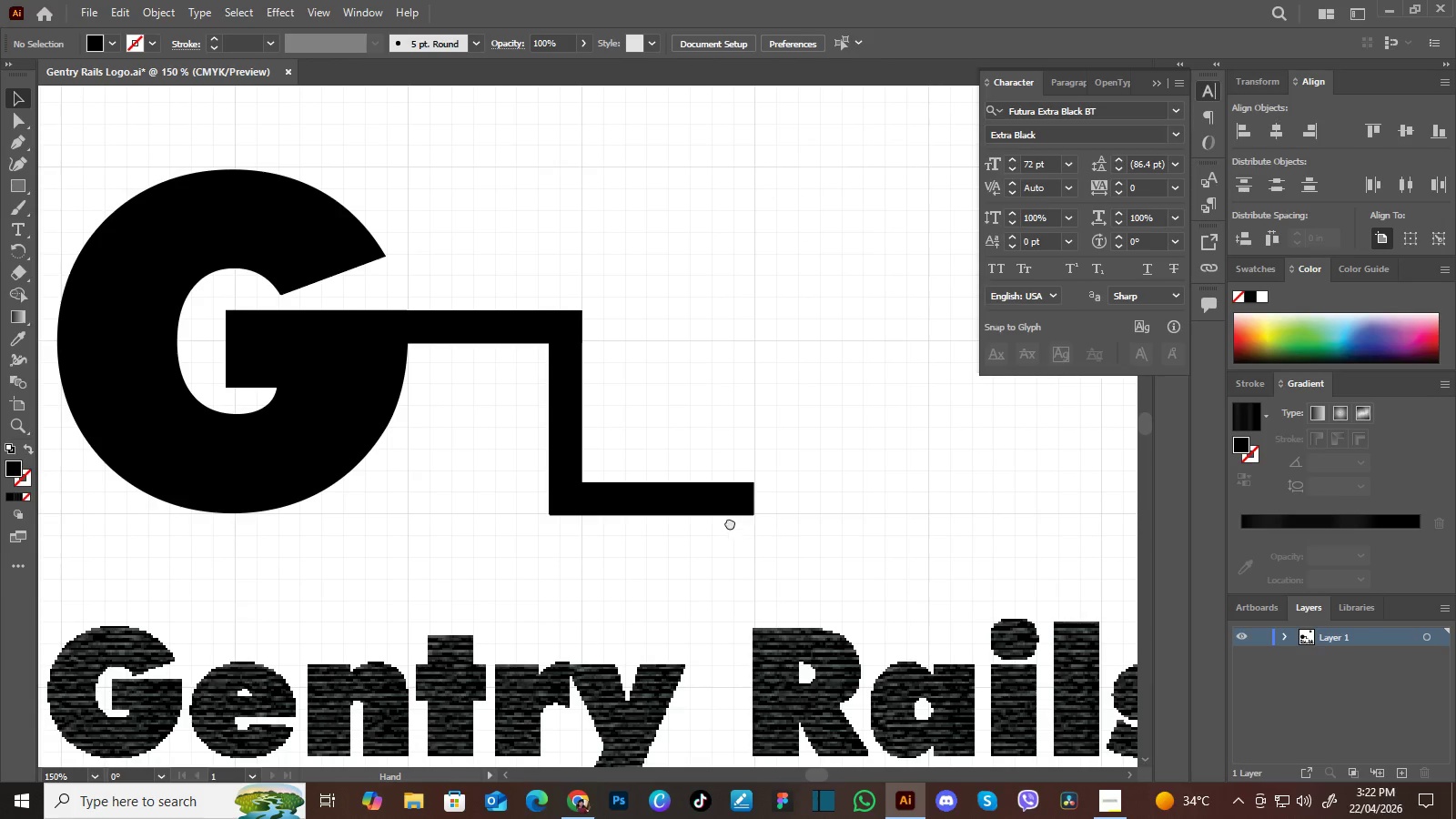 
left_click_drag(start_coordinate=[735, 529], to_coordinate=[711, 514])
 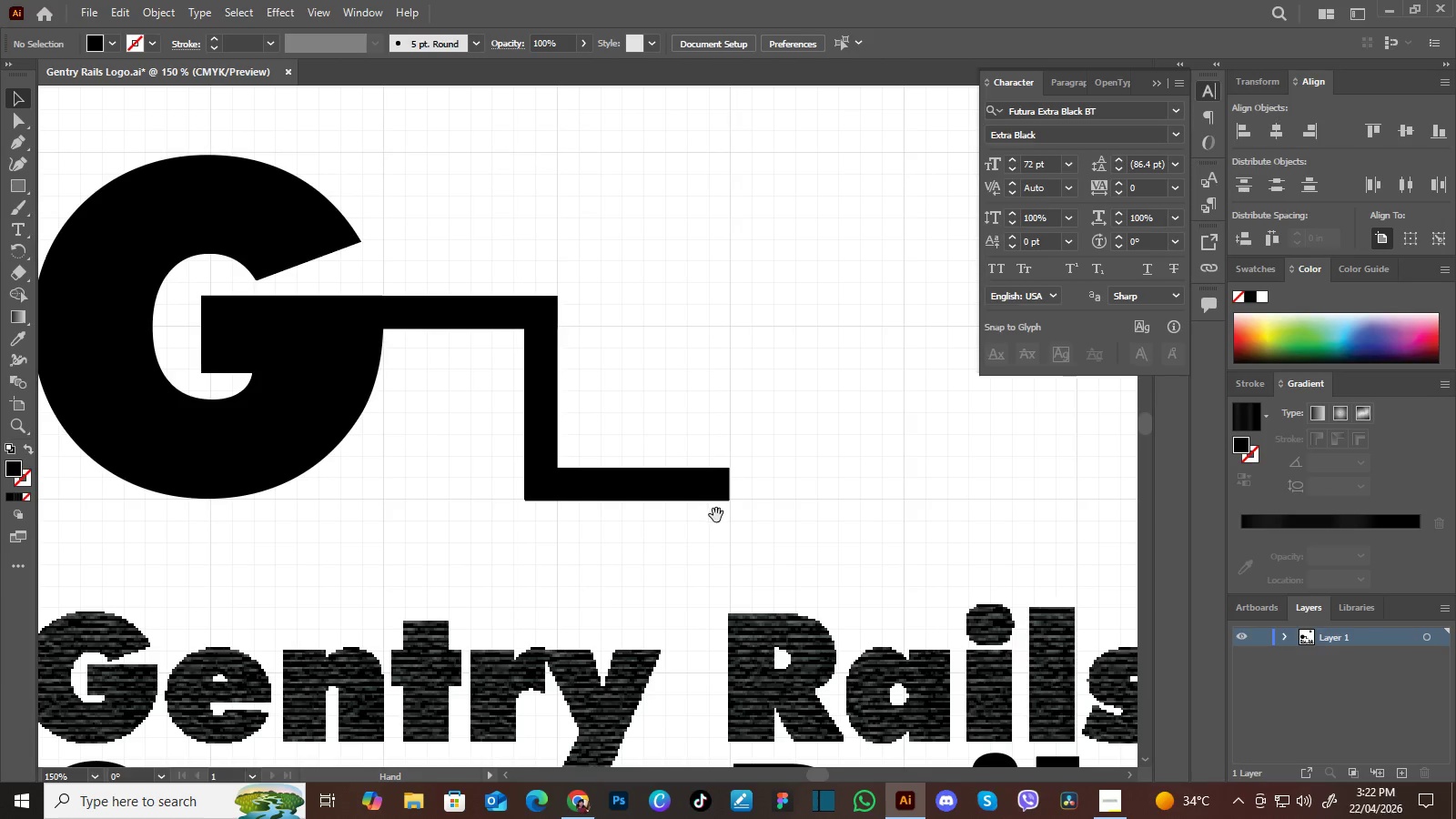 
left_click_drag(start_coordinate=[717, 515], to_coordinate=[681, 541])
 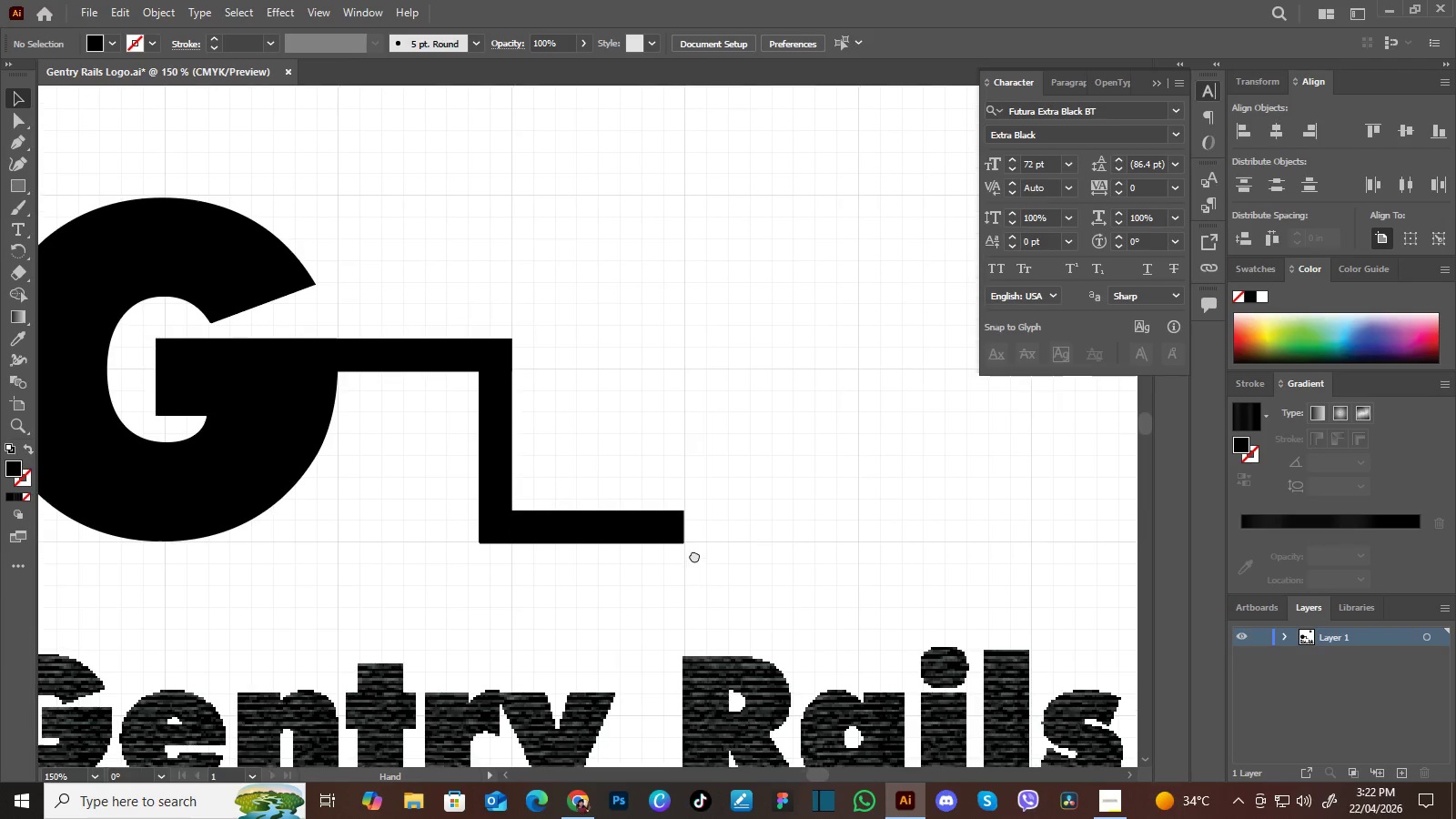 
hold_key(key=Space, duration=1.51)
 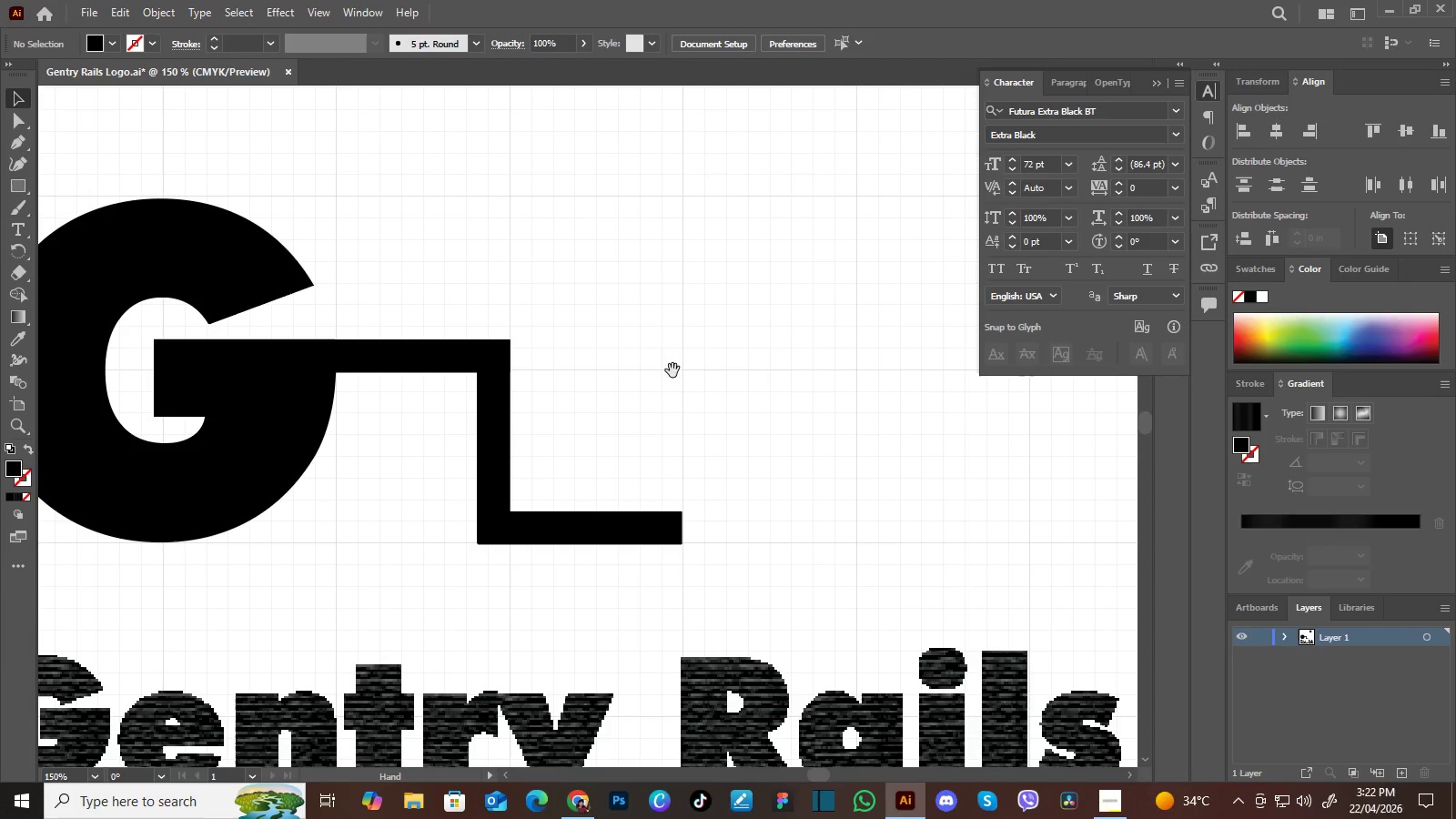 
left_click_drag(start_coordinate=[705, 537], to_coordinate=[694, 555])
 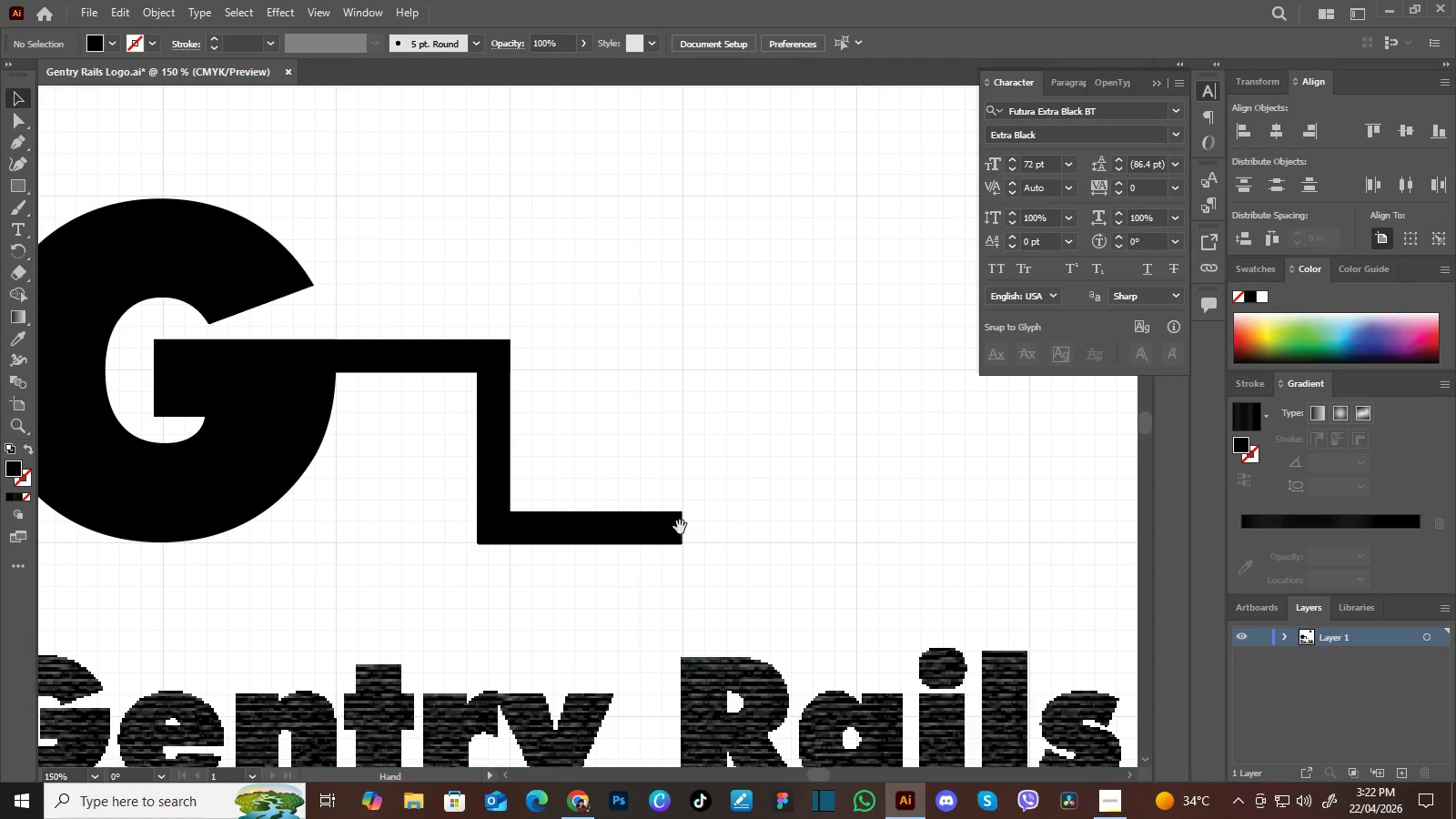 
hold_key(key=Space, duration=1.17)
 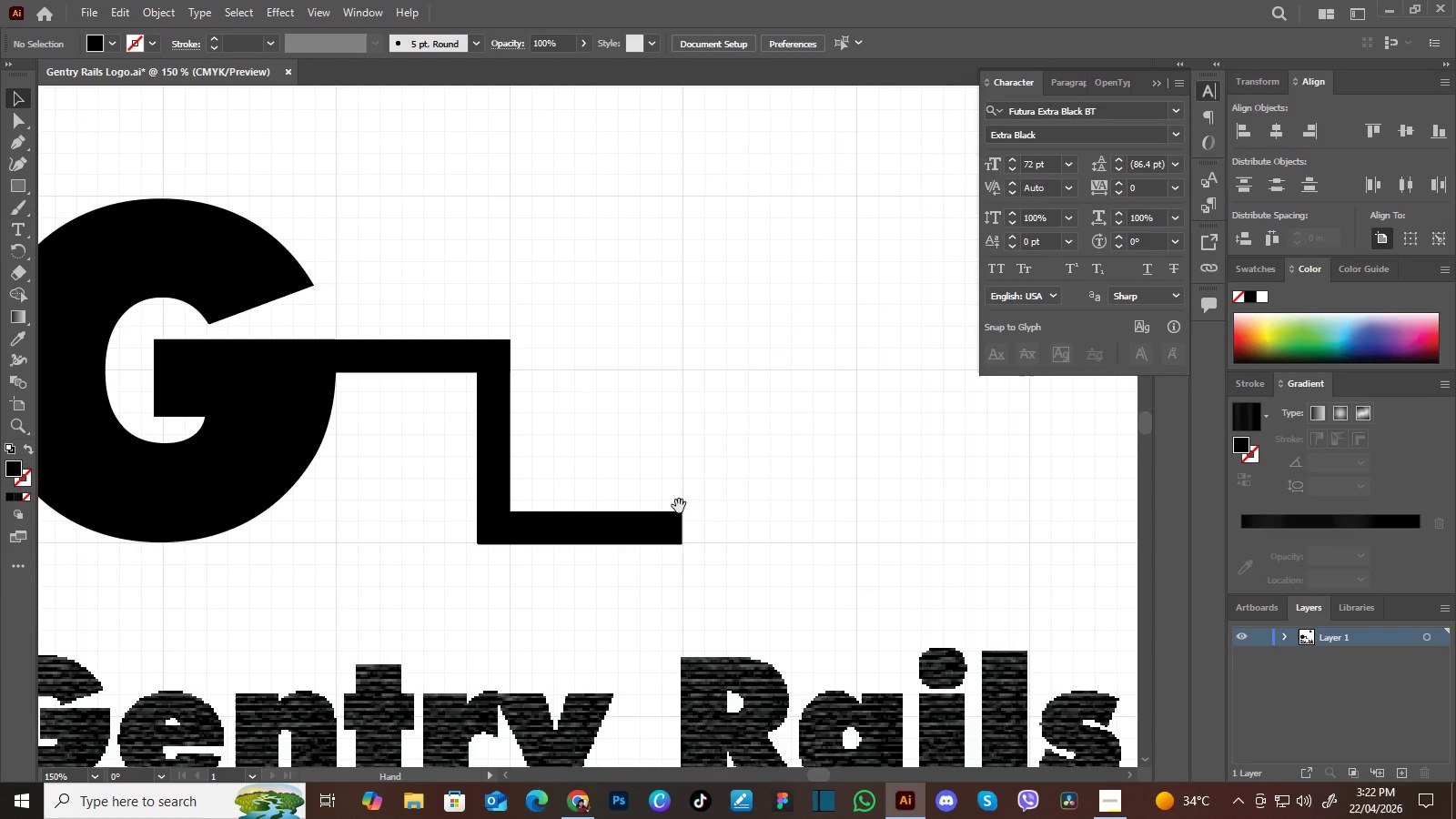 
hold_key(key=Space, duration=1.34)
 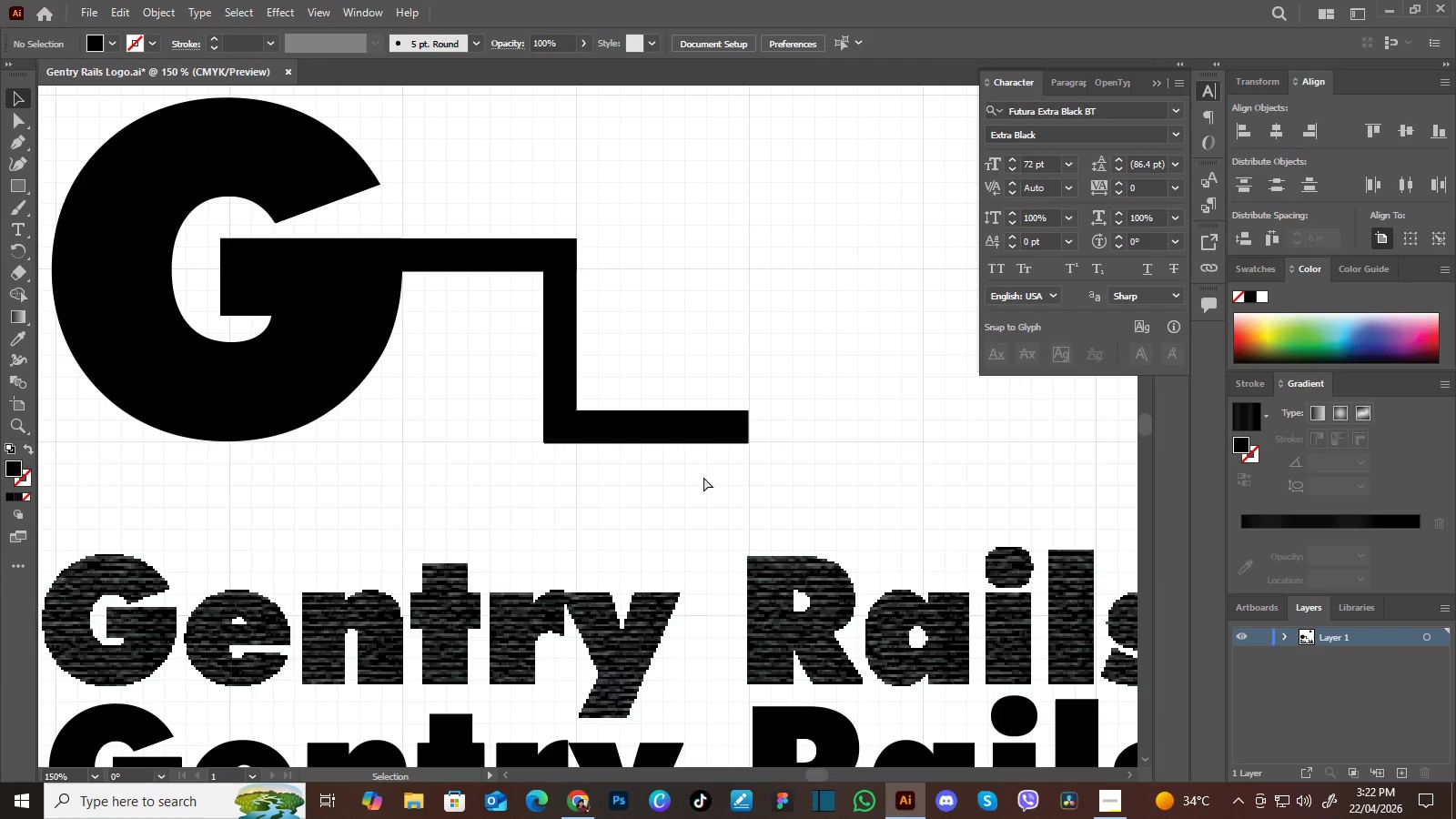 
left_click_drag(start_coordinate=[671, 535], to_coordinate=[700, 447])
 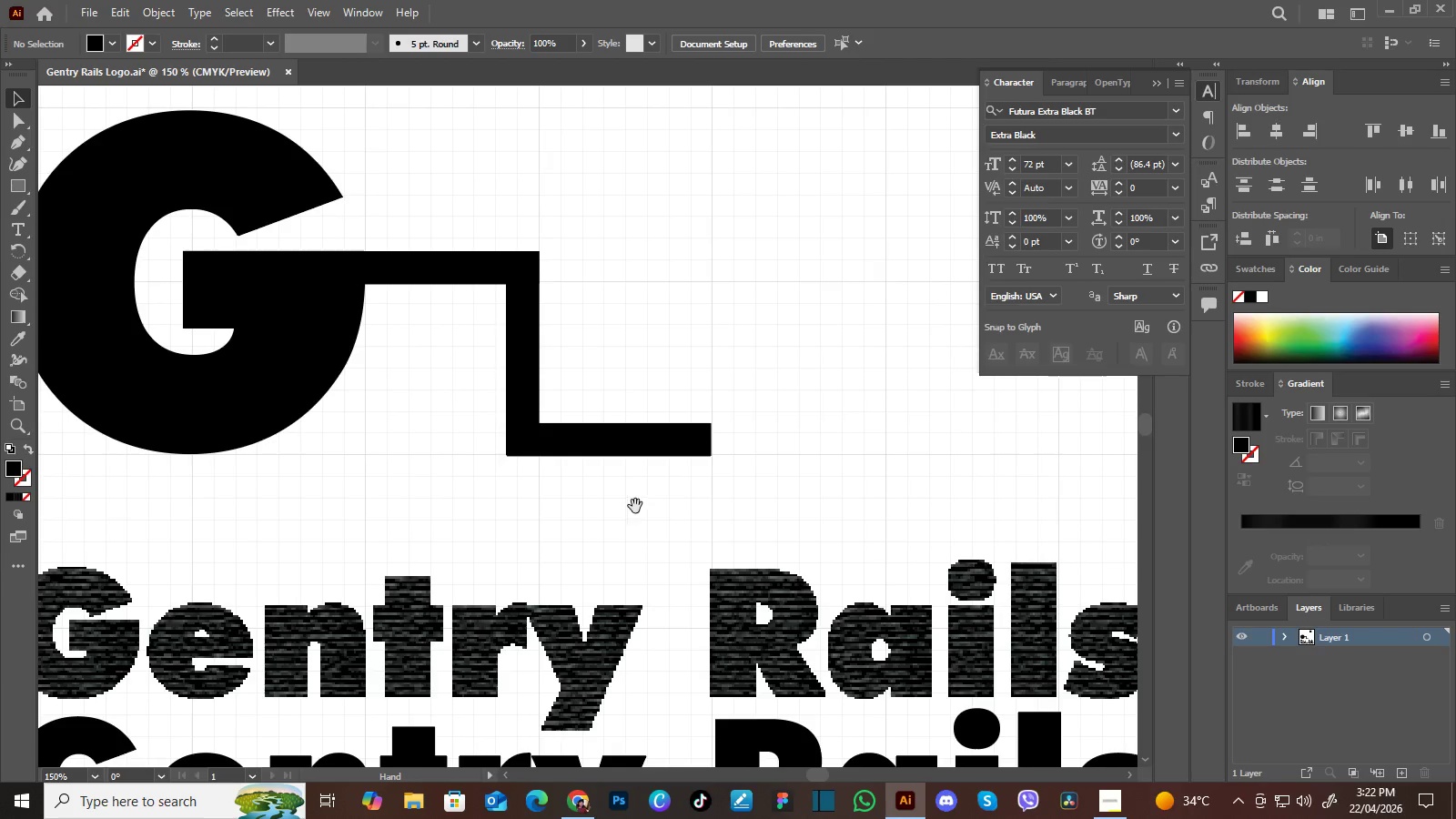 
left_click_drag(start_coordinate=[635, 506], to_coordinate=[672, 493])
 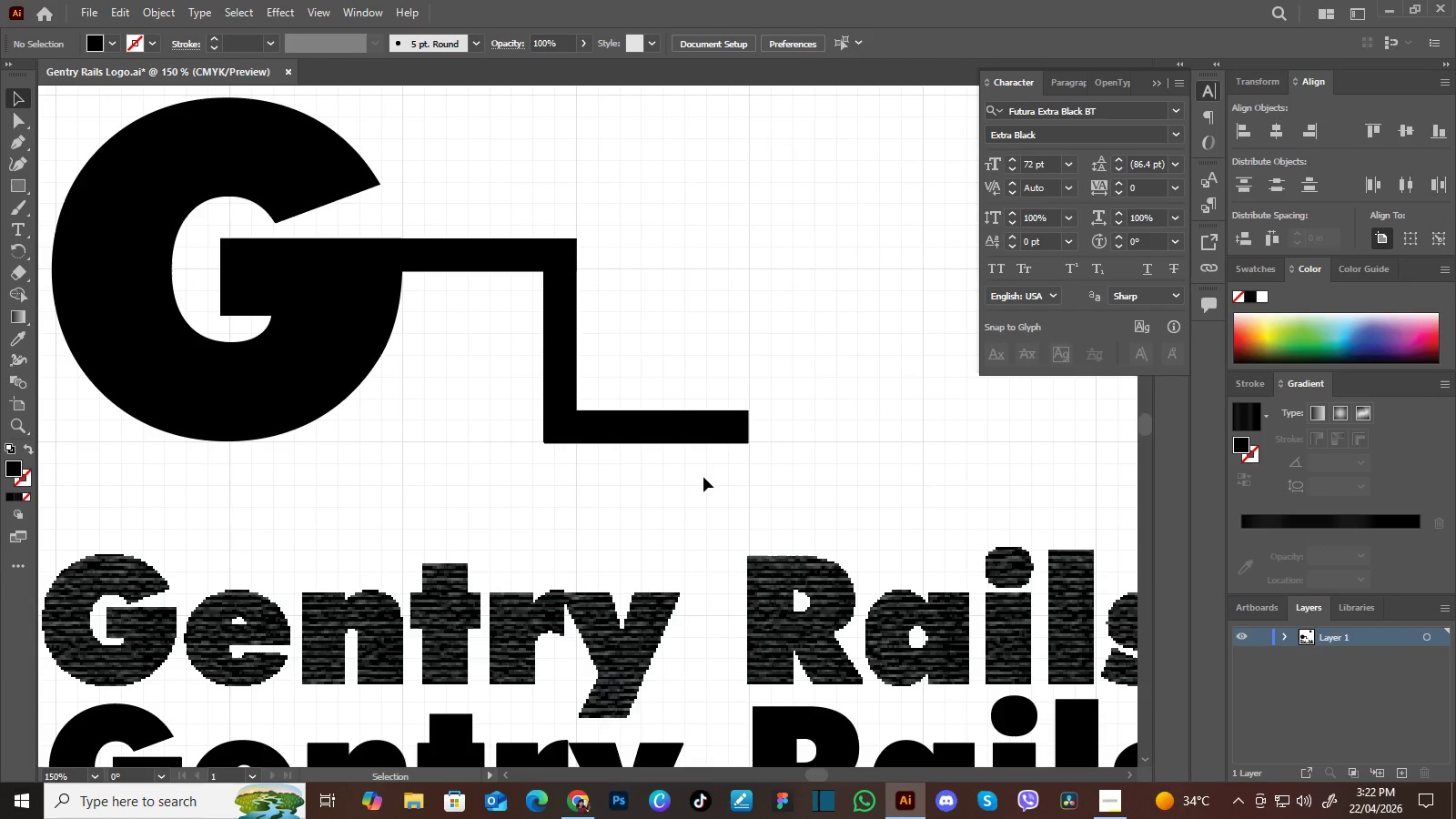 
hold_key(key=Space, duration=4.31)
 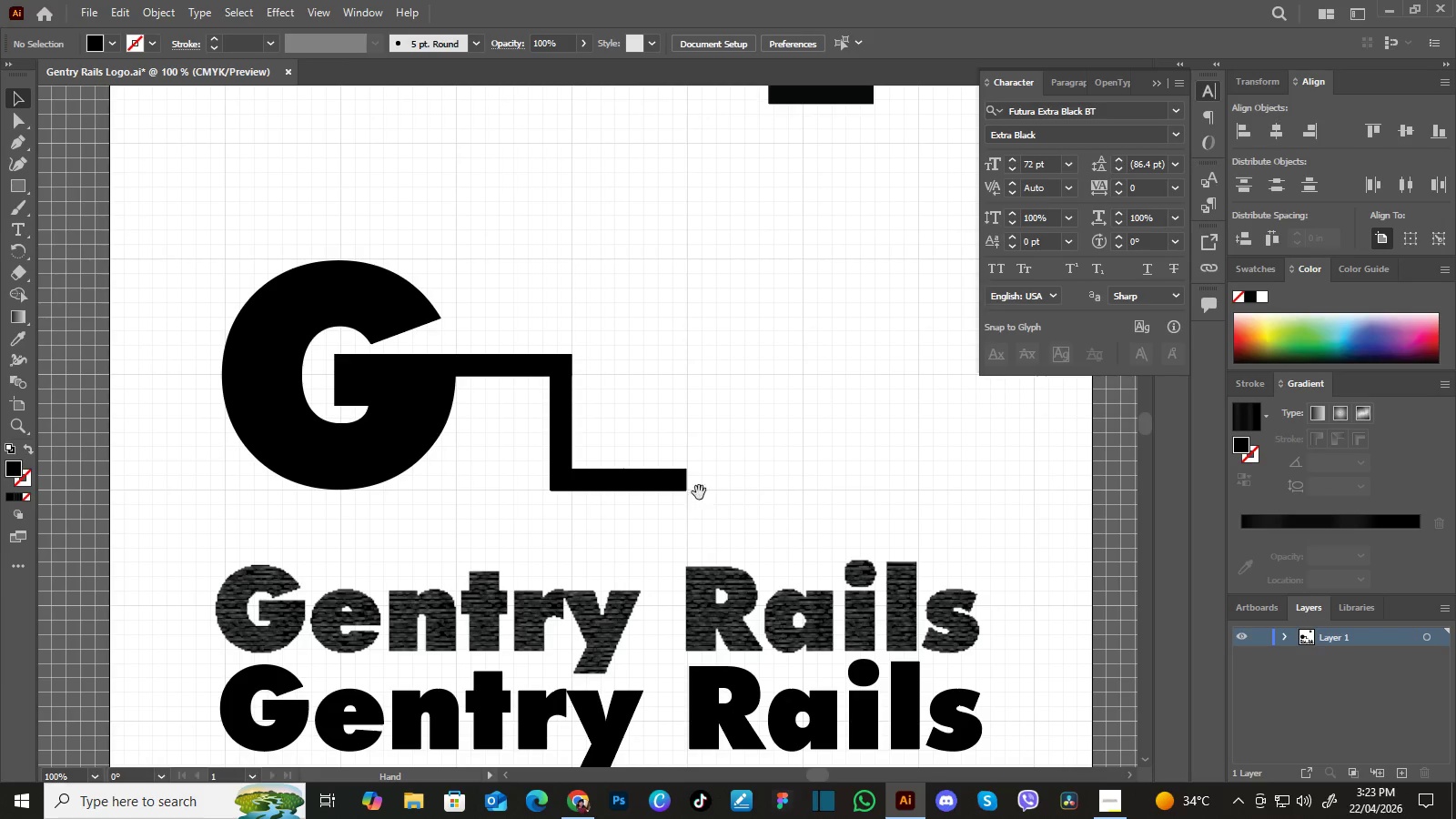 
key(Control+Minus)
 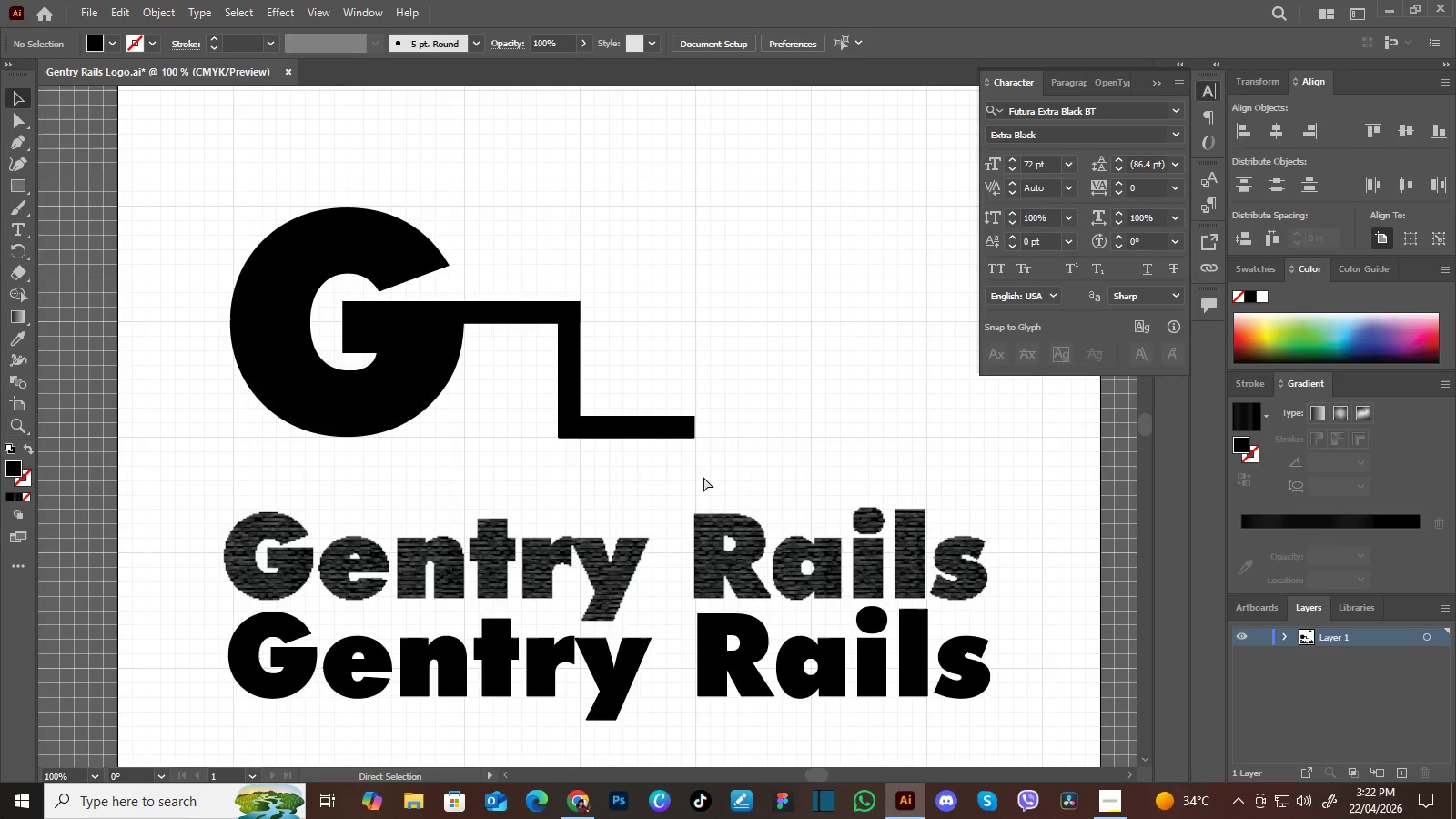 
key(Control+Minus)
 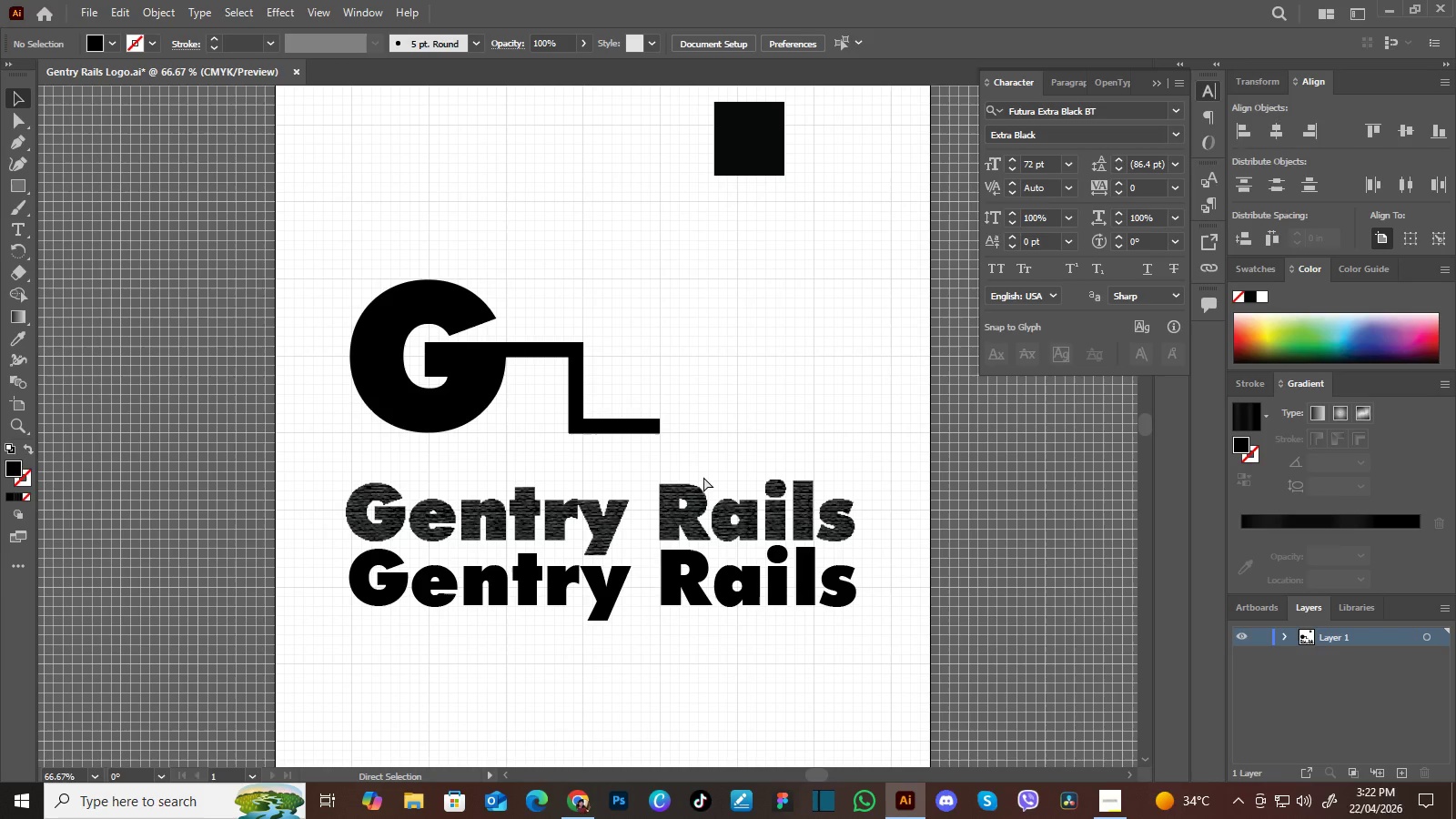 
key(Control+Equal)
 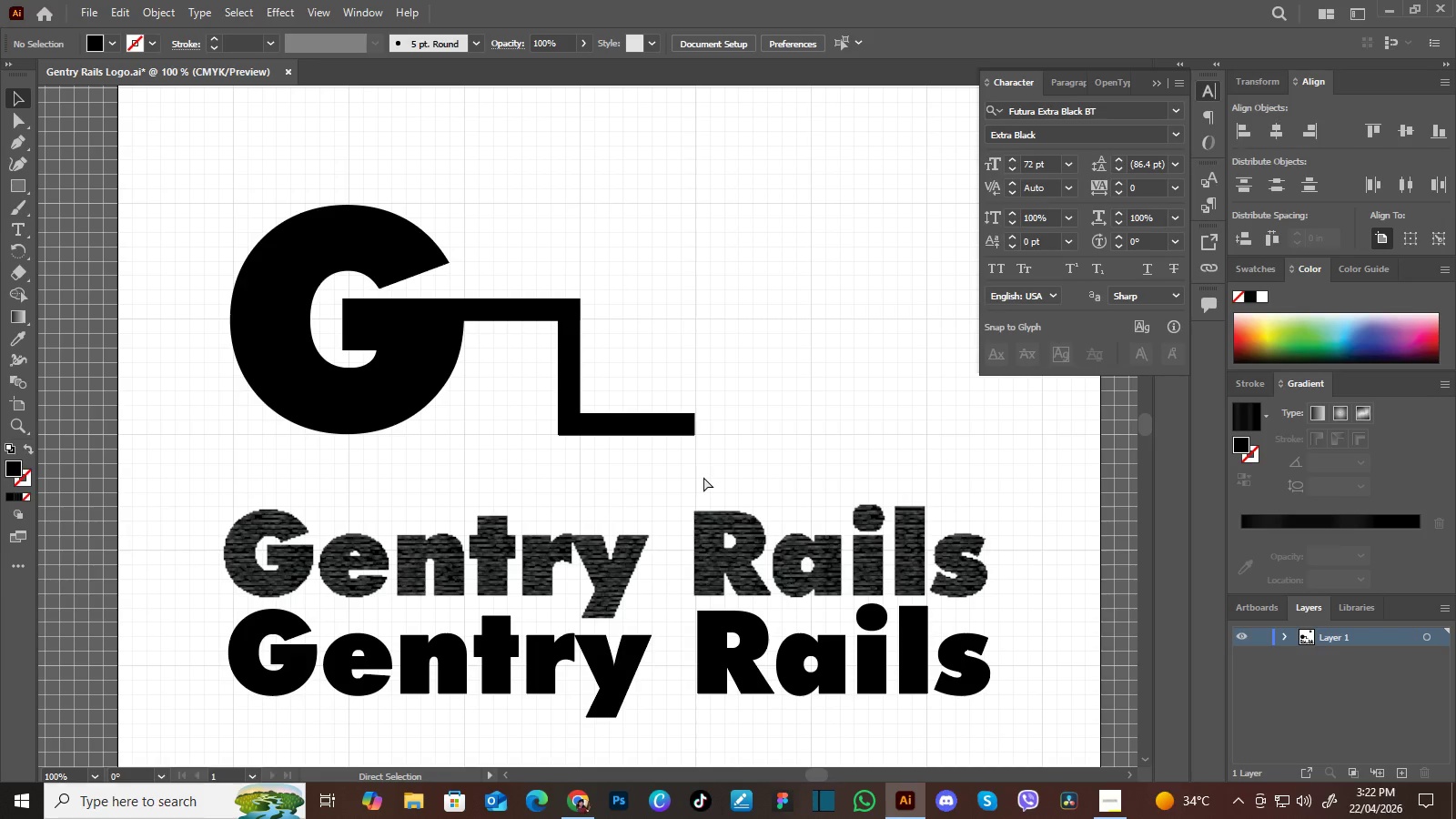 
key(Control+Minus)
 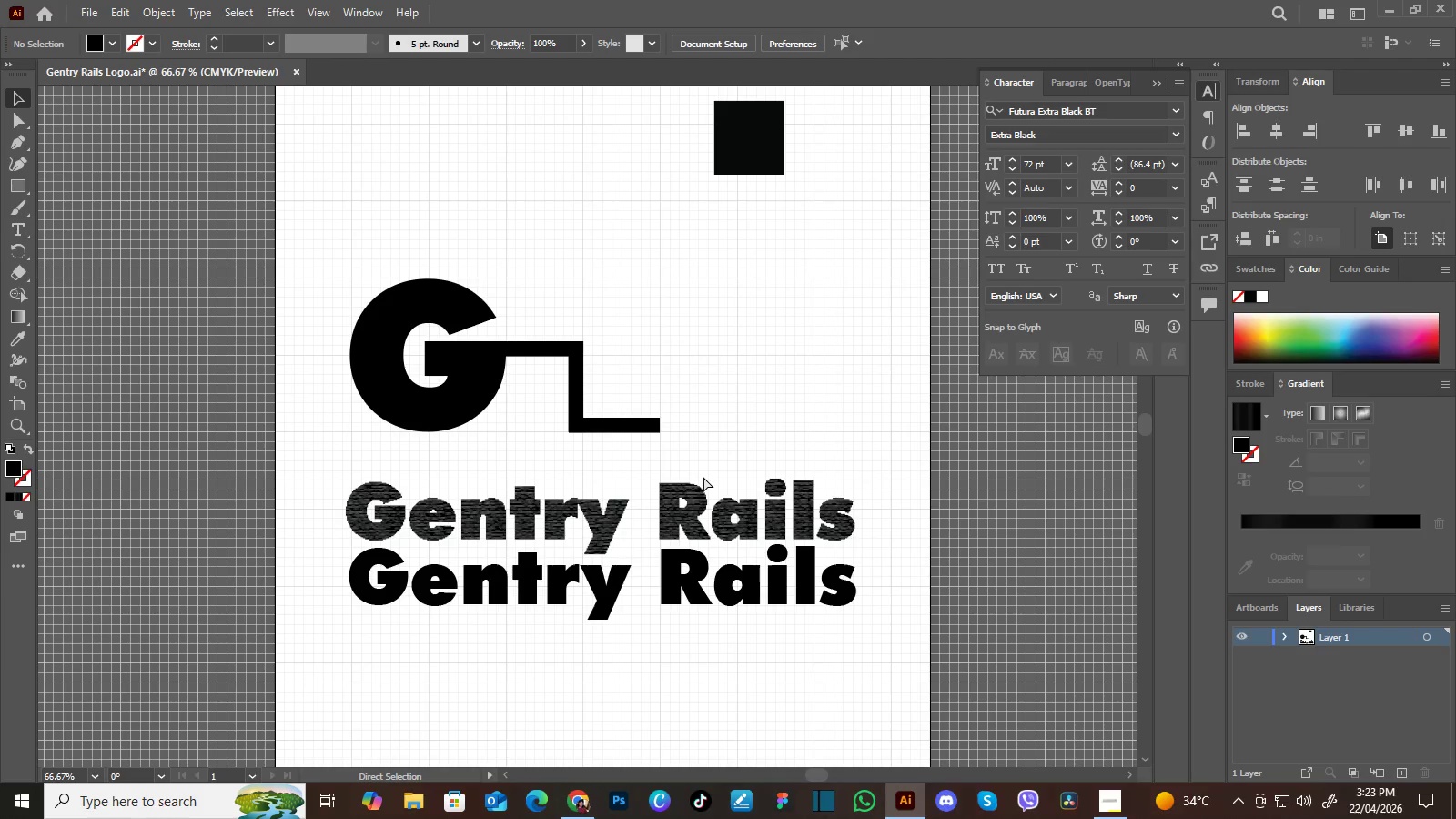 
key(Control+Equal)
 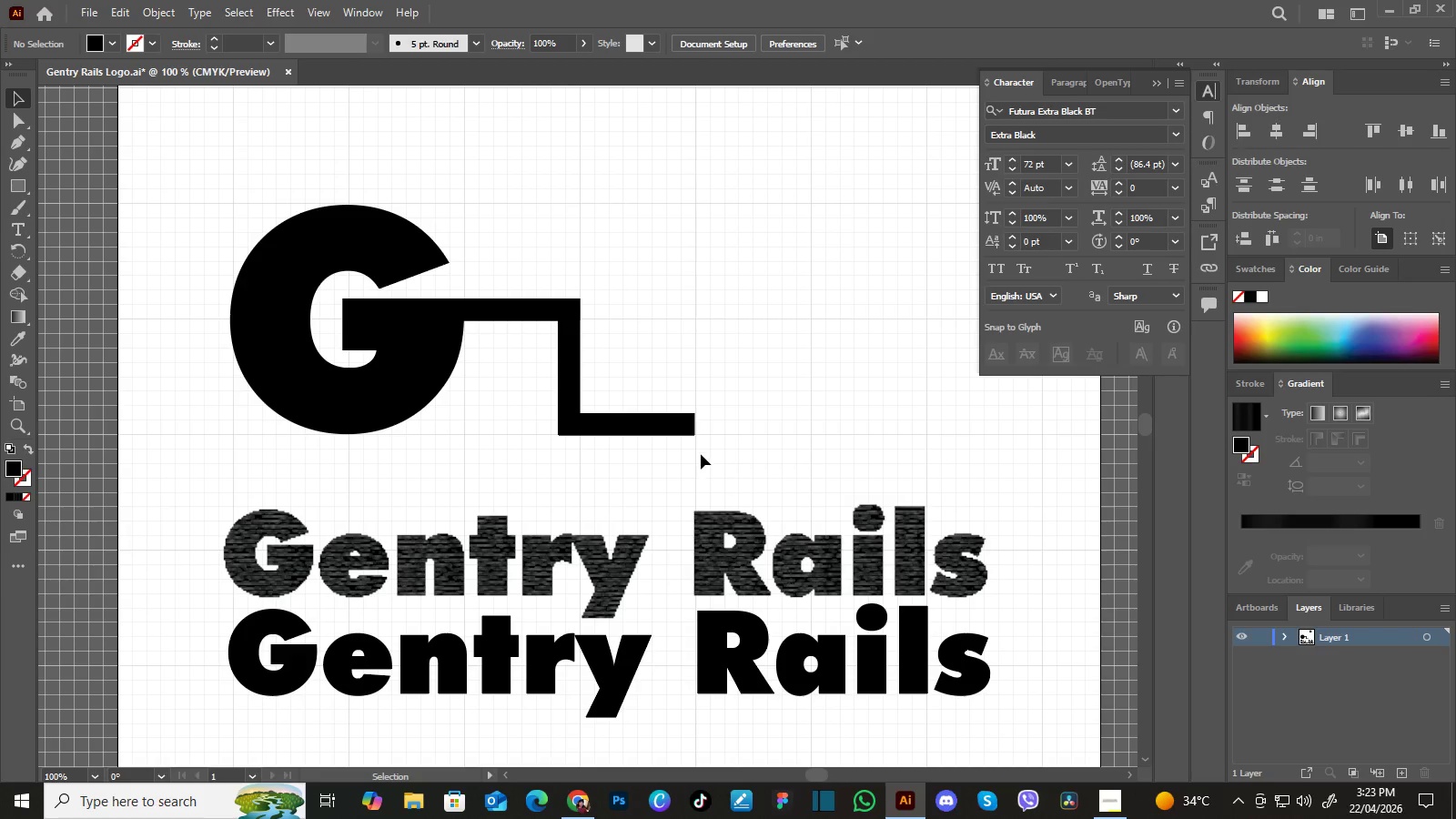 
hold_key(key=Space, duration=1.3)
 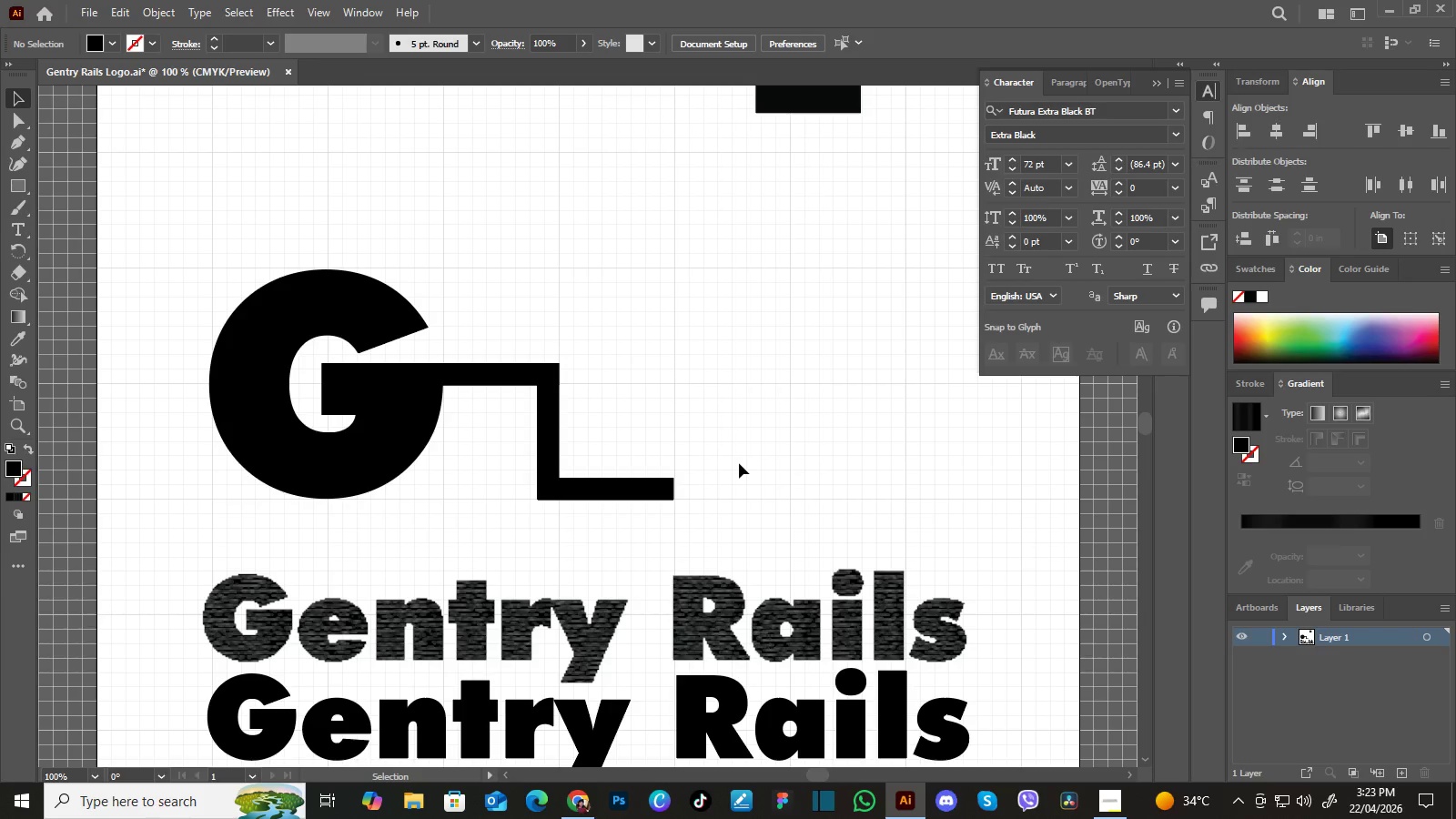 
left_click_drag(start_coordinate=[701, 443], to_coordinate=[693, 500])
 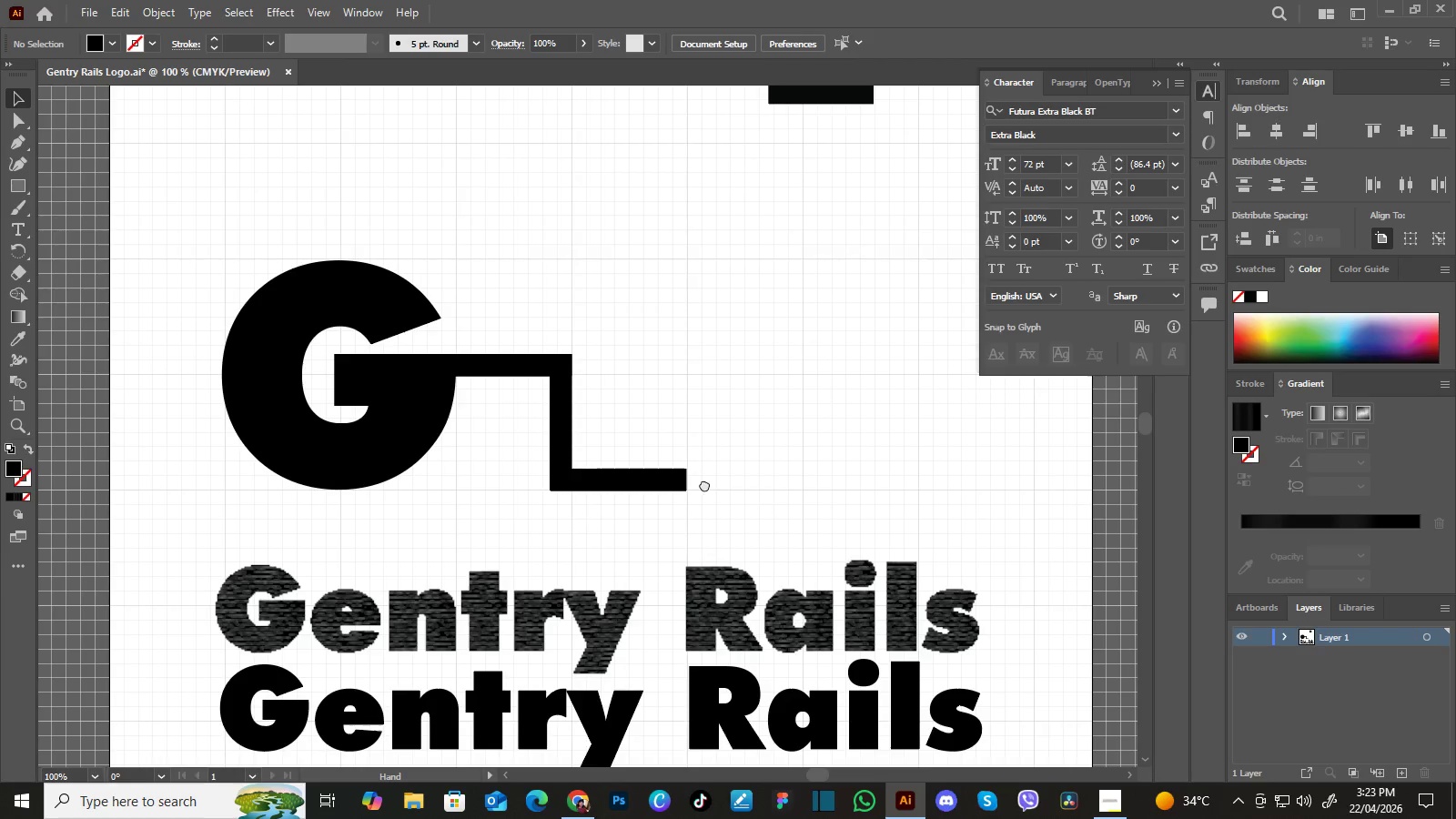 
left_click_drag(start_coordinate=[715, 477], to_coordinate=[703, 487])
 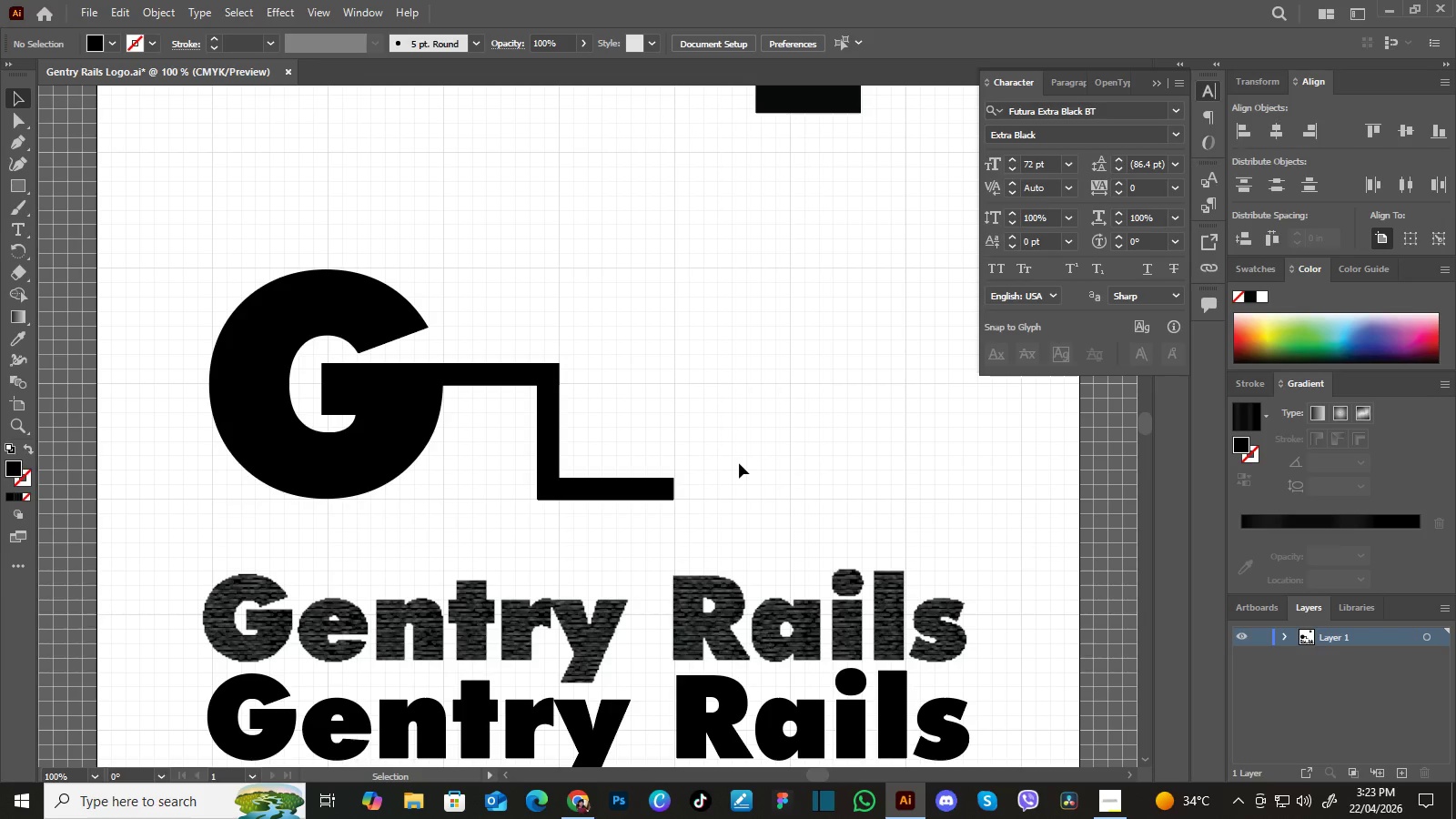 
wait(23.8)
 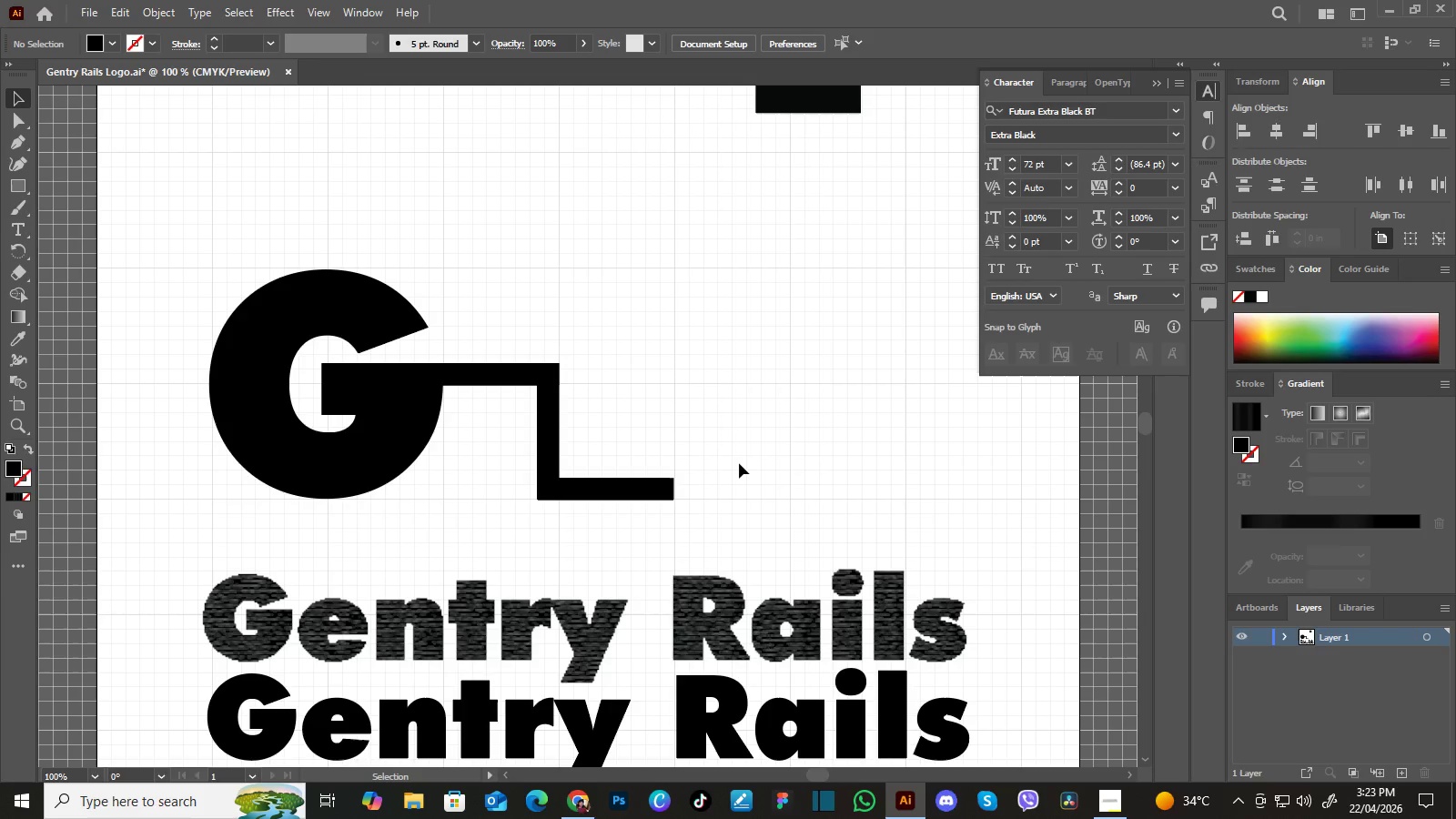 
key(Control+Equal)
 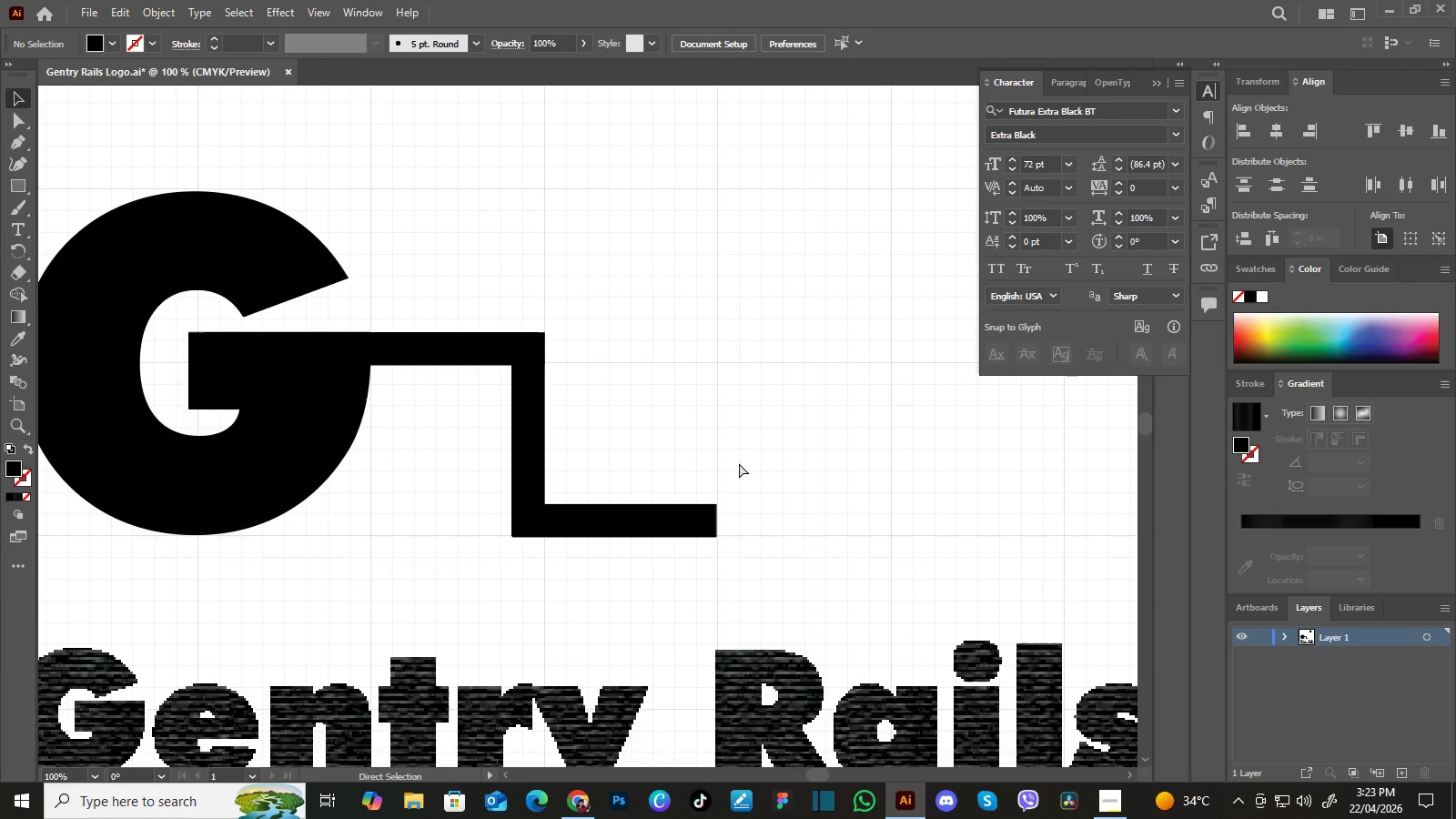 
key(Control+Equal)
 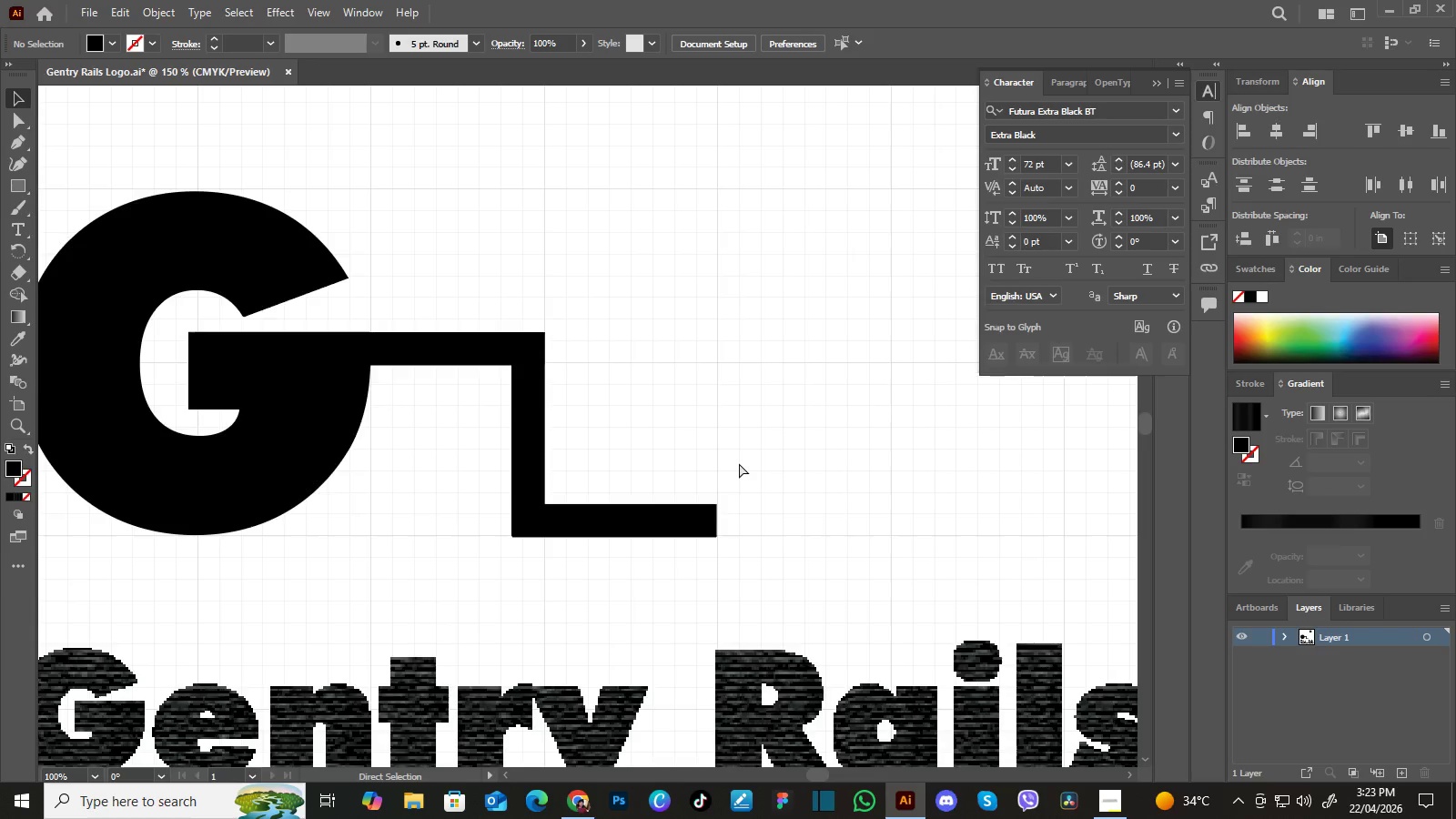 
key(Control+Equal)
 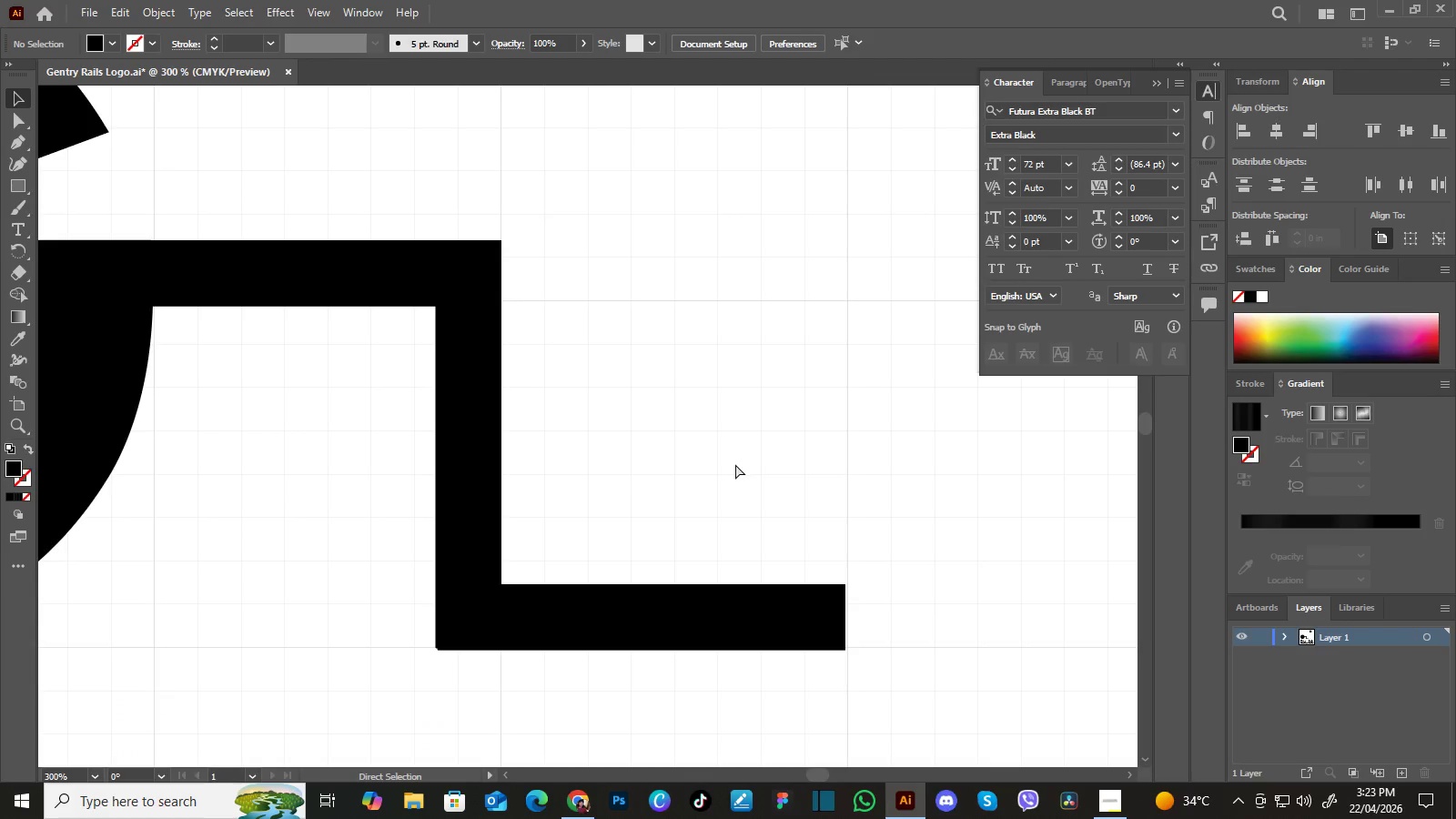 
key(Control+Equal)
 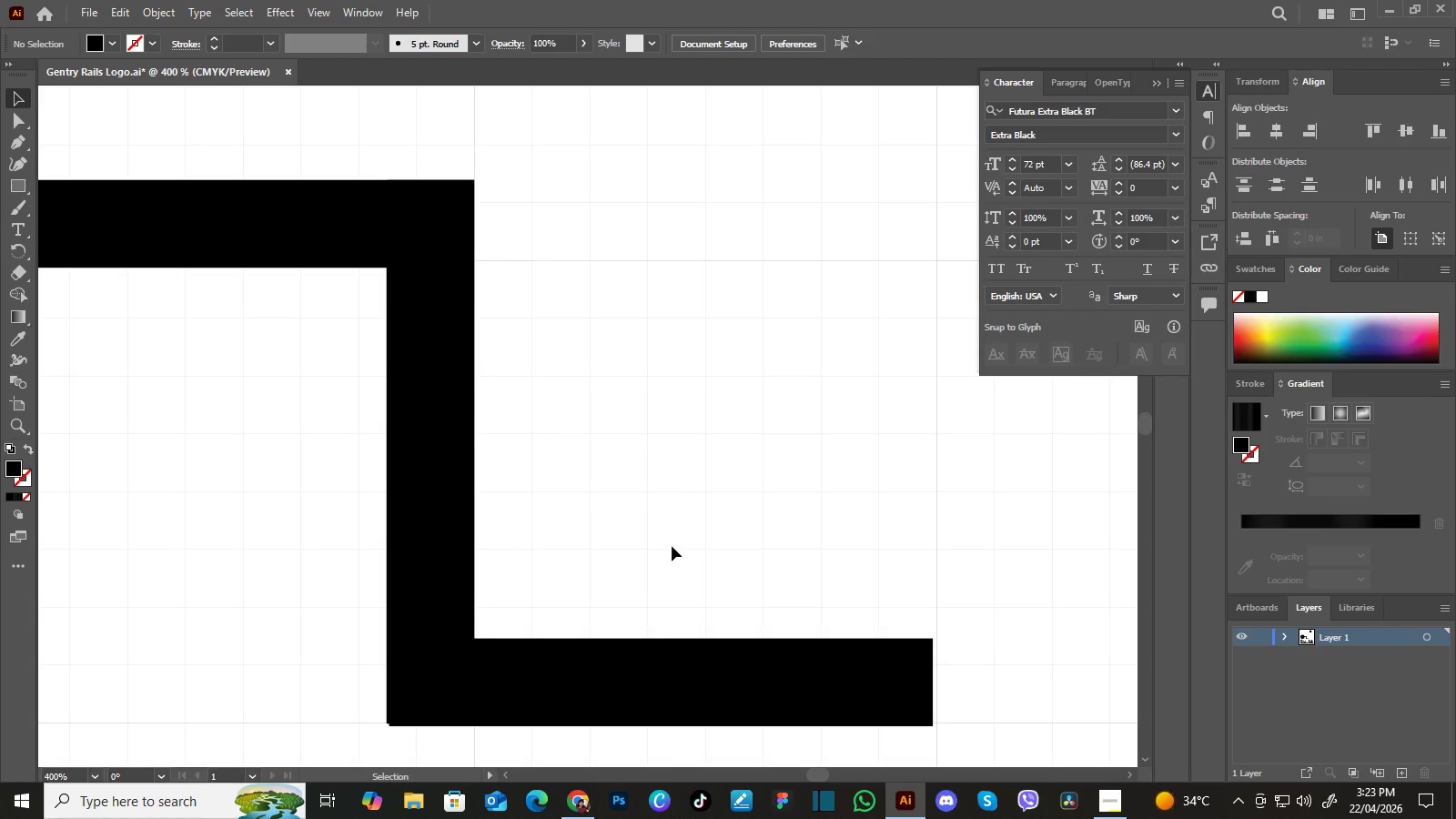 
hold_key(key=Space, duration=1.23)
 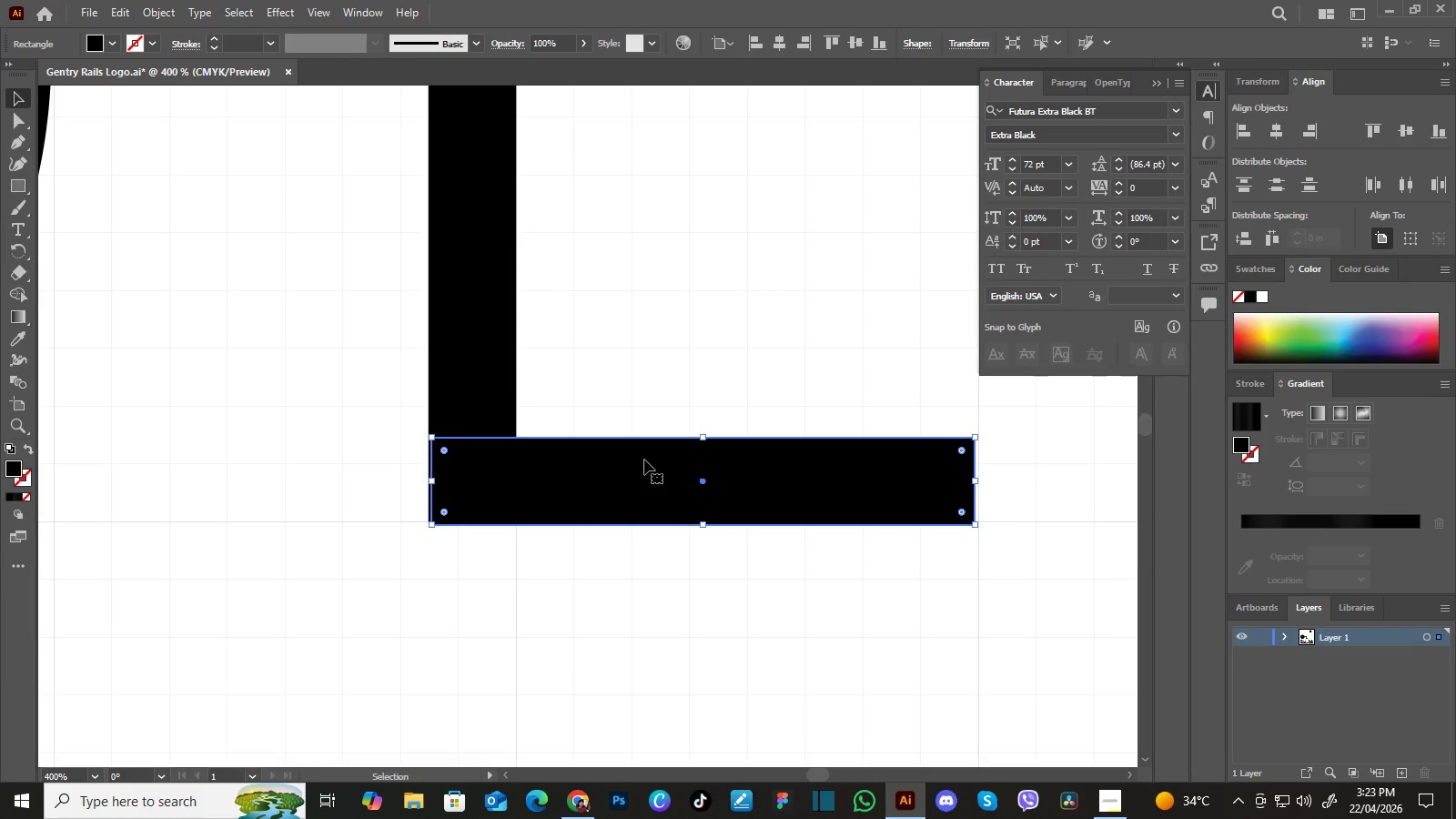 
left_click_drag(start_coordinate=[672, 563], to_coordinate=[709, 372])
 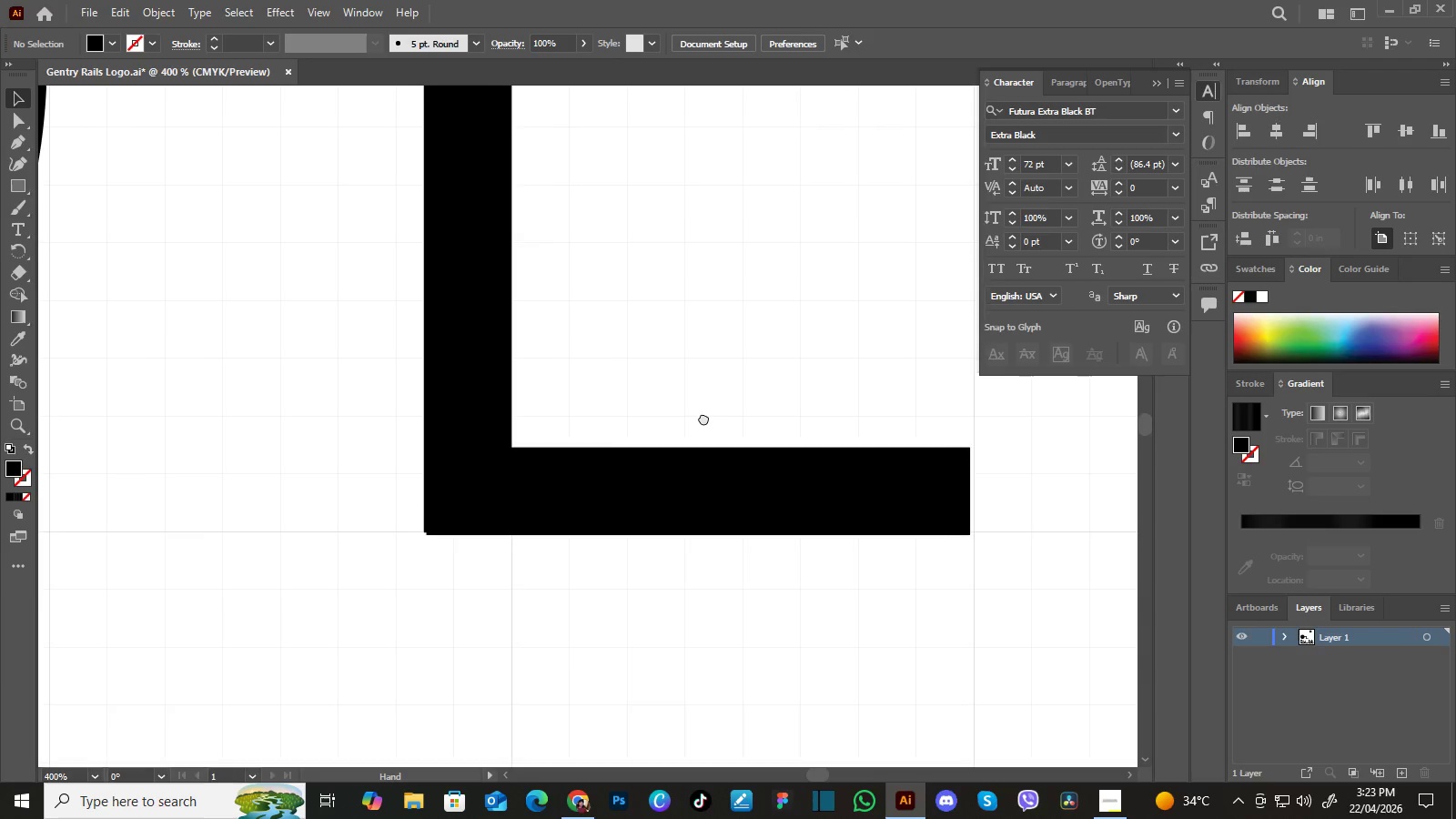 
left_click_drag(start_coordinate=[701, 425], to_coordinate=[705, 414])
 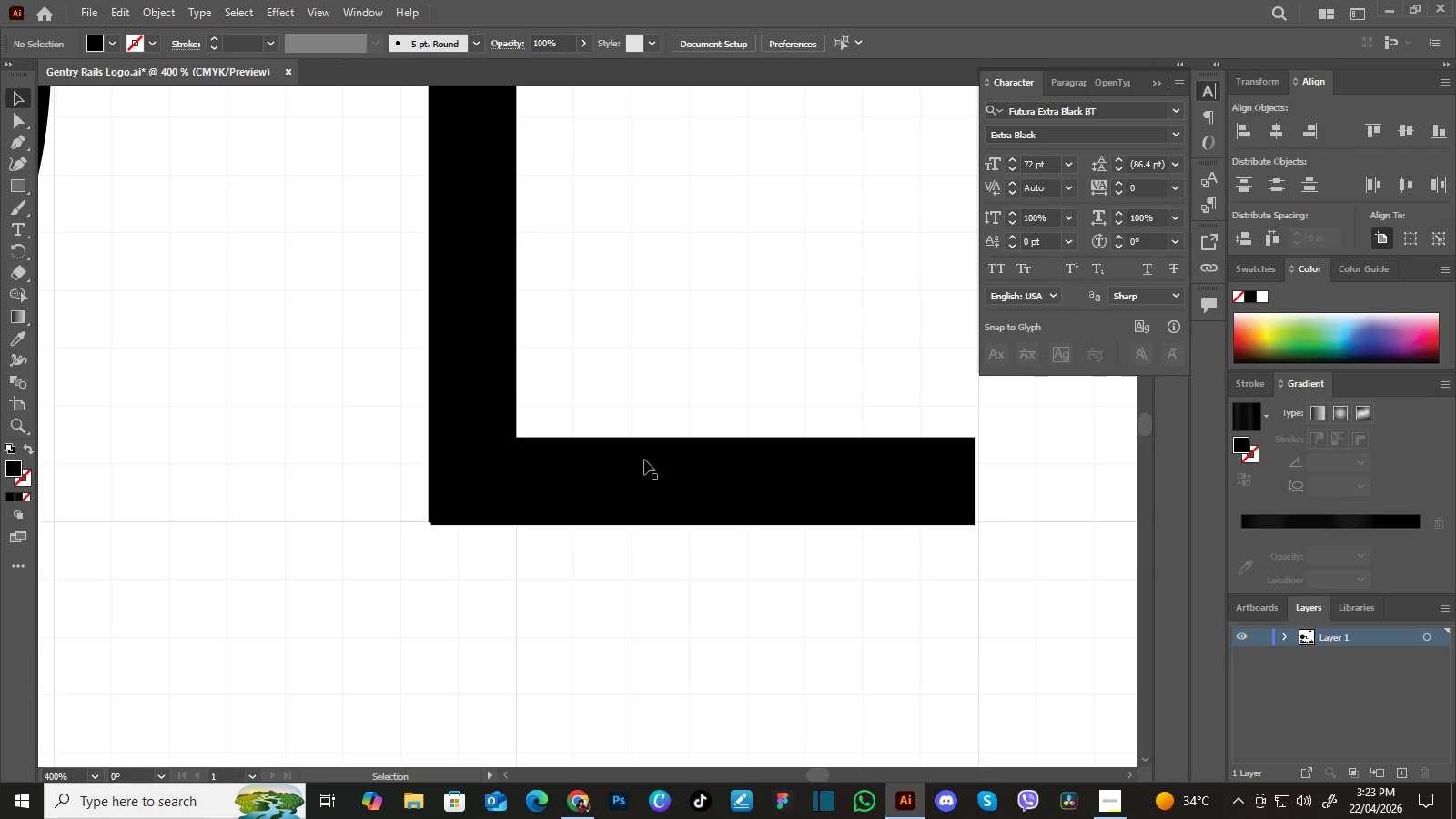 
left_click([644, 460])
 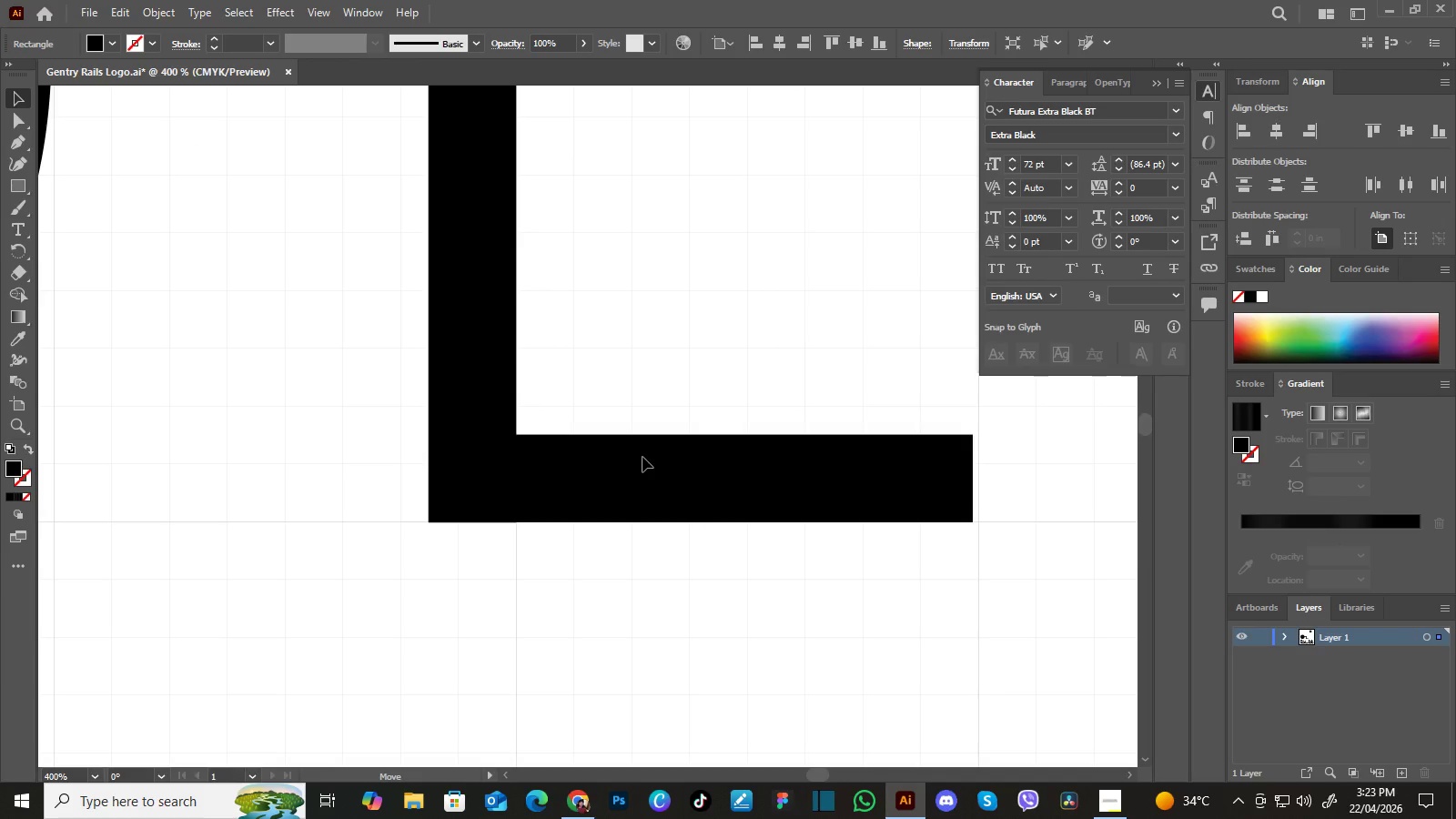 
left_click([807, 610])
 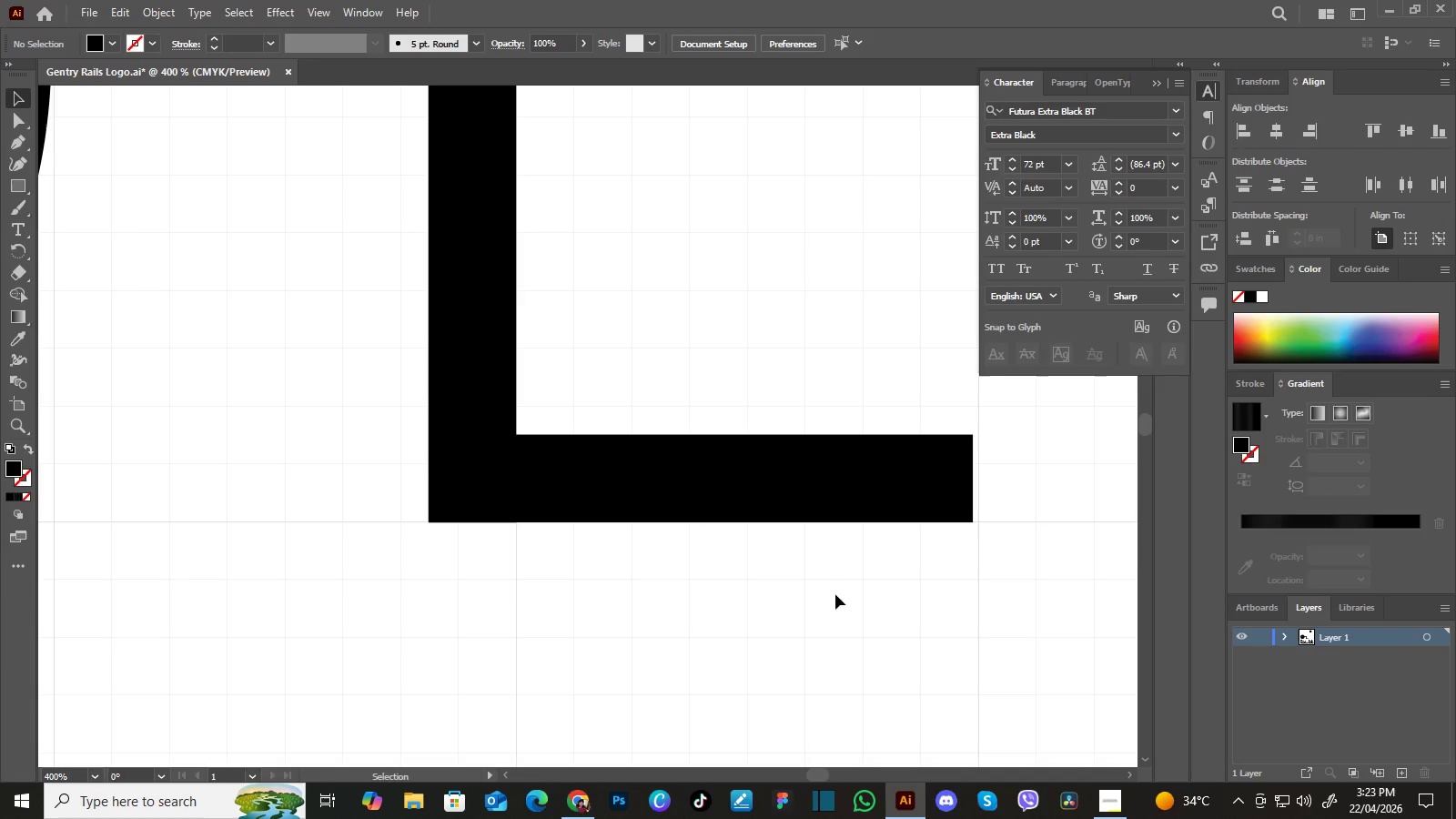 
hold_key(key=Space, duration=1.31)
 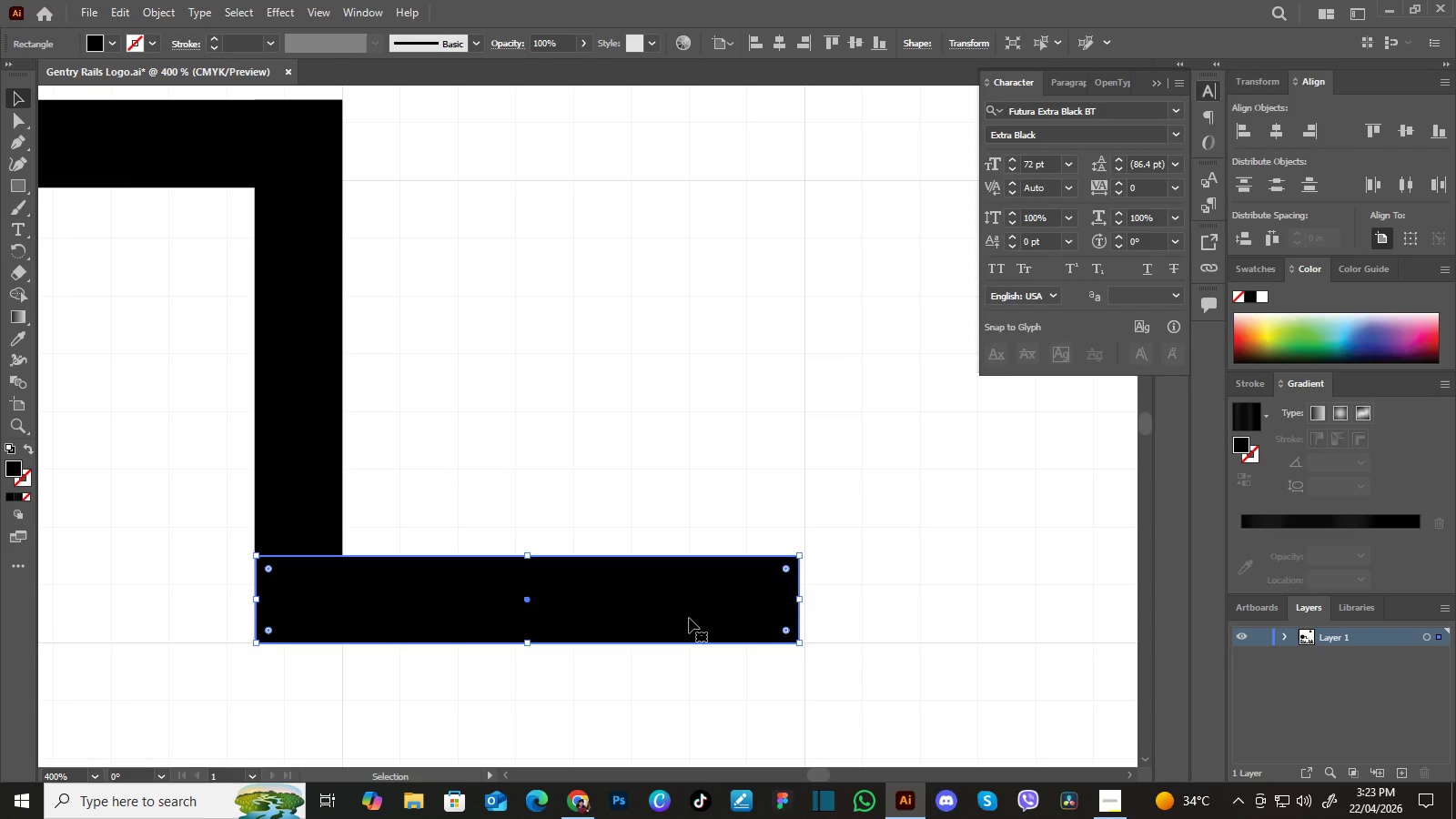 
left_click_drag(start_coordinate=[838, 592], to_coordinate=[683, 658])
 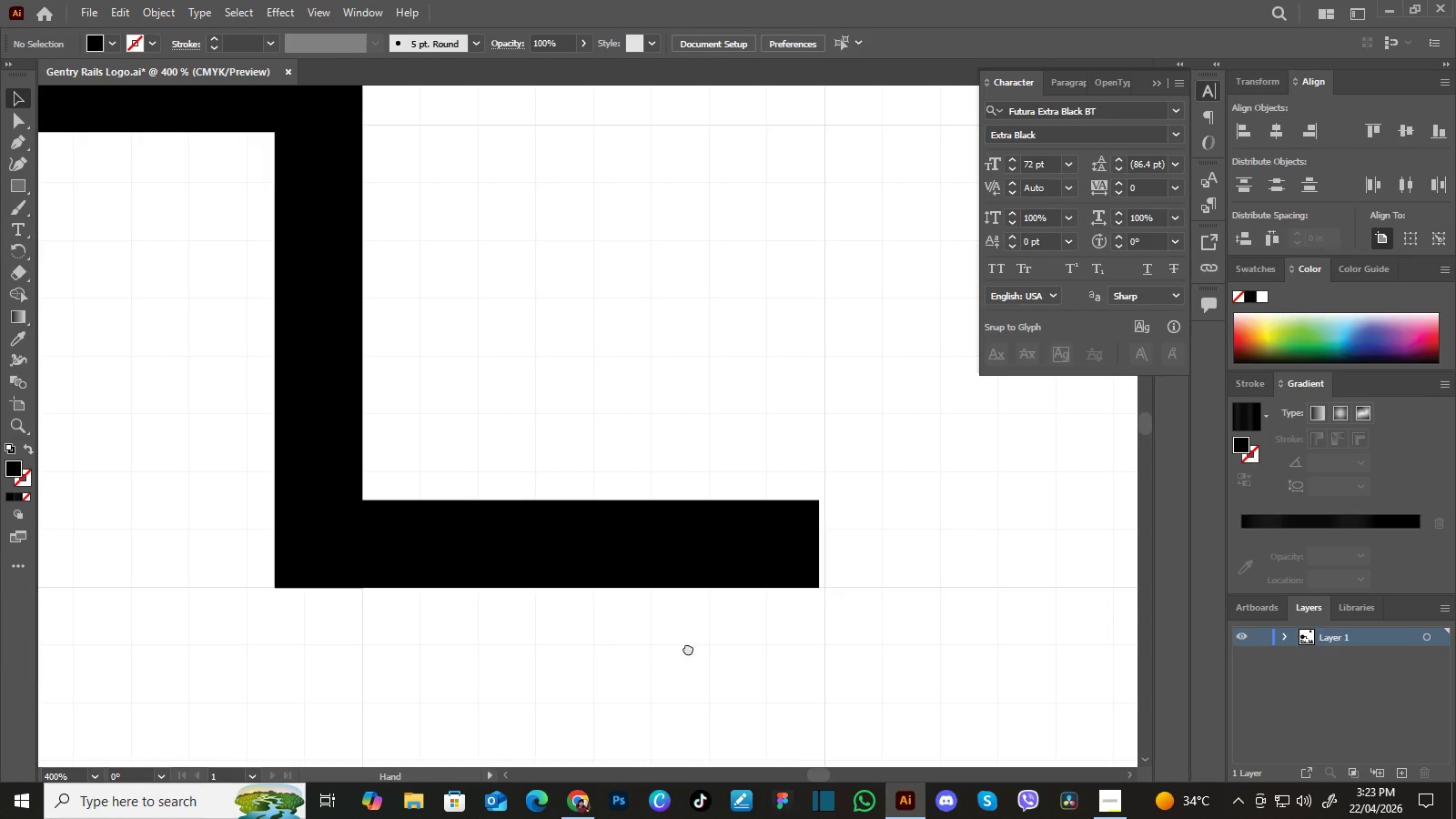 
left_click_drag(start_coordinate=[692, 639], to_coordinate=[671, 694])
 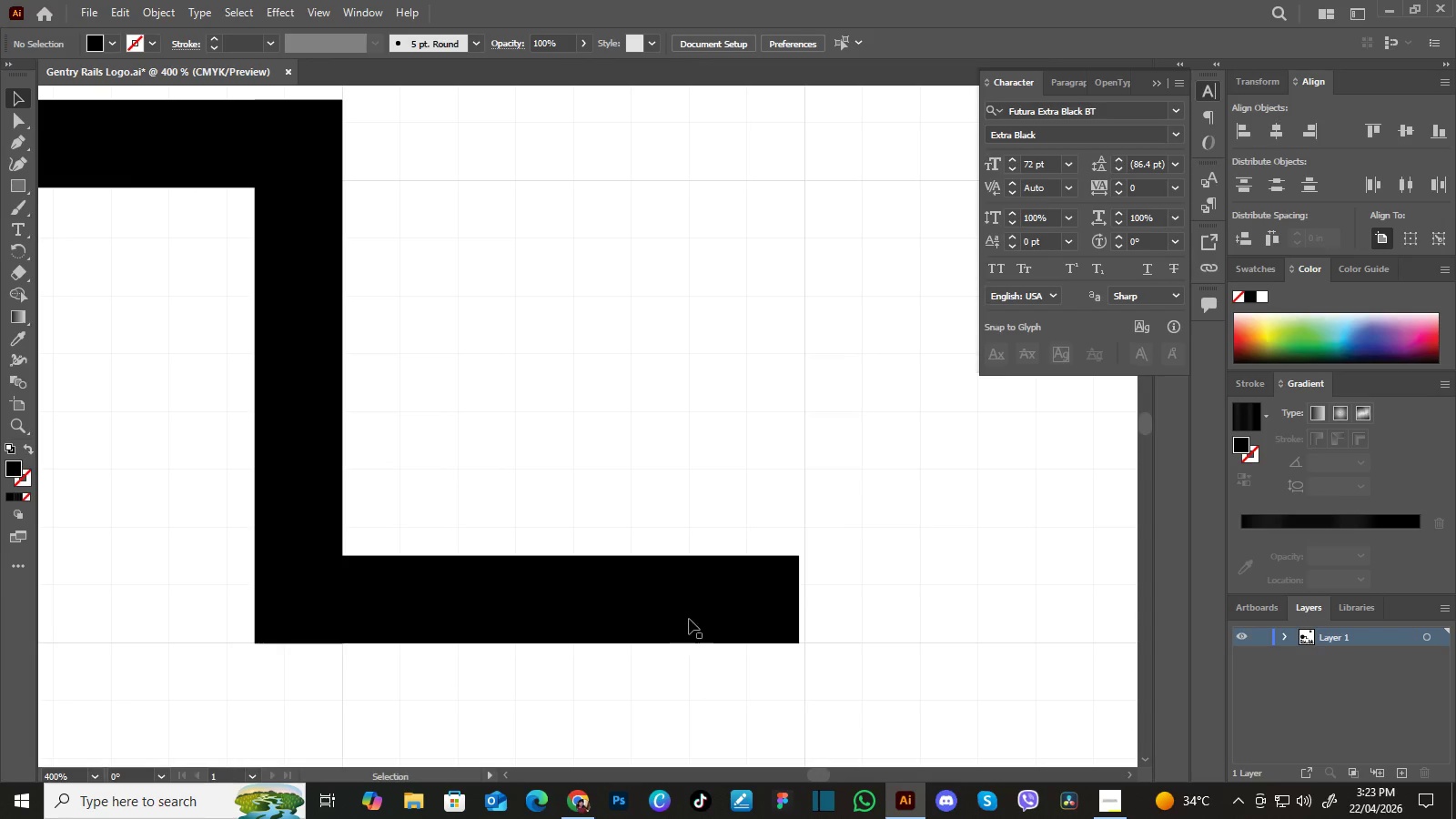 
left_click([689, 618])
 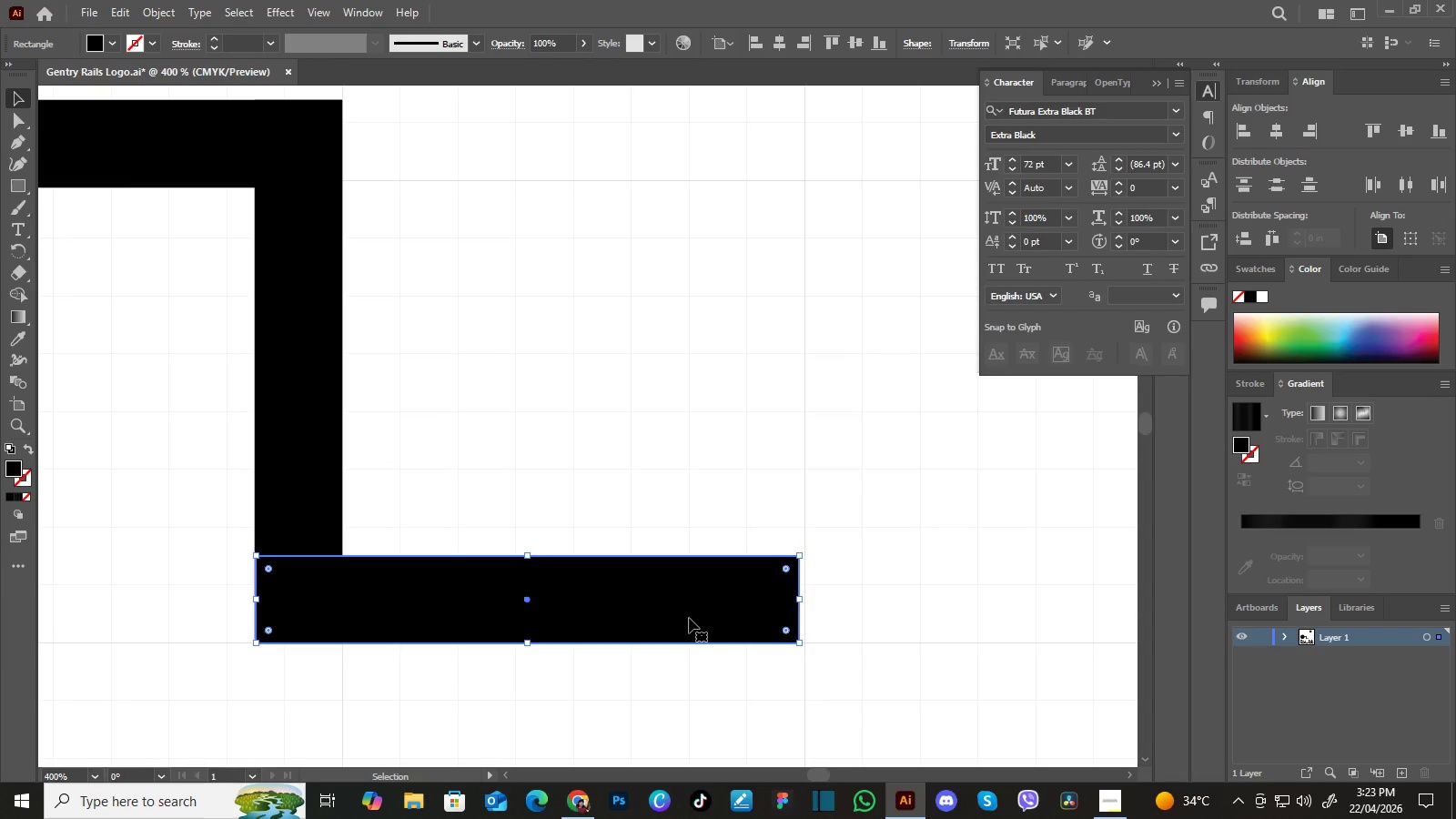 
hold_key(key=AltLeft, duration=1.05)
left_click_drag(start_coordinate=[689, 618], to_coordinate=[838, 448])
 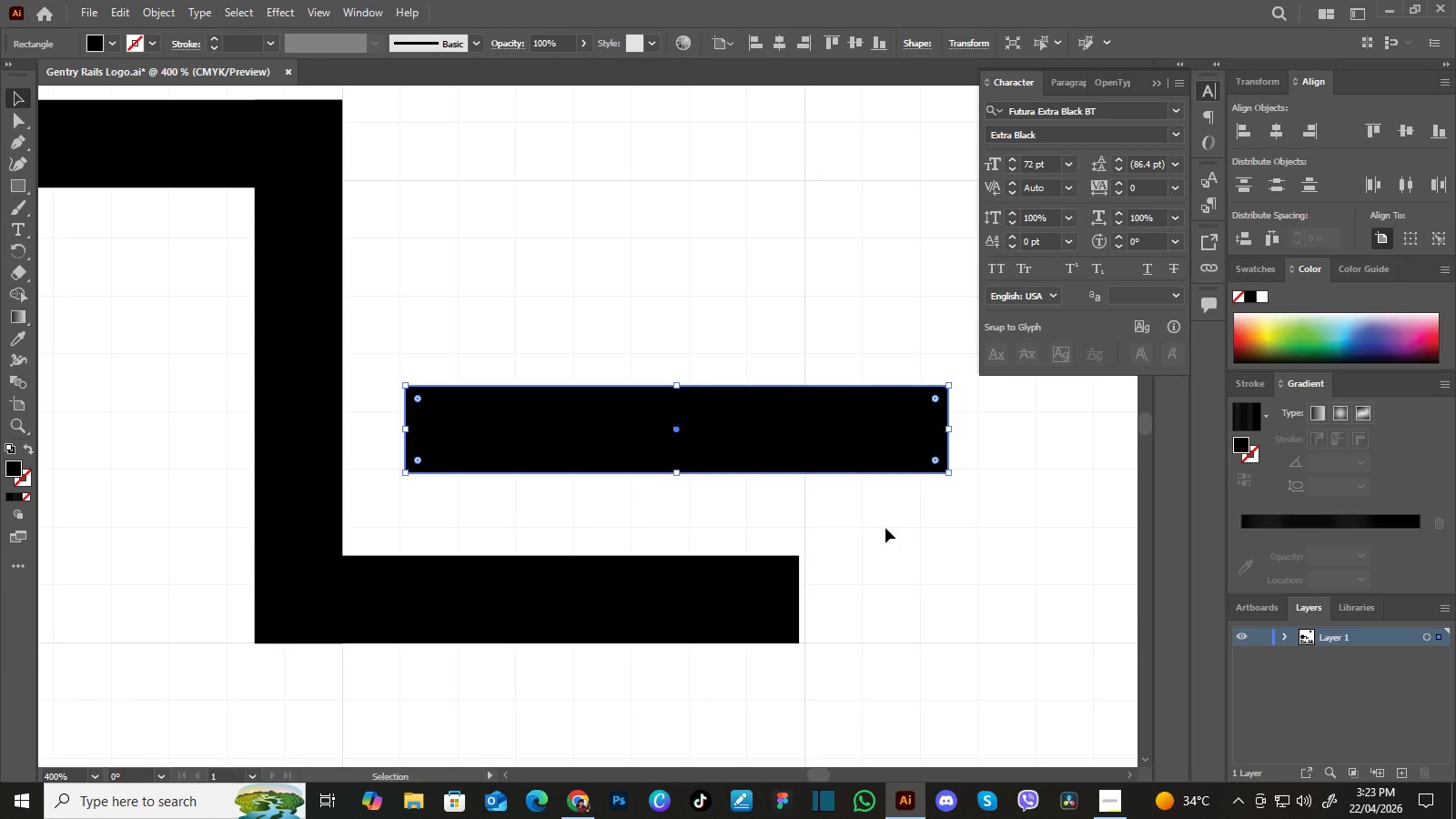 
key(Control+Minus)
 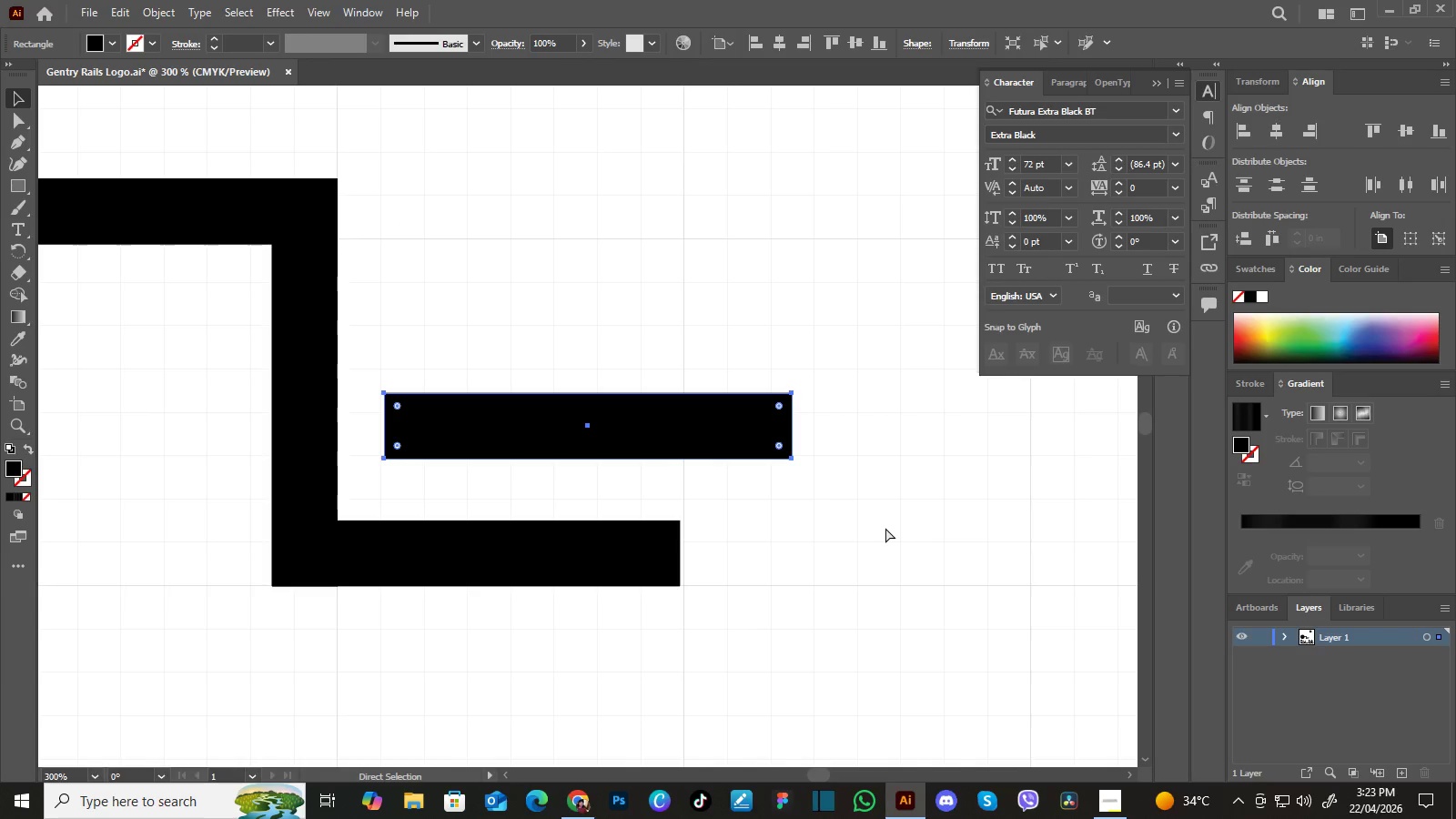 
key(Control+Minus)
 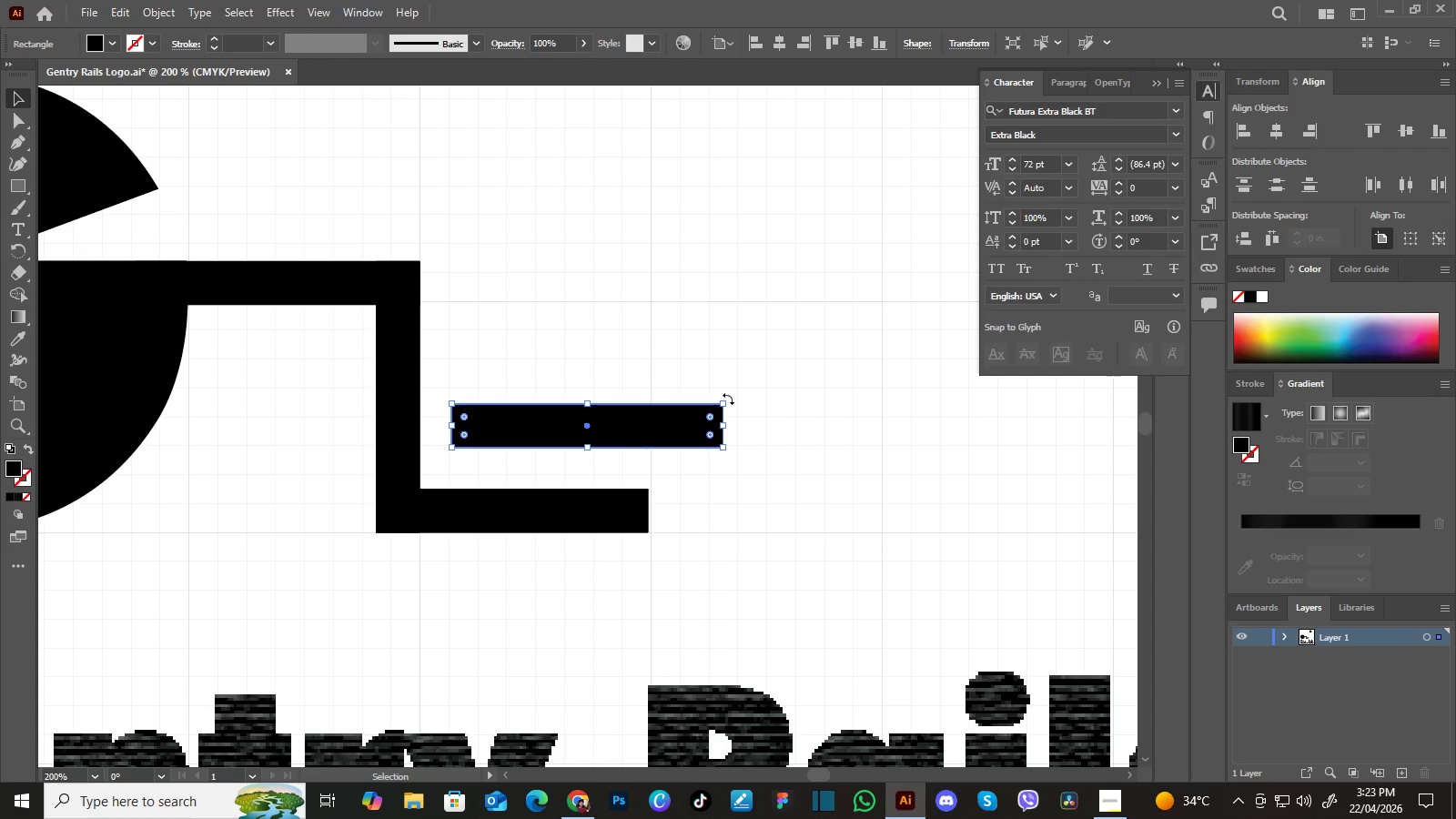 
left_click_drag(start_coordinate=[728, 399], to_coordinate=[629, 550])
 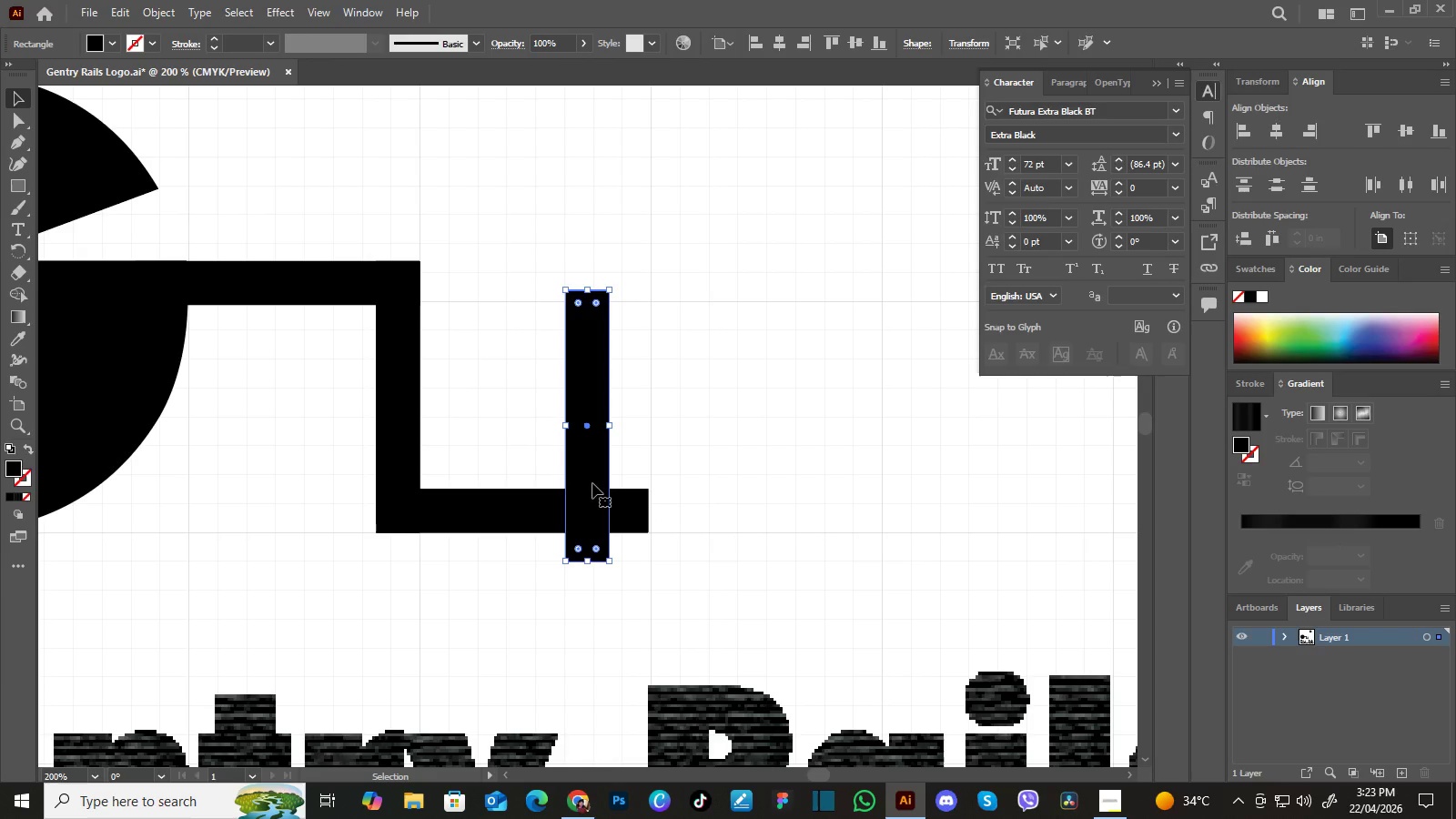 
hold_key(key=ShiftLeft, duration=1.5)
 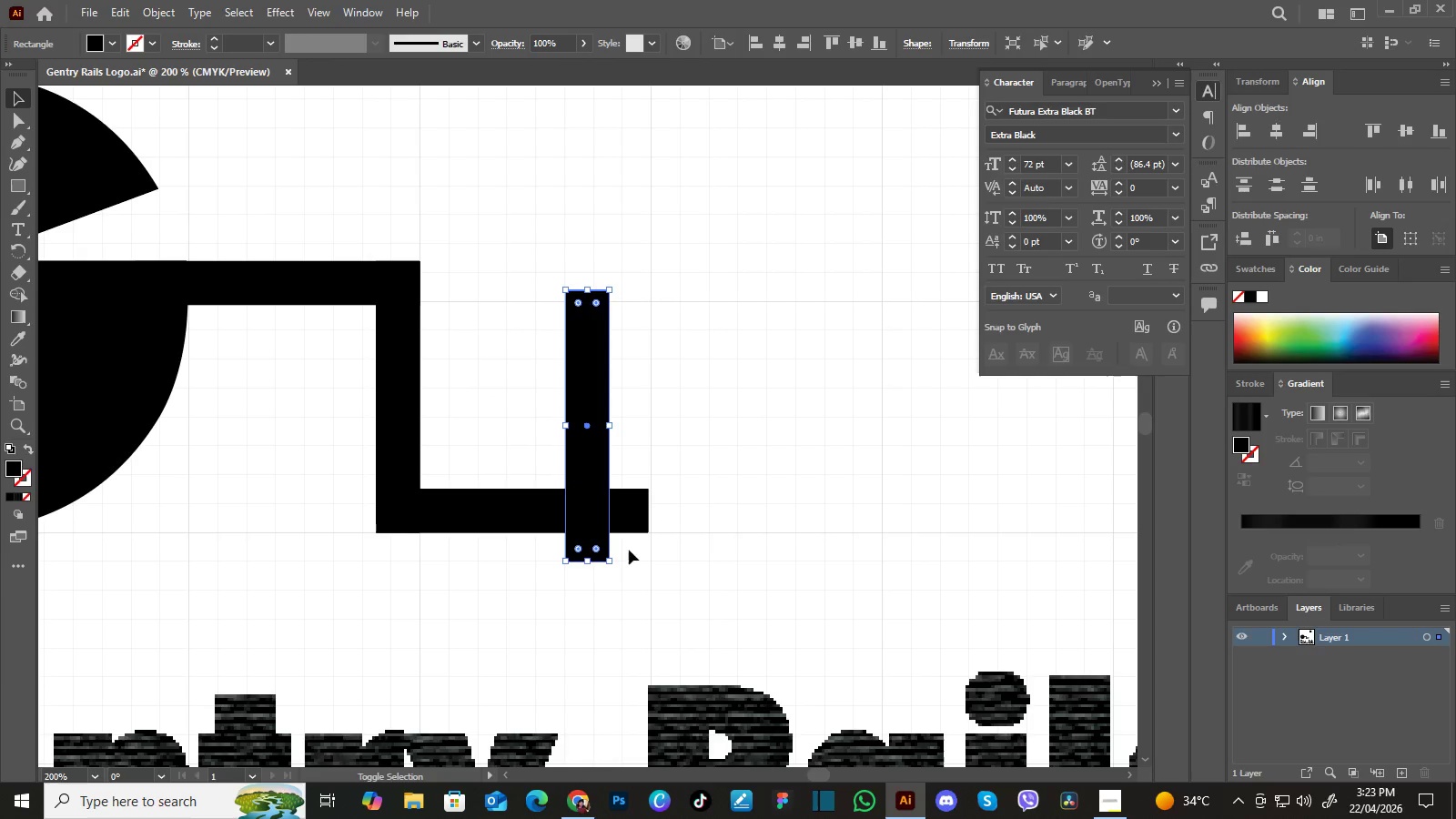 
hold_key(key=ShiftLeft, duration=0.5)
 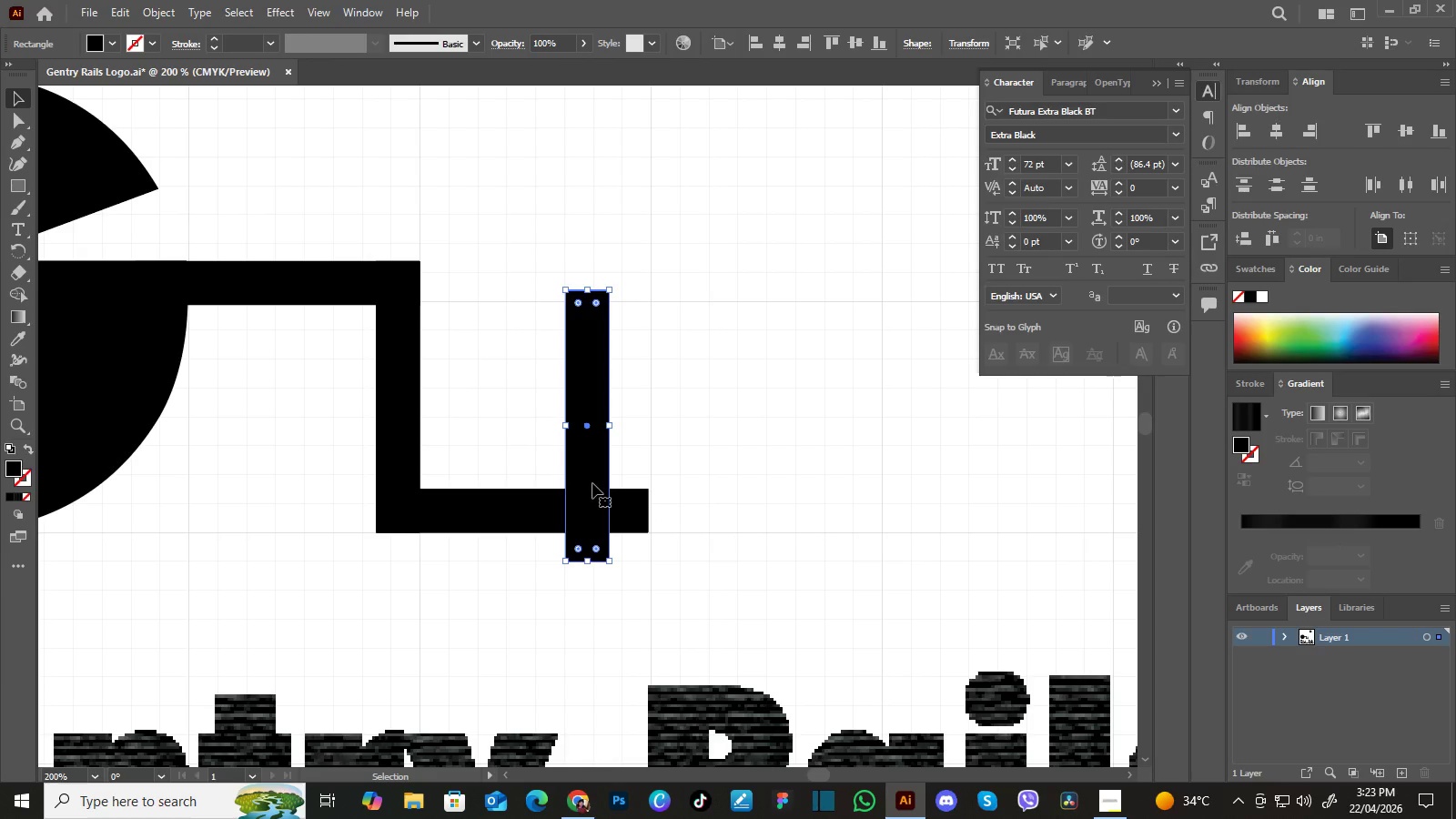 
left_click_drag(start_coordinate=[592, 483], to_coordinate=[632, 452])
 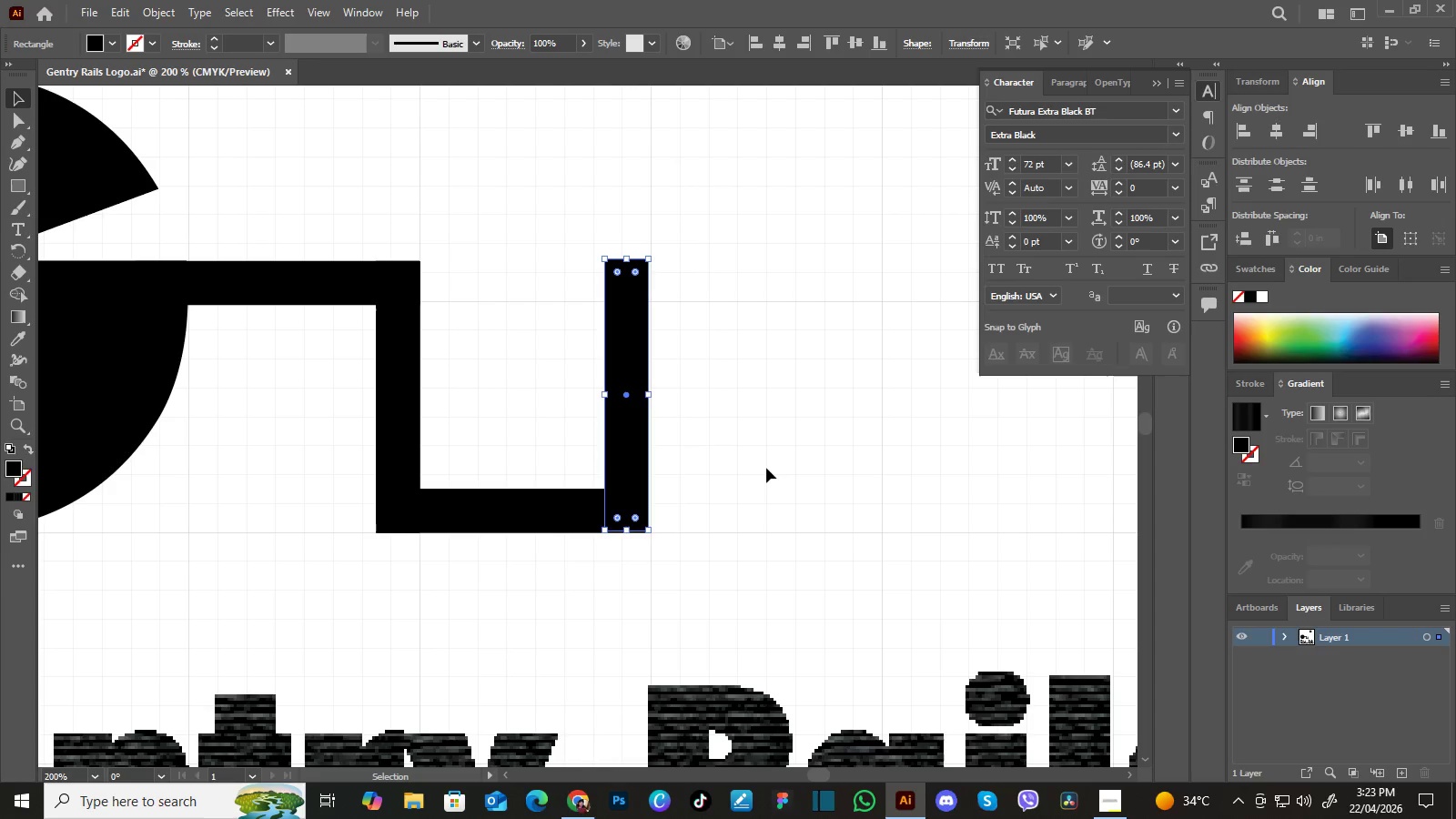 
left_click([766, 468])
 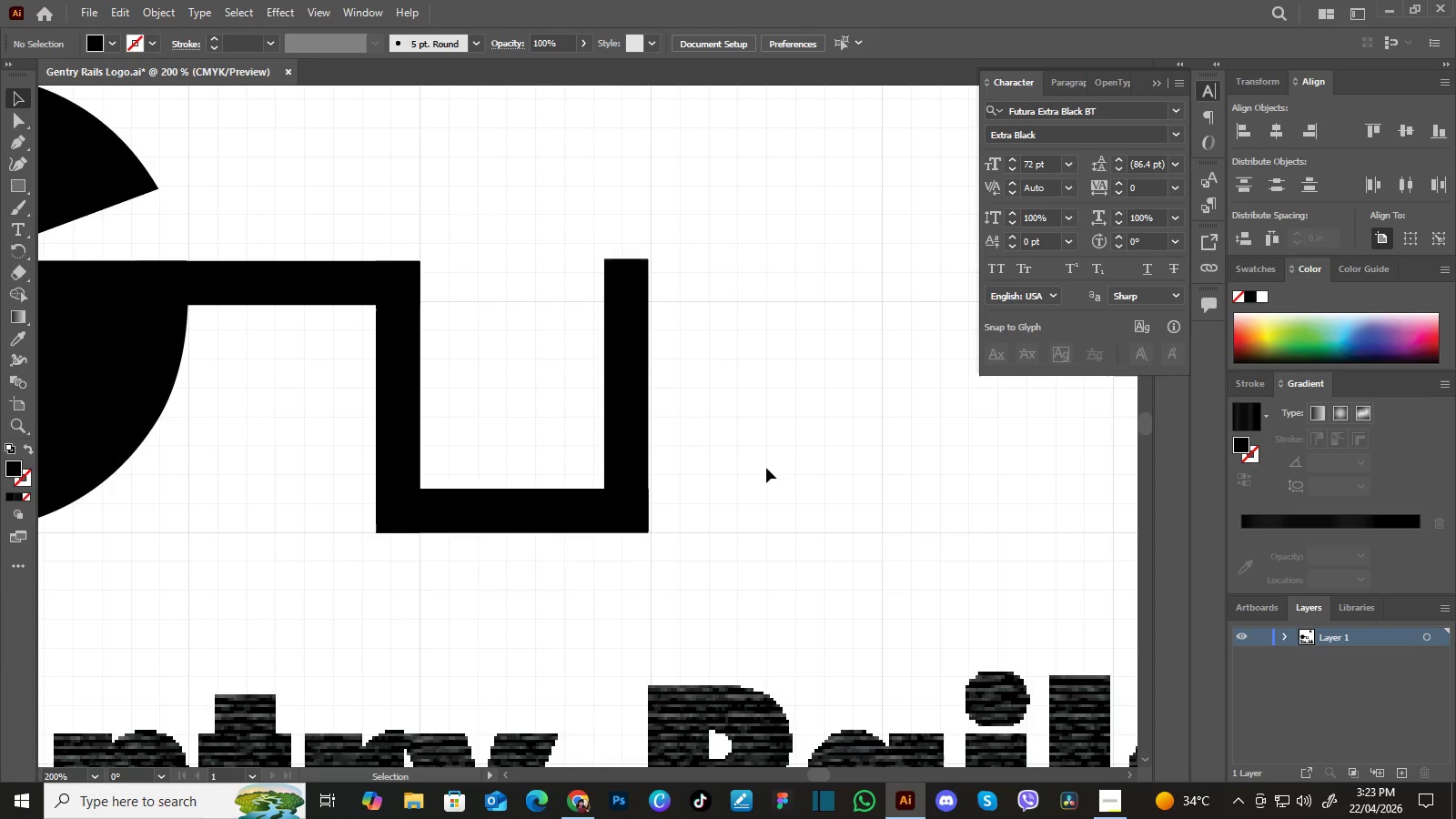 
key(Control+Y)
 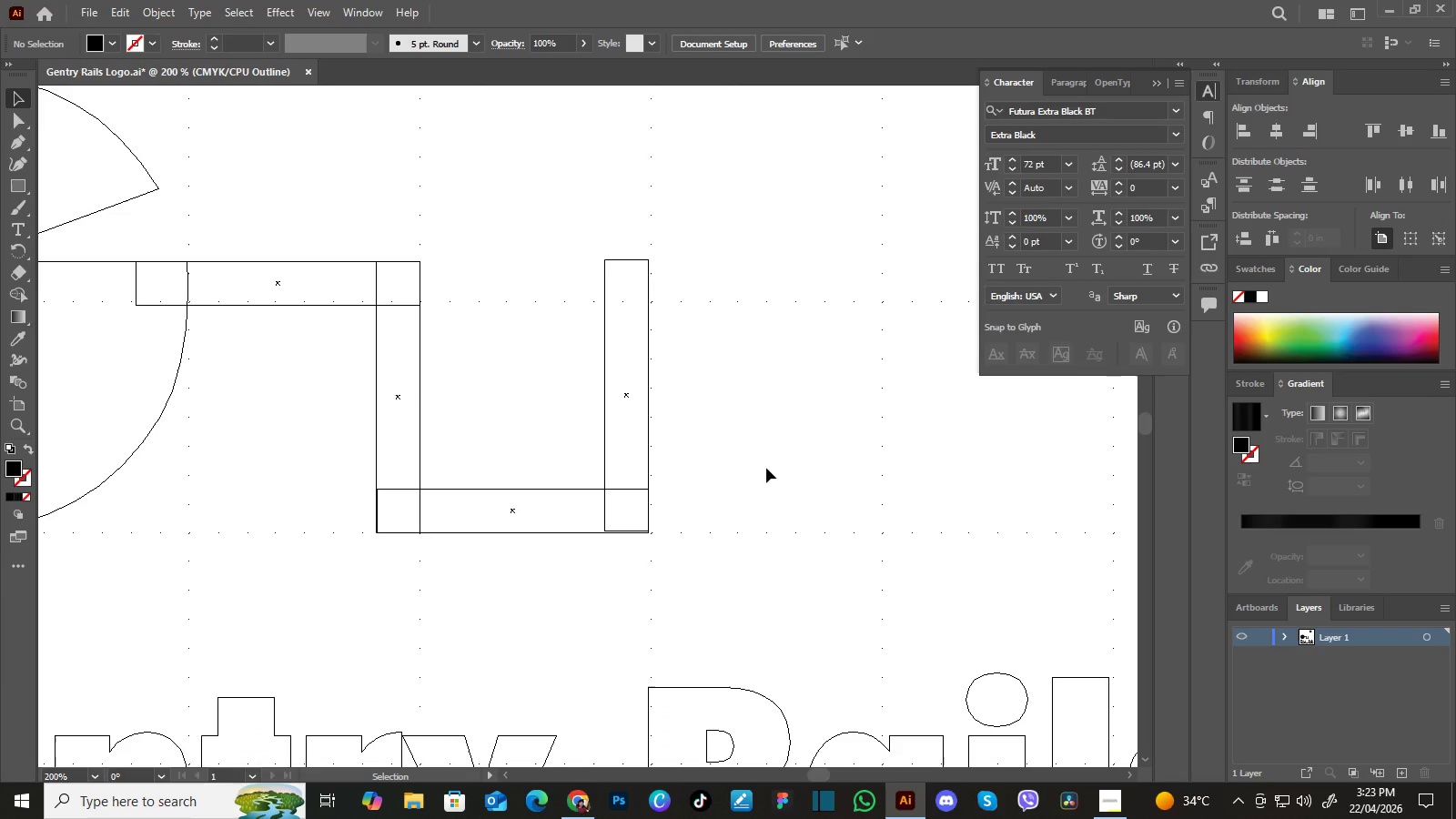 
key(Control+Equal)
 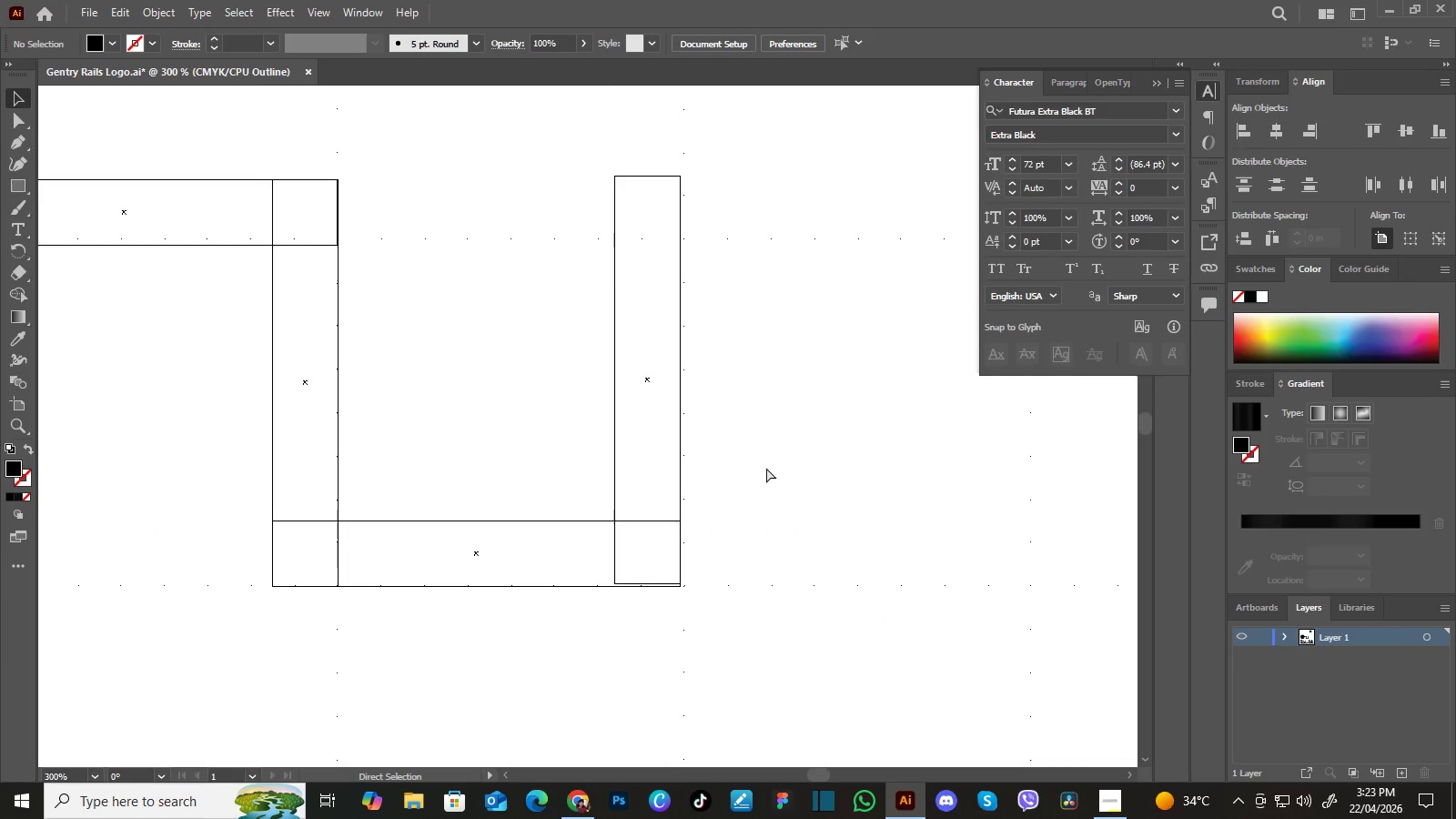 
key(Control+Equal)
 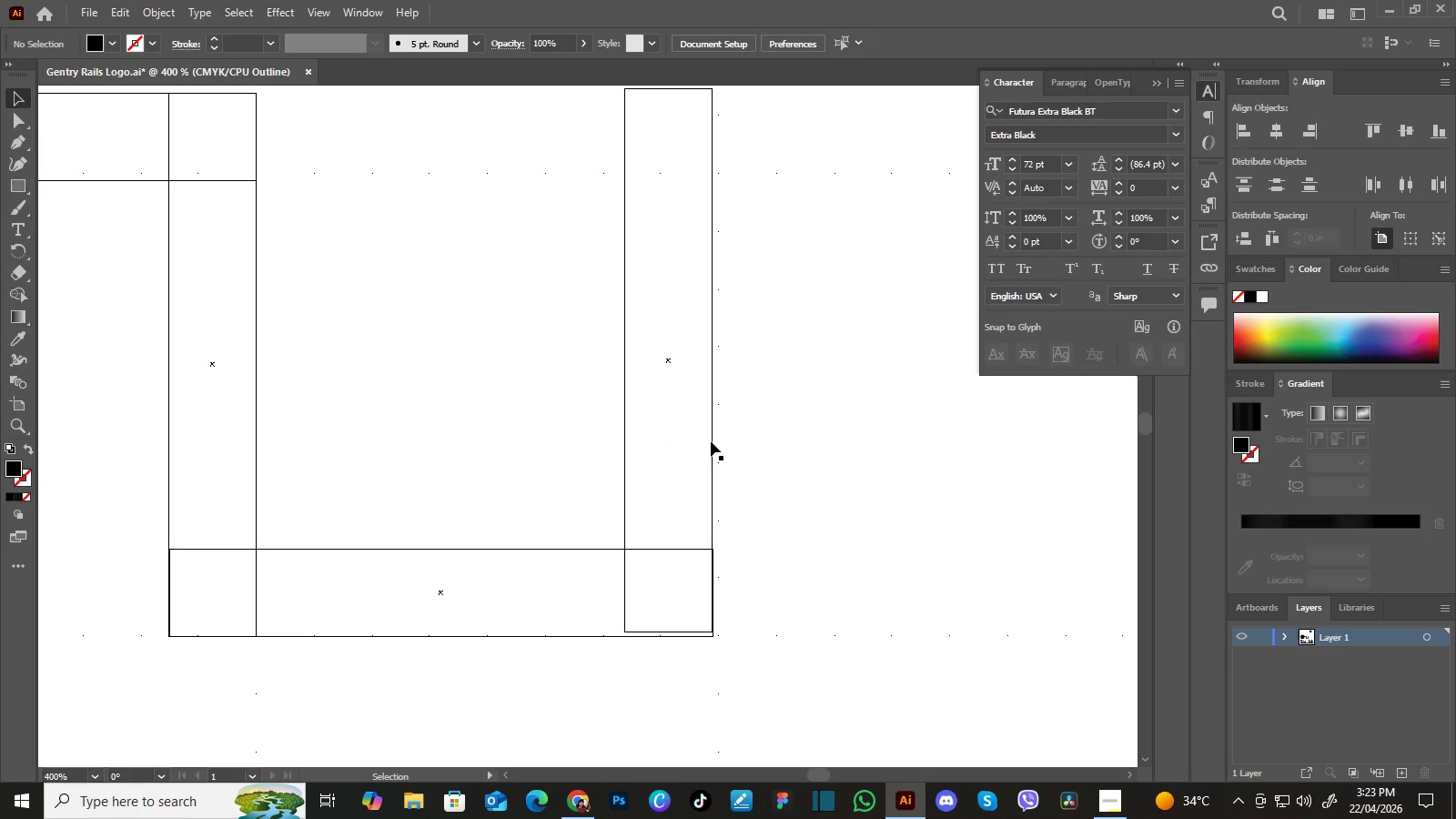 
left_click([711, 441])
 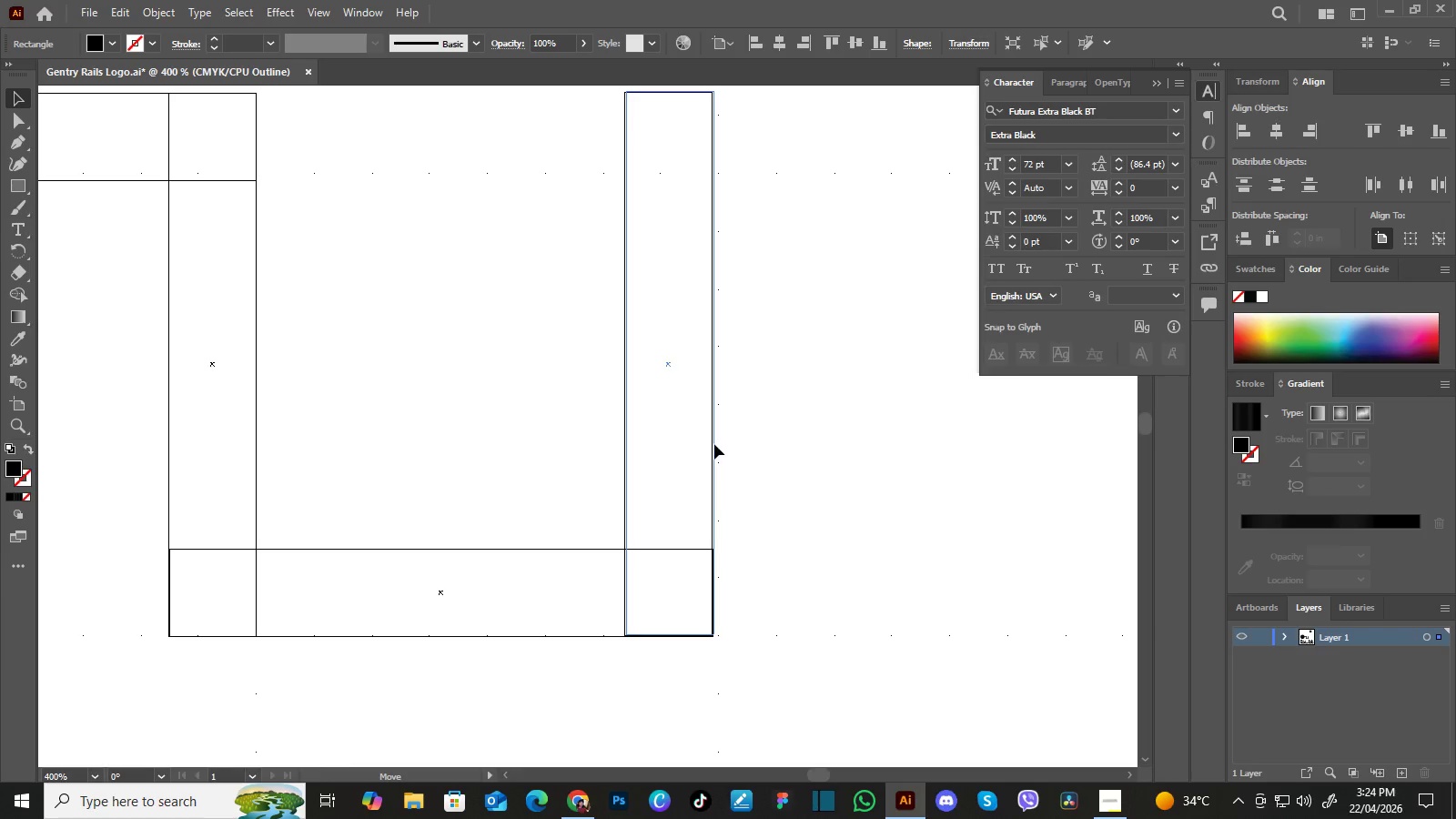 
wait(13.48)
 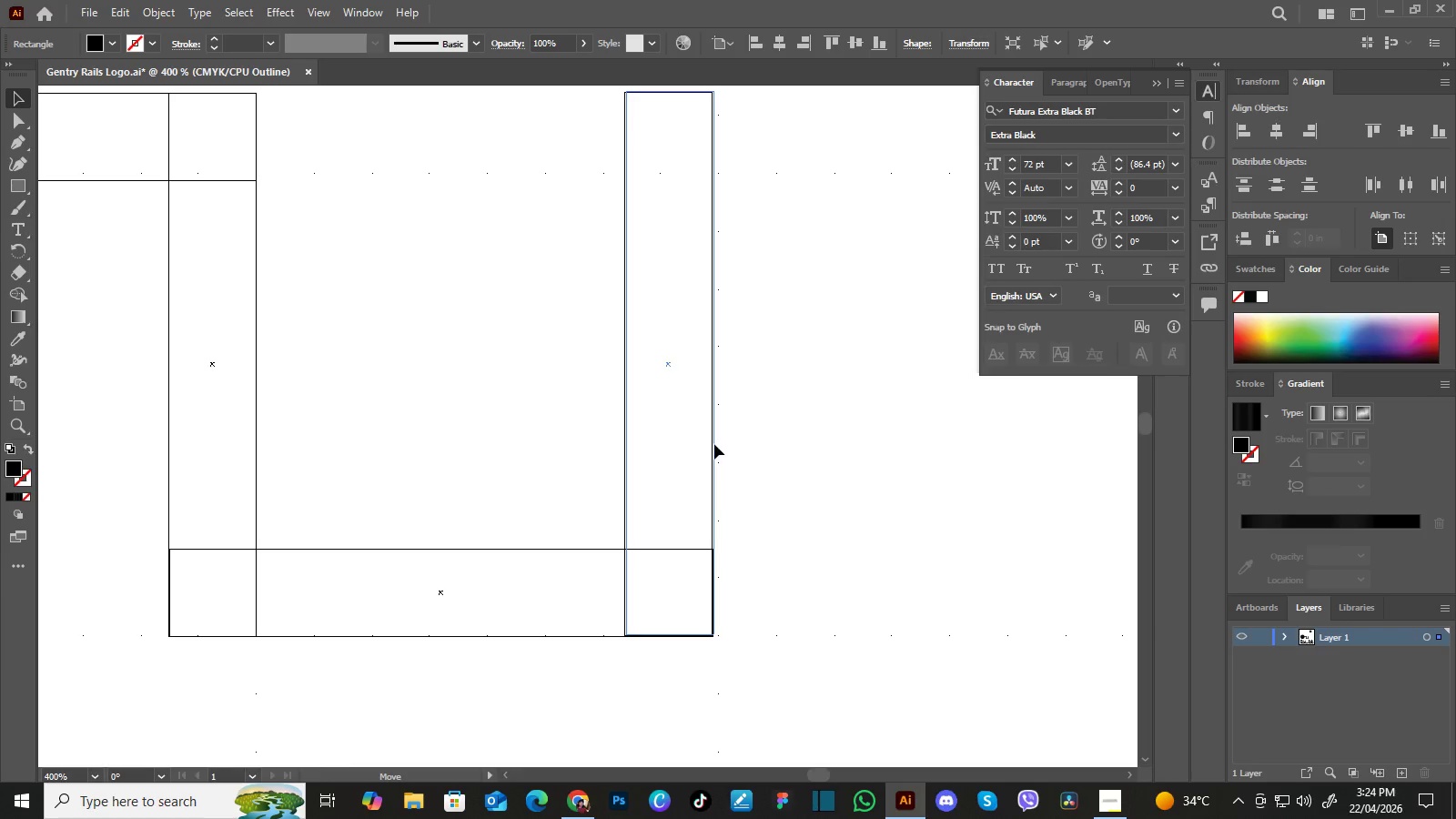 
hold_key(key=Space, duration=1.23)
 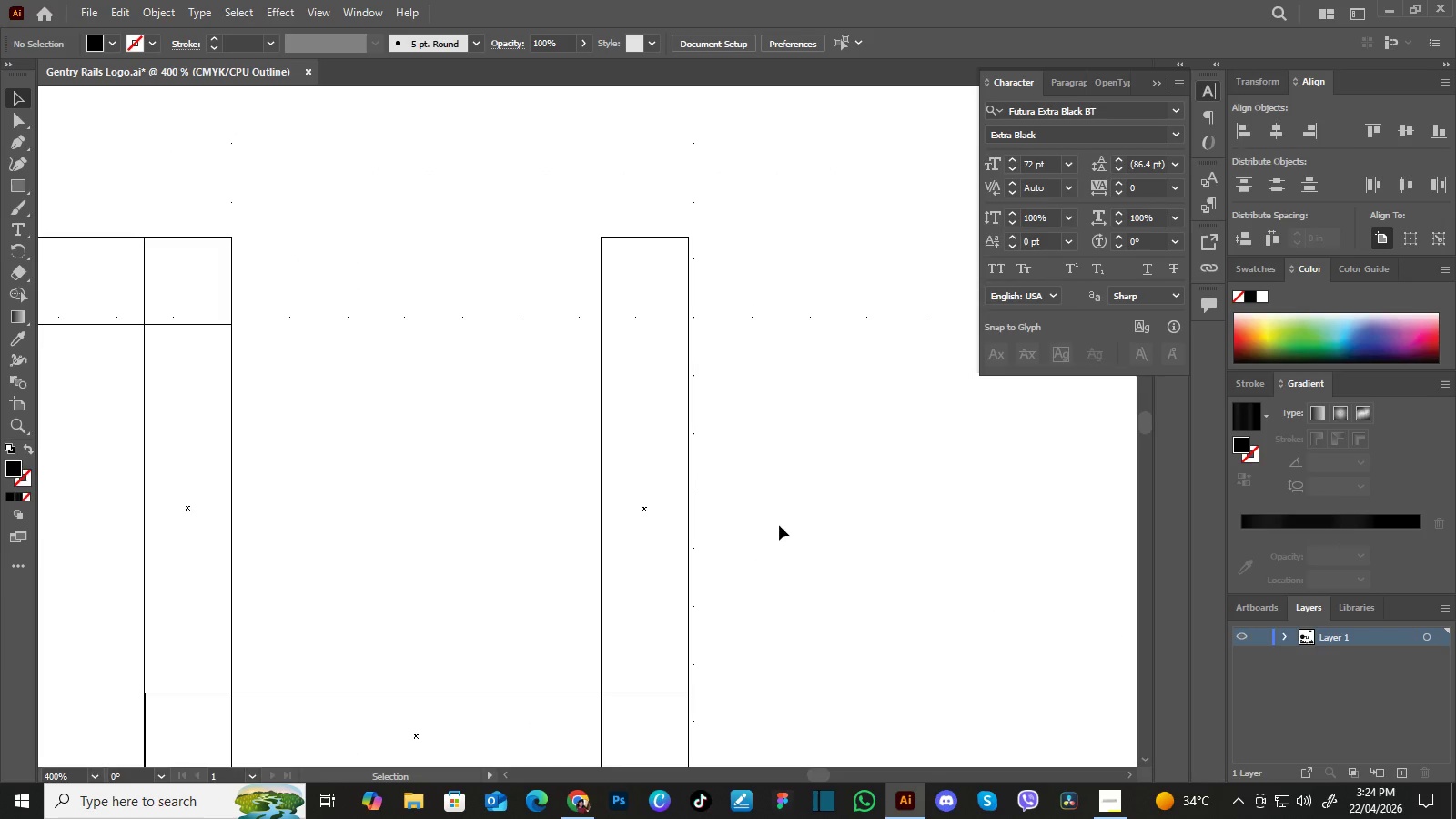 
left_click_drag(start_coordinate=[774, 460], to_coordinate=[756, 578])
 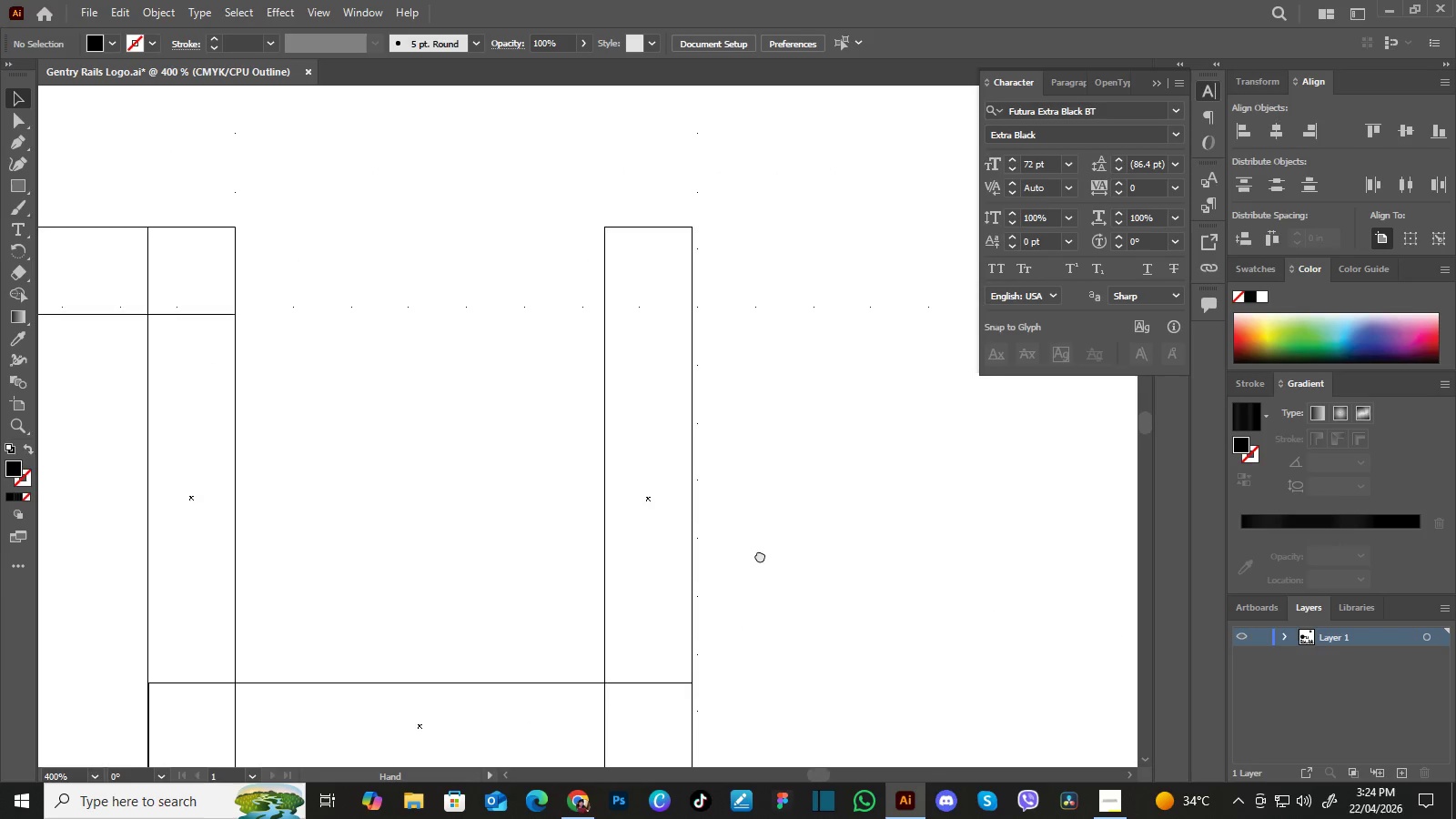 
left_click_drag(start_coordinate=[768, 531], to_coordinate=[759, 558])
 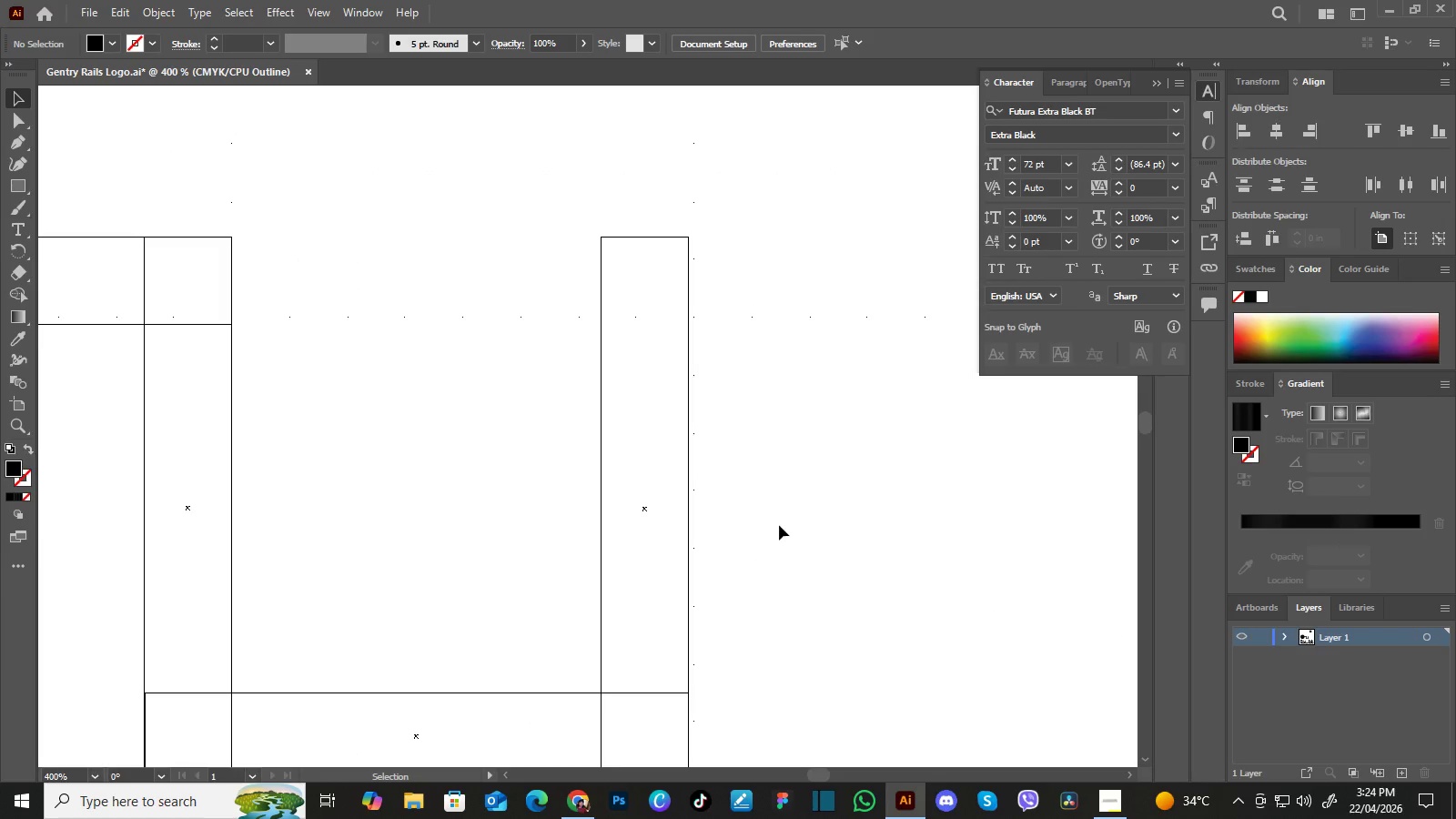 
key(Control+Minus)
 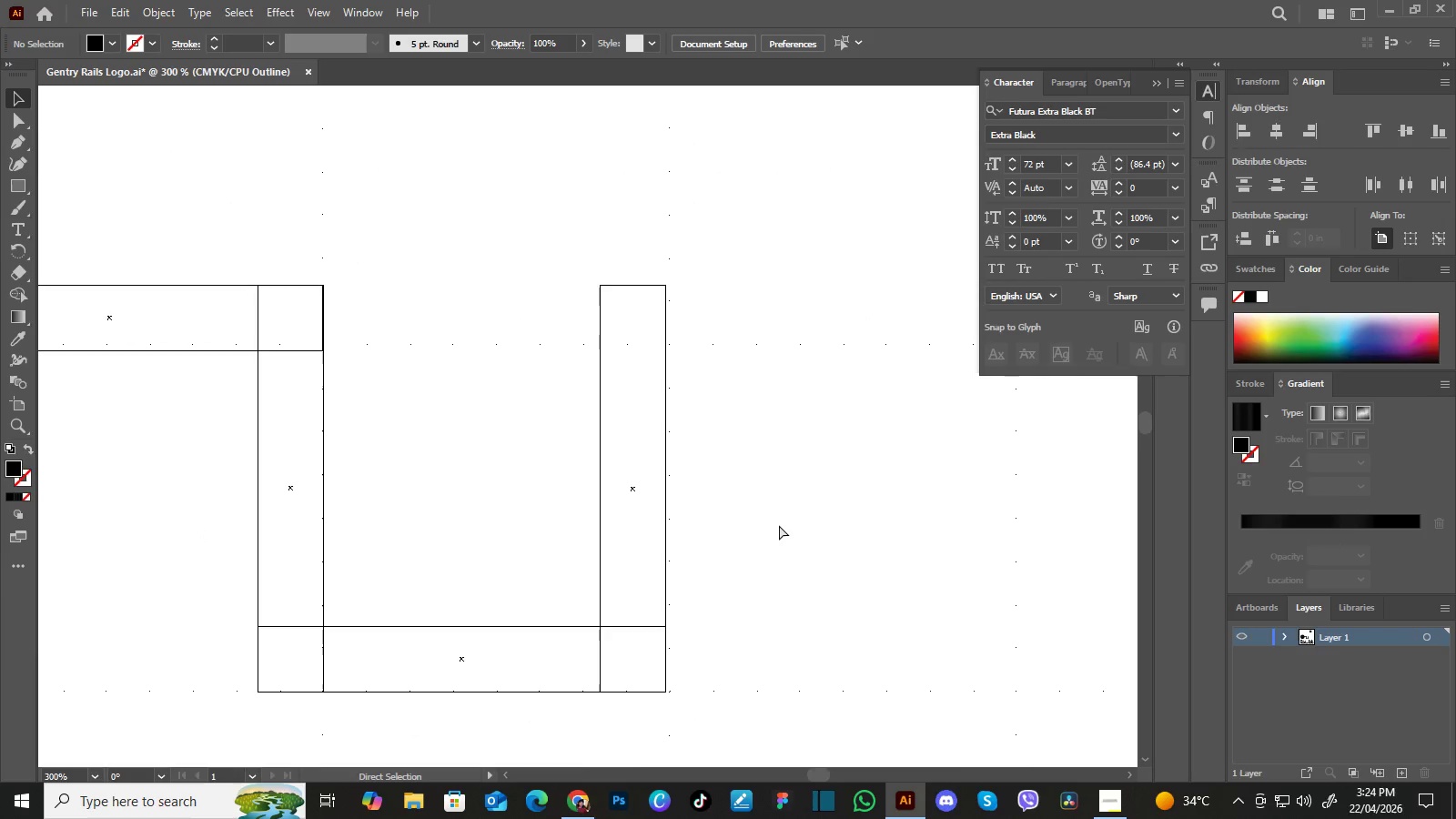 
key(Control+Minus)
 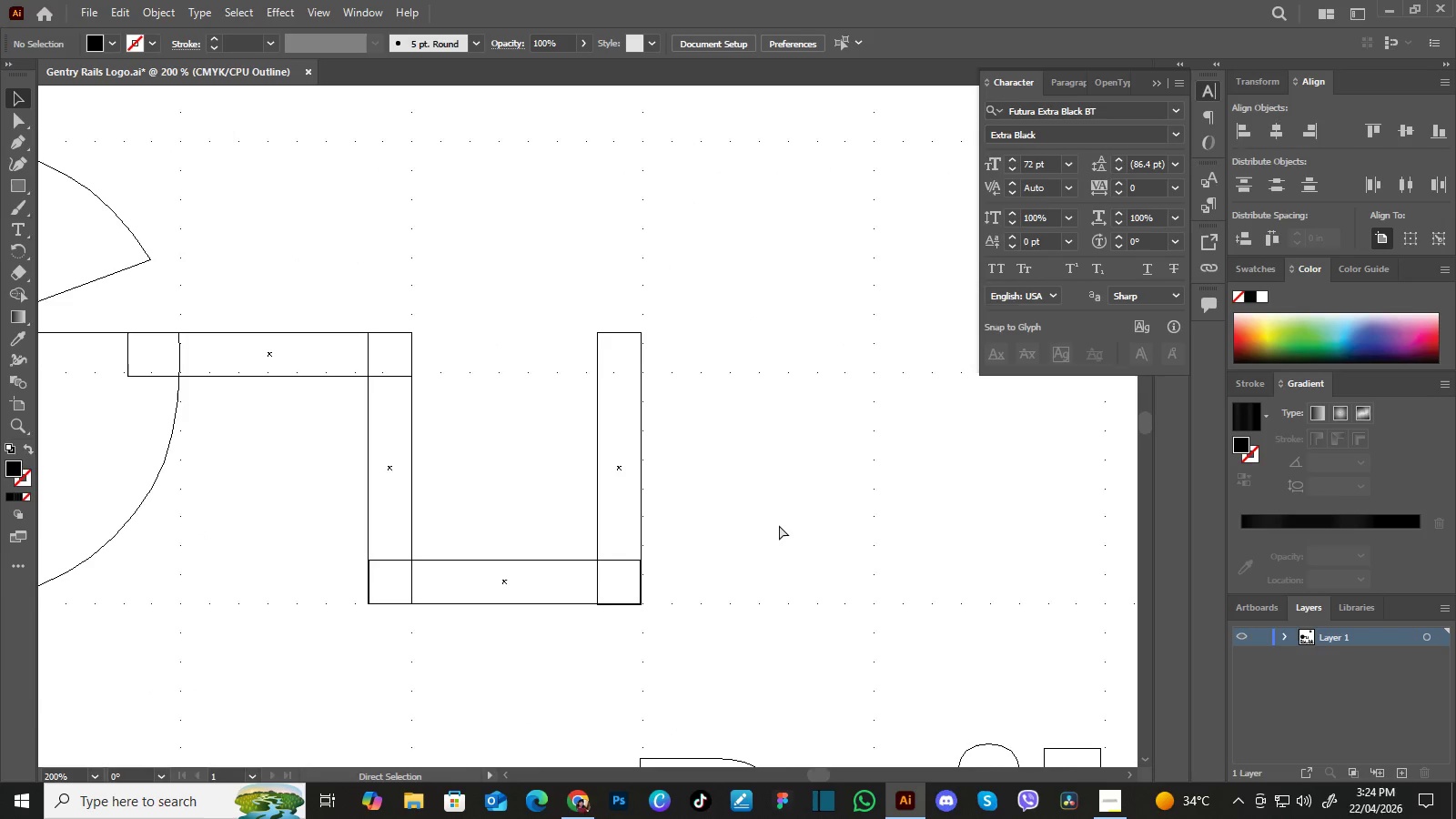 
key(Control+Minus)
 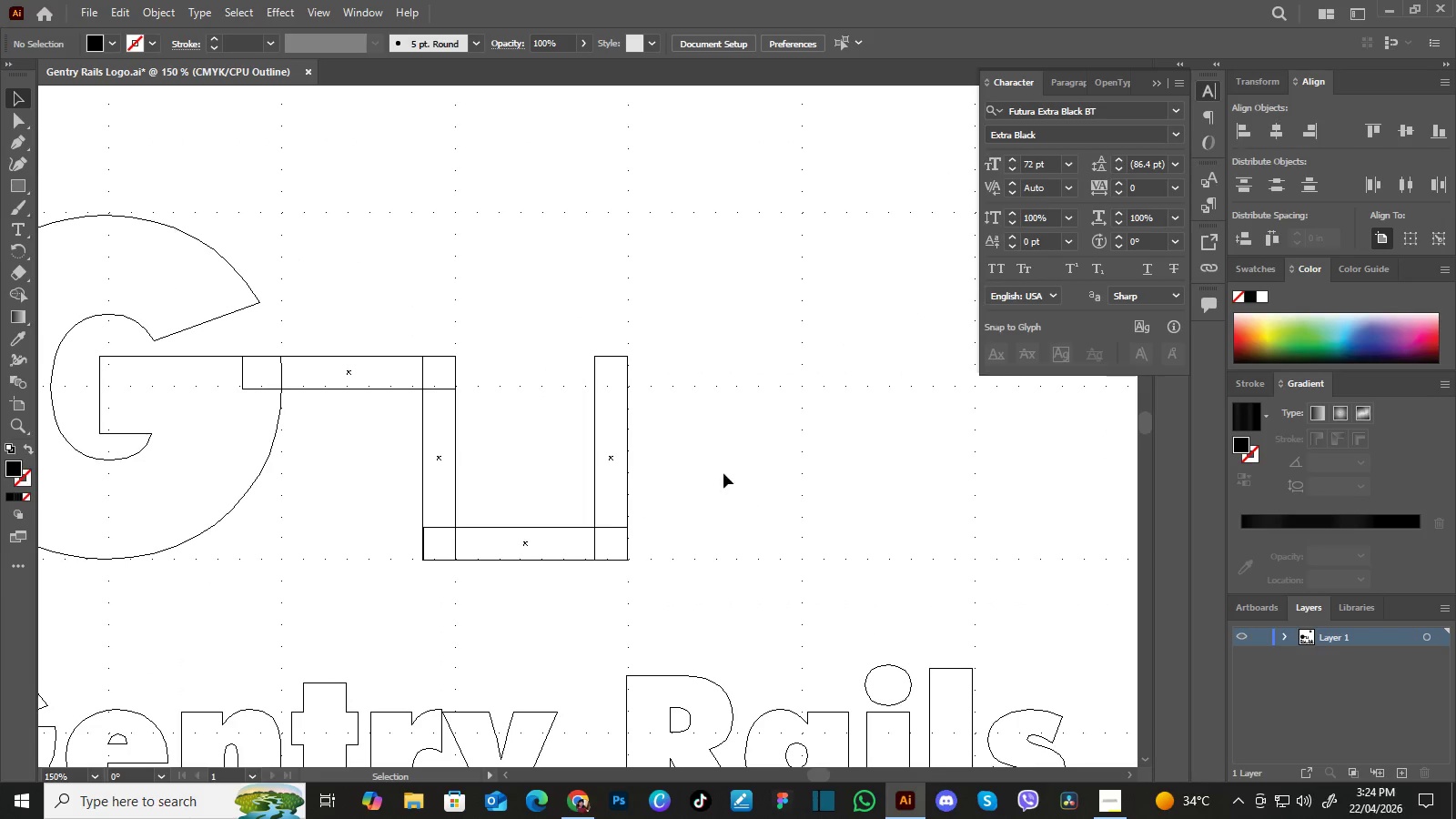 
hold_key(key=Space, duration=0.73)
 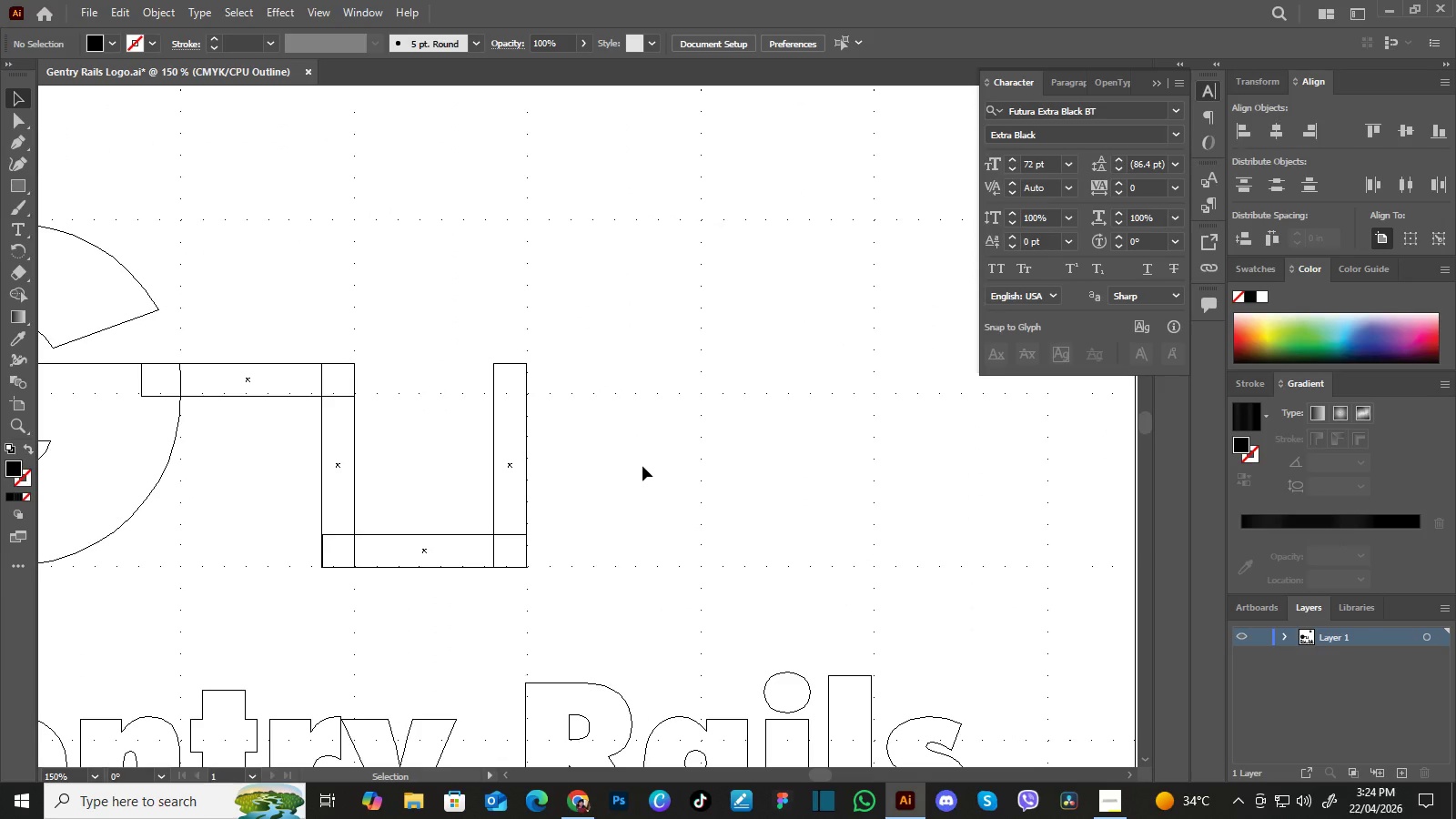 
left_click_drag(start_coordinate=[723, 471], to_coordinate=[621, 480])
 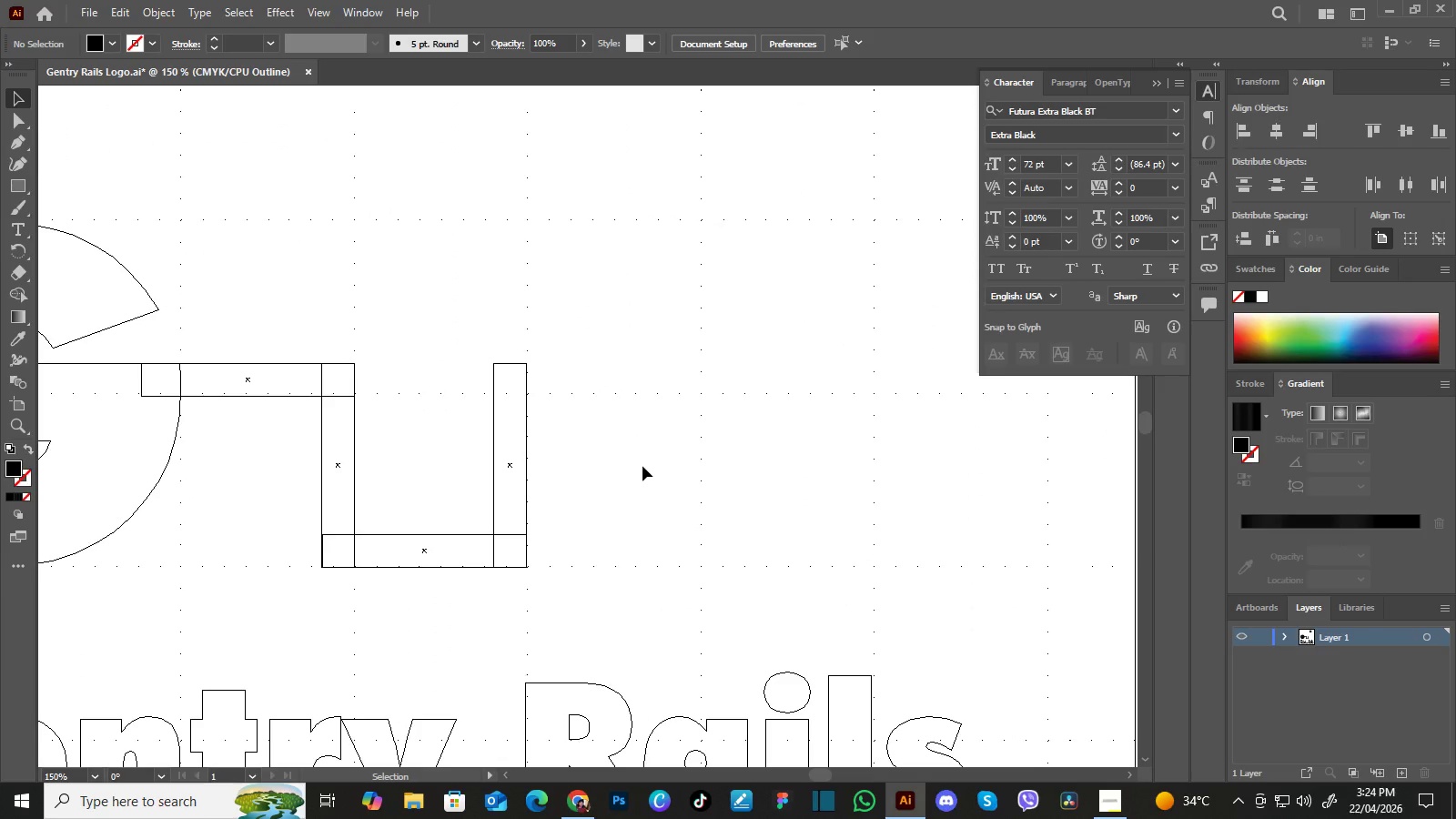 
key(Control+Y)
 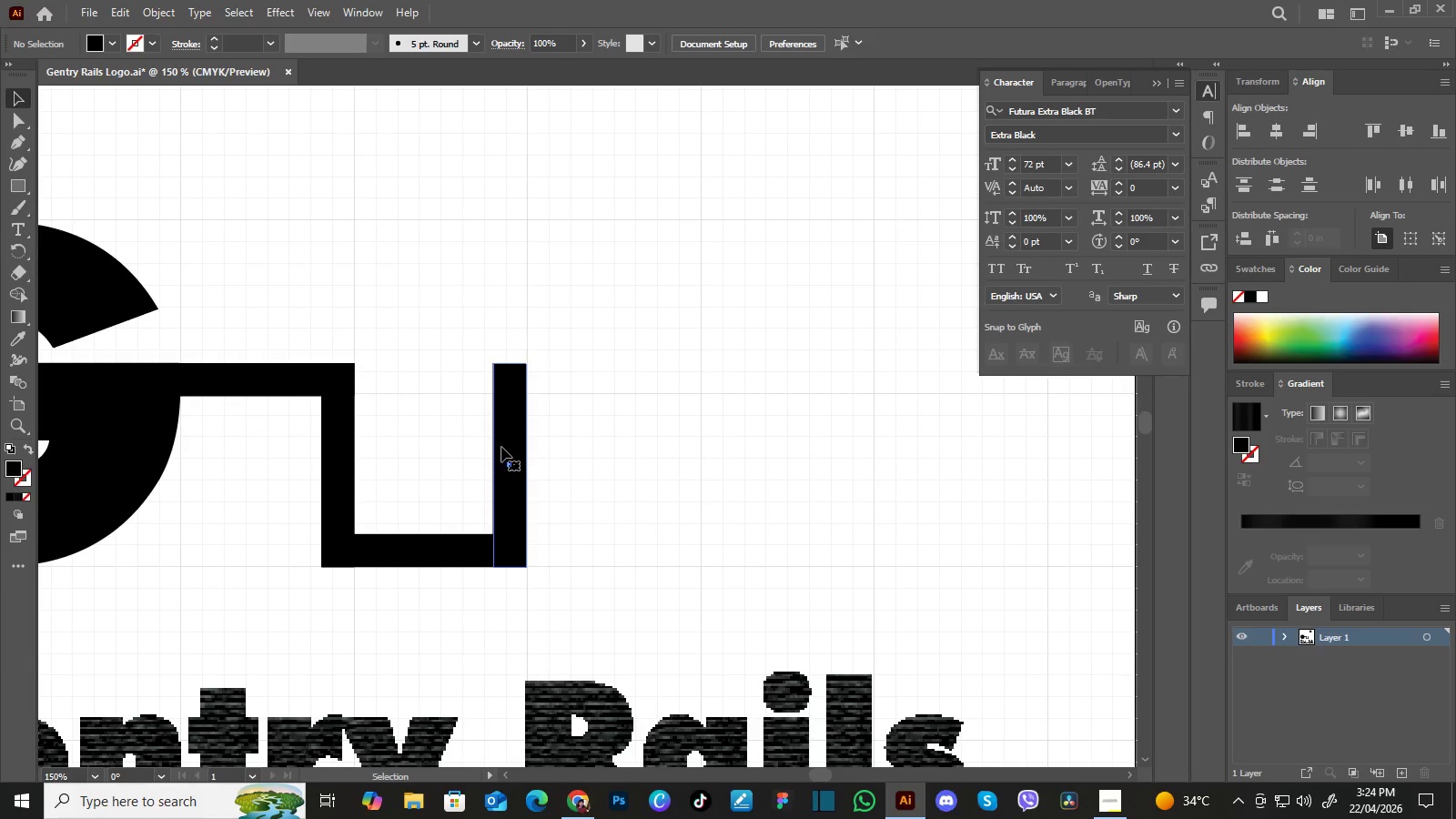 
hold_key(key=AltLeft, duration=1.05)
left_click_drag(start_coordinate=[505, 447], to_coordinate=[636, 434])
 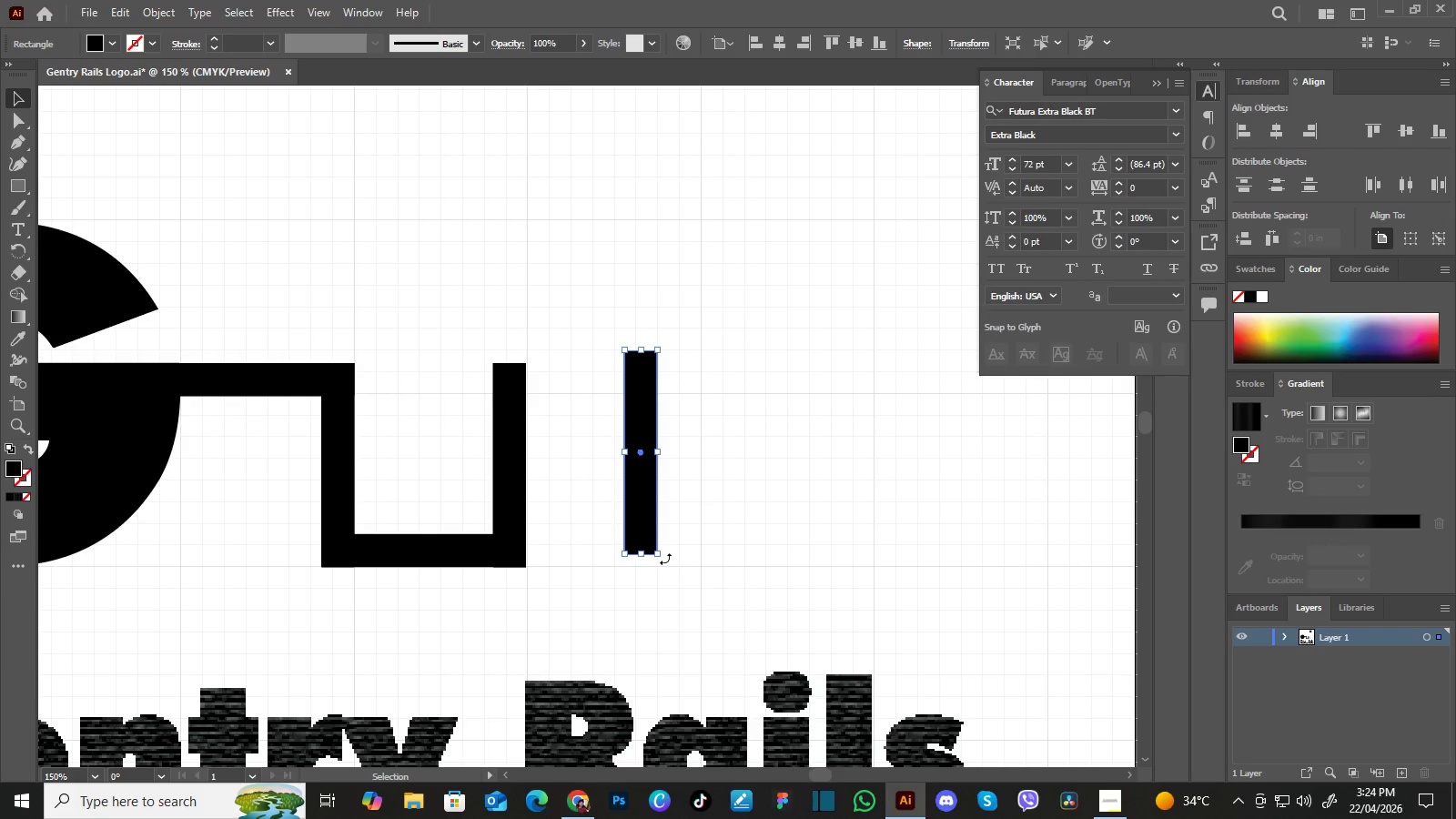 
hold_key(key=ShiftLeft, duration=1.28)
left_click_drag(start_coordinate=[665, 559], to_coordinate=[728, 423])
 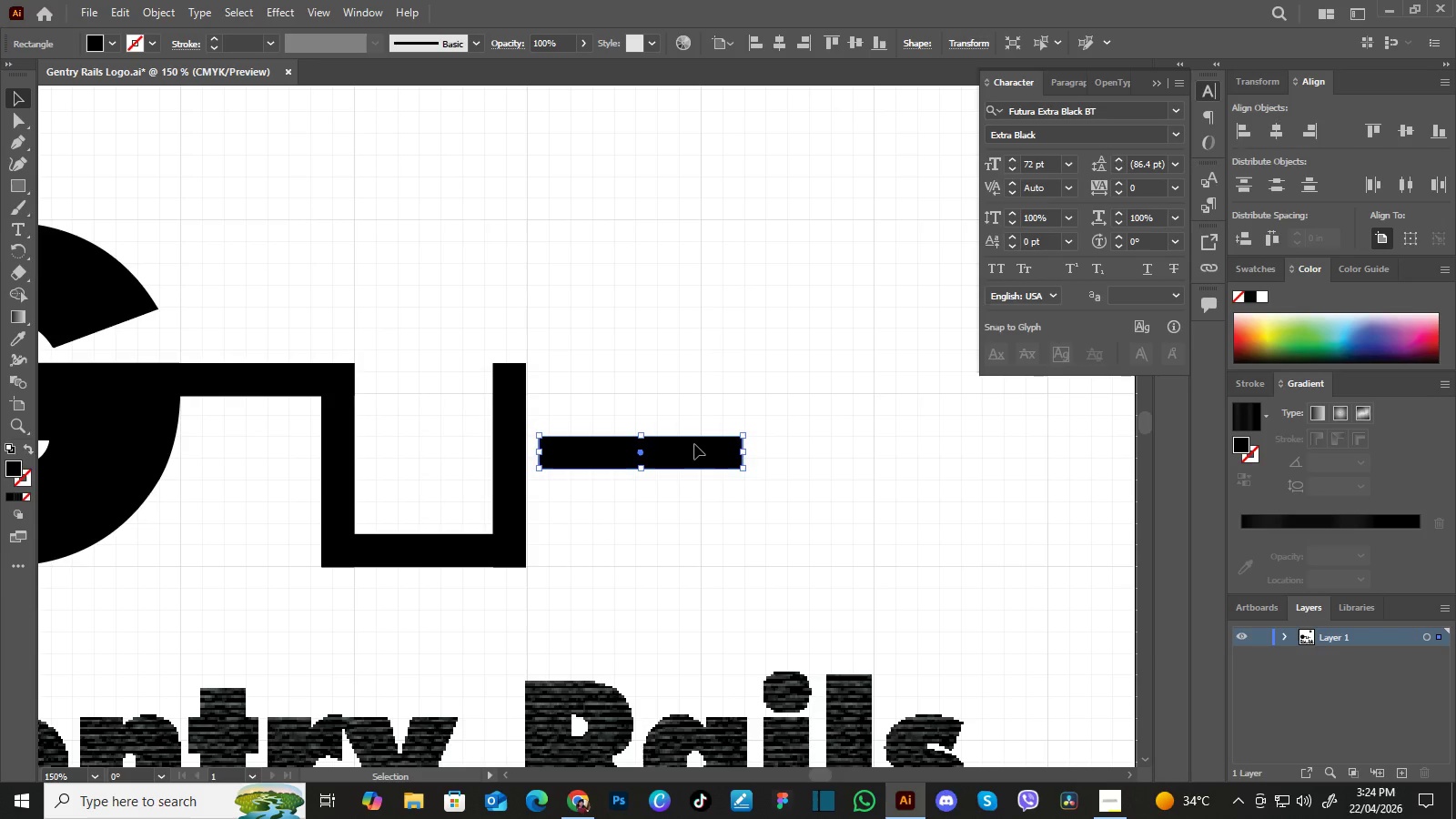 
left_click_drag(start_coordinate=[695, 444], to_coordinate=[652, 371])
 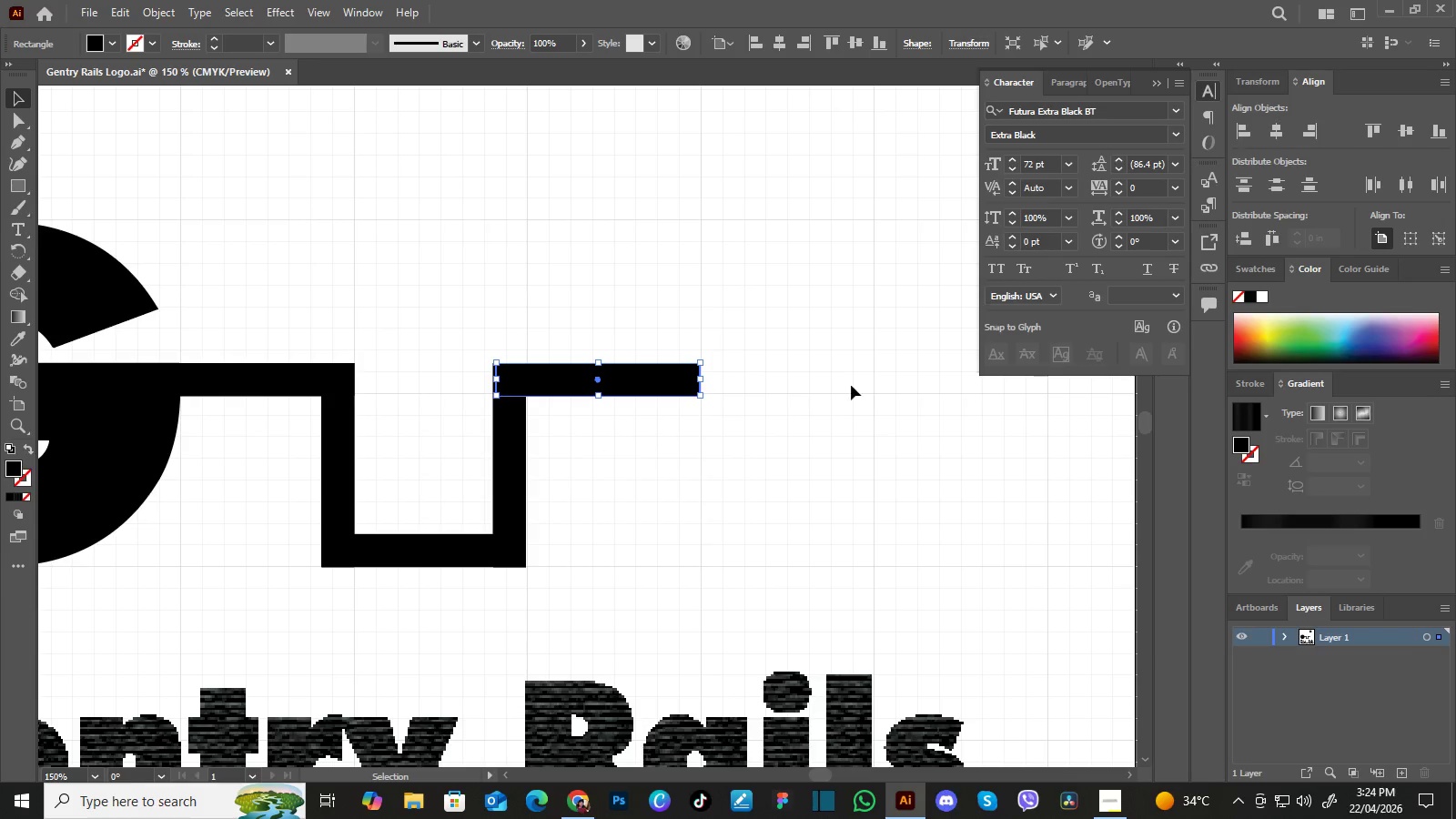 
left_click([784, 422])
 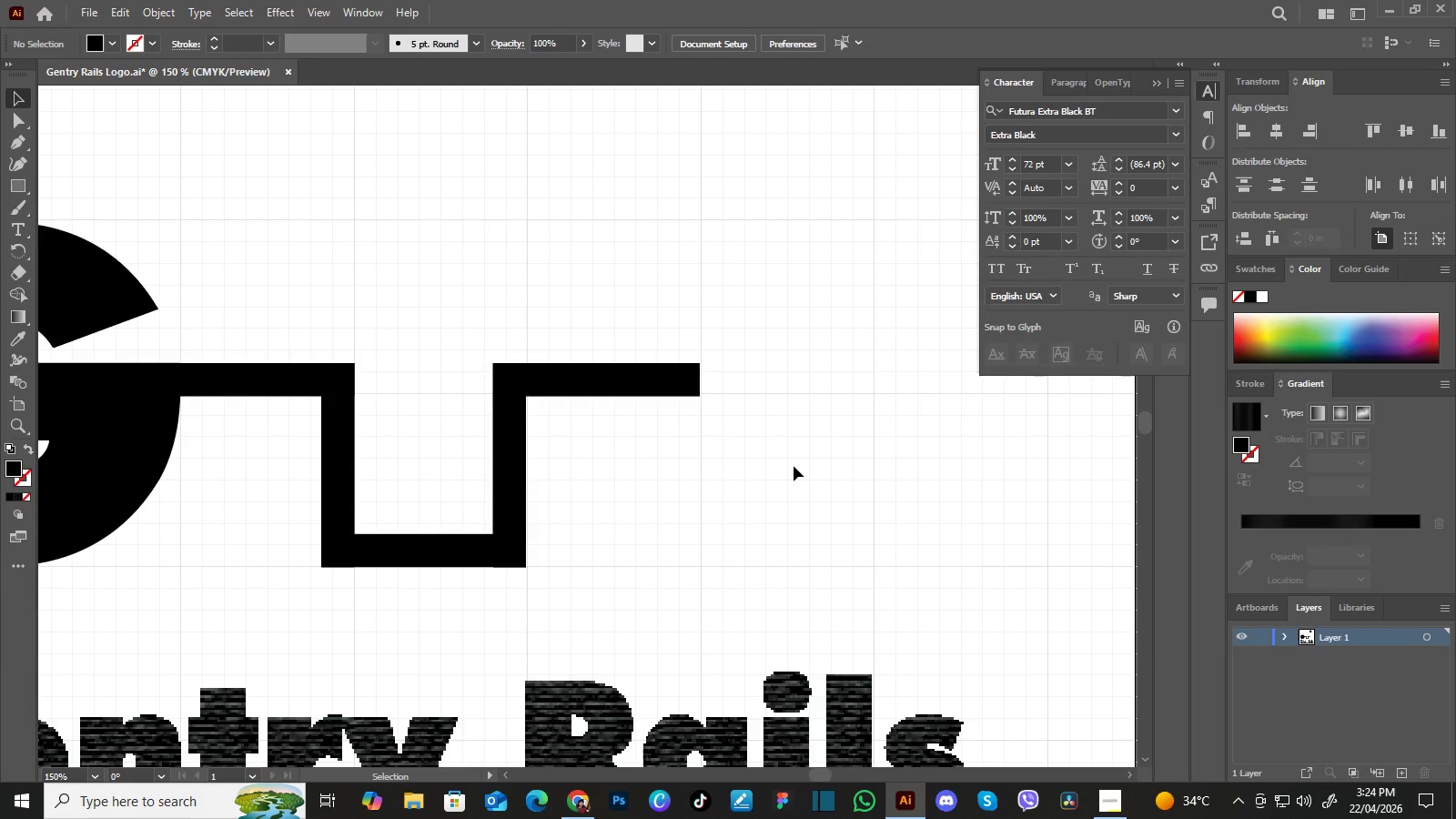 
key(Control+Equal)
 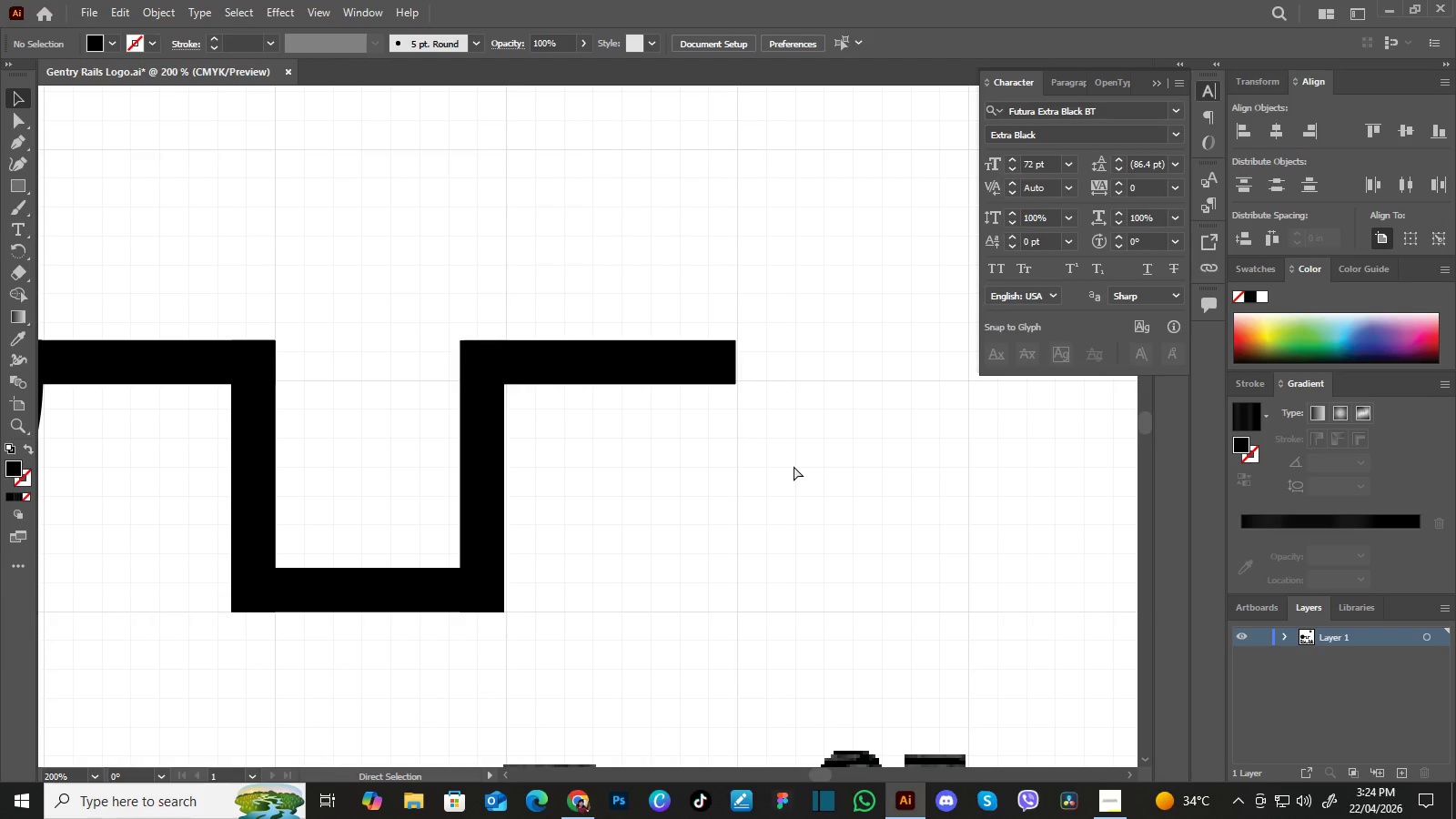 
key(Control+Equal)
 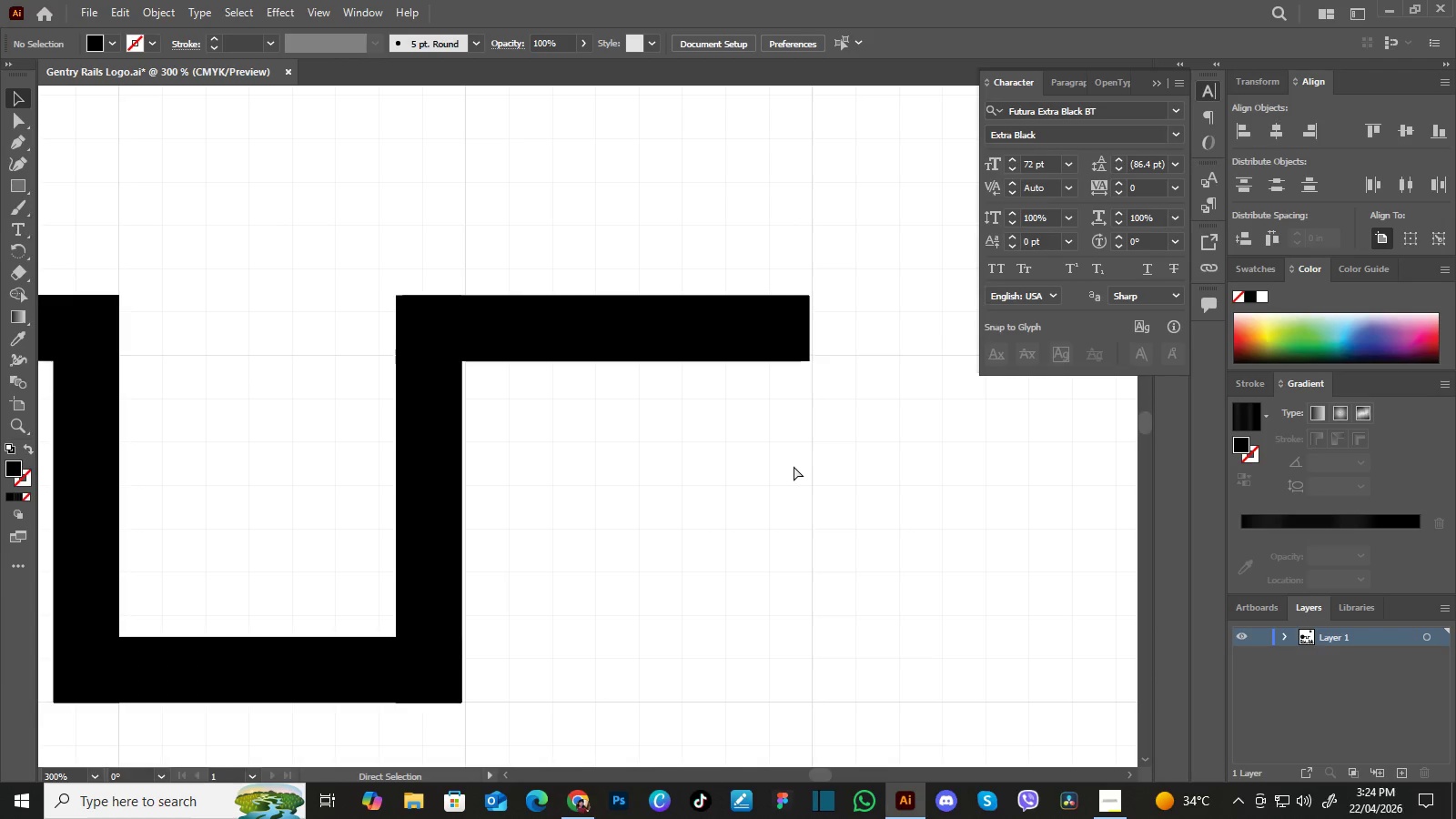 
key(Control+Equal)
 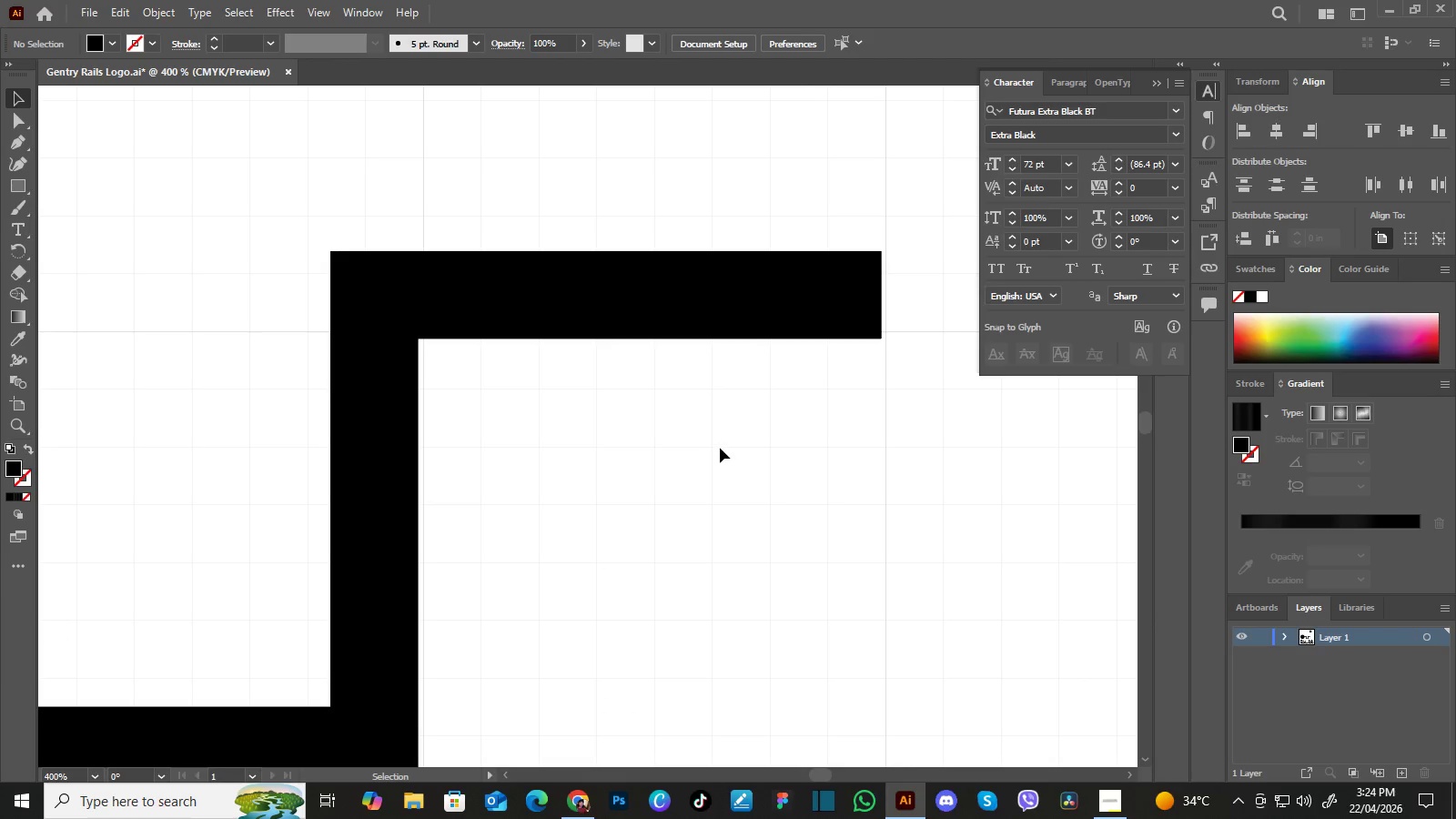 
hold_key(key=Space, duration=0.39)
 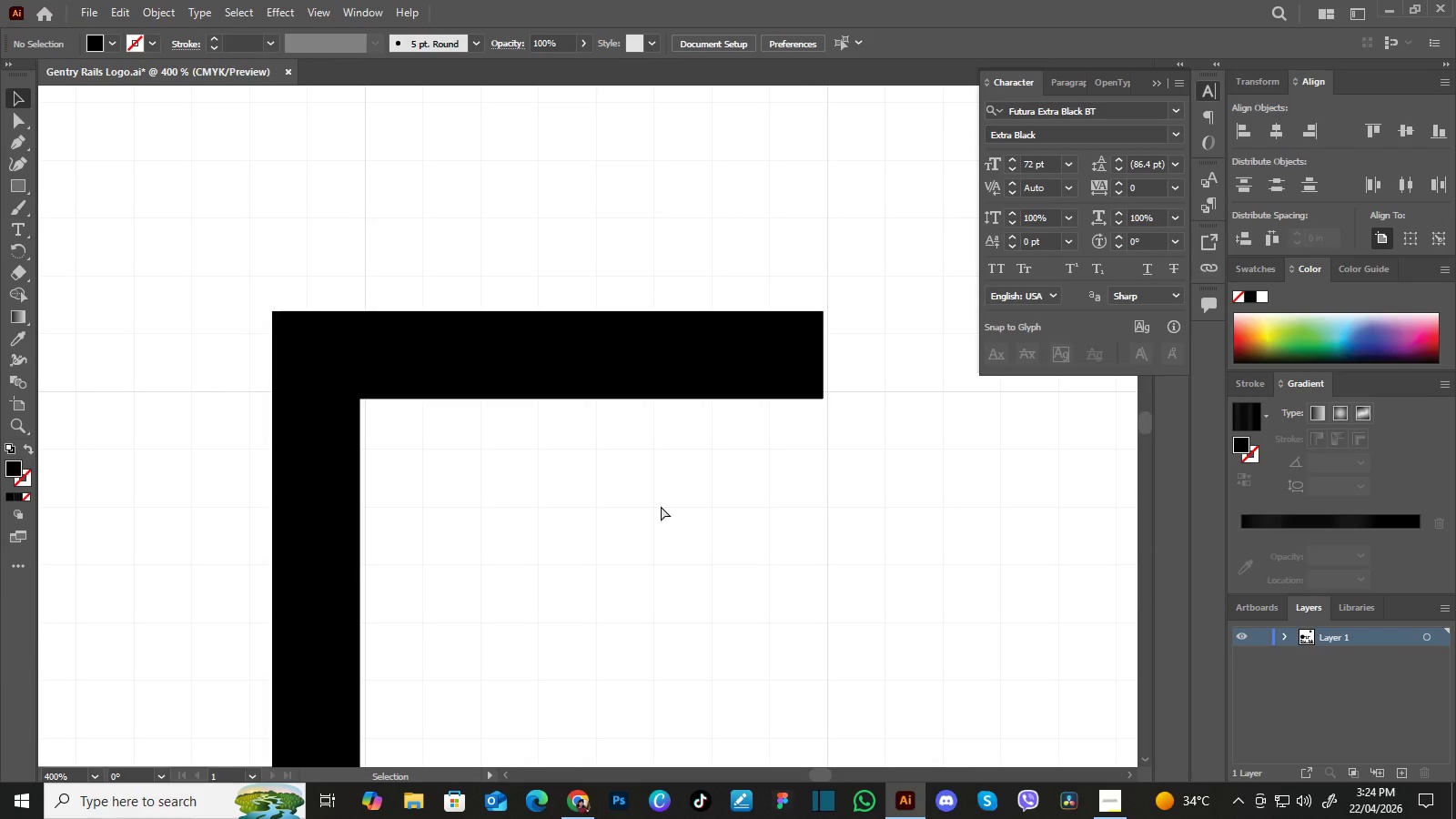 
left_click_drag(start_coordinate=[719, 446], to_coordinate=[661, 506])
 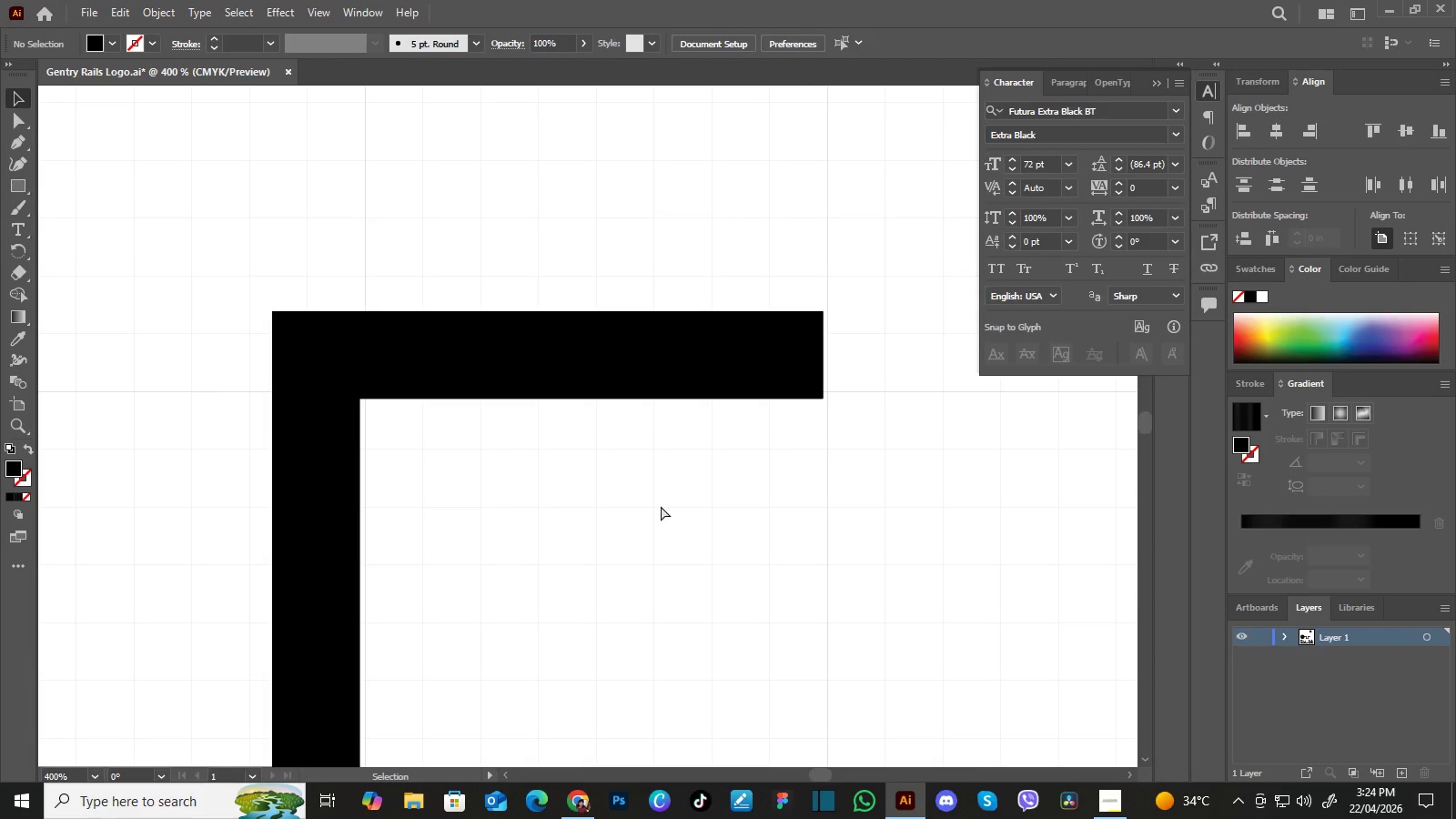 
key(Control+Y)
 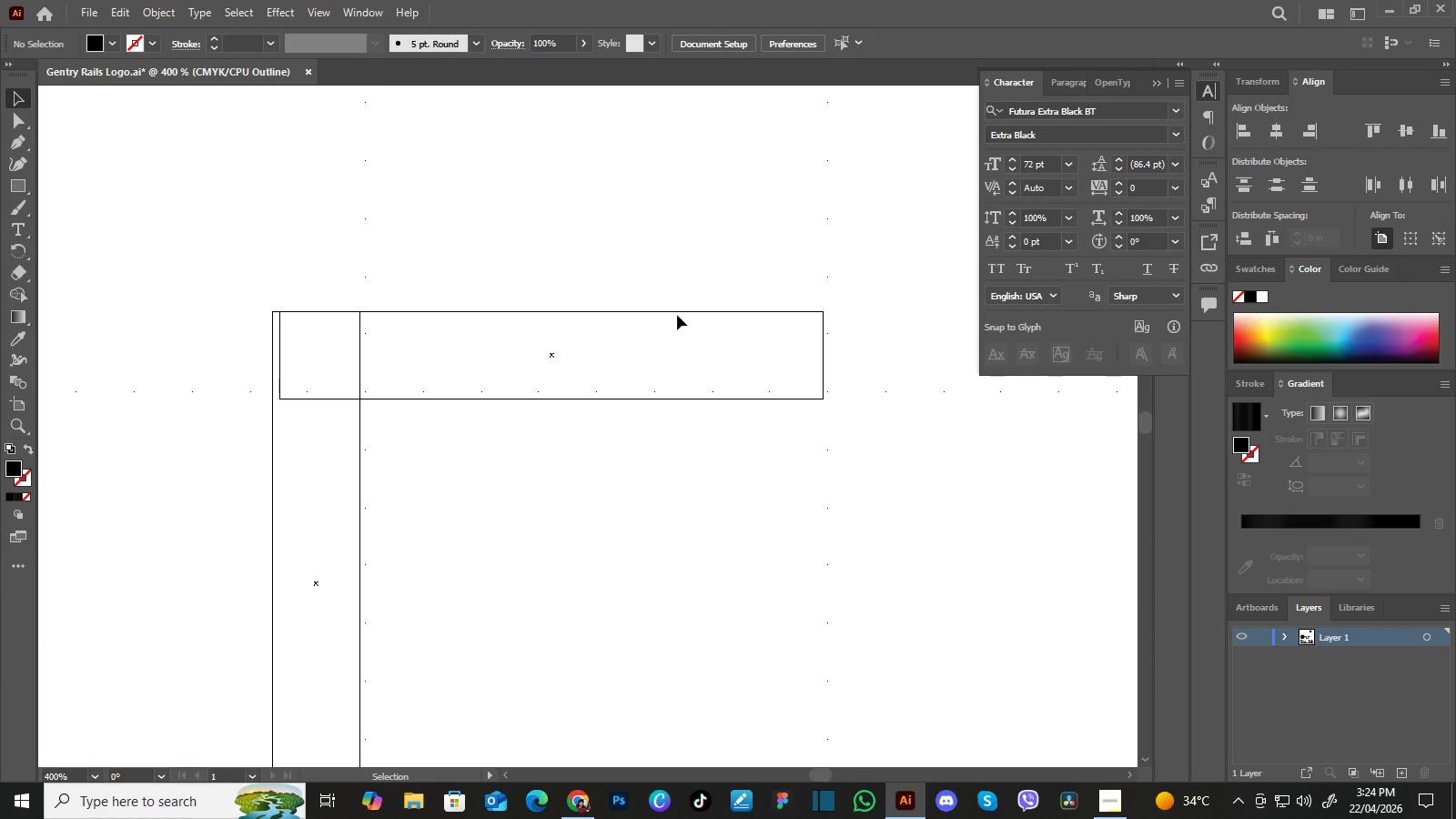 
left_click([681, 311])
 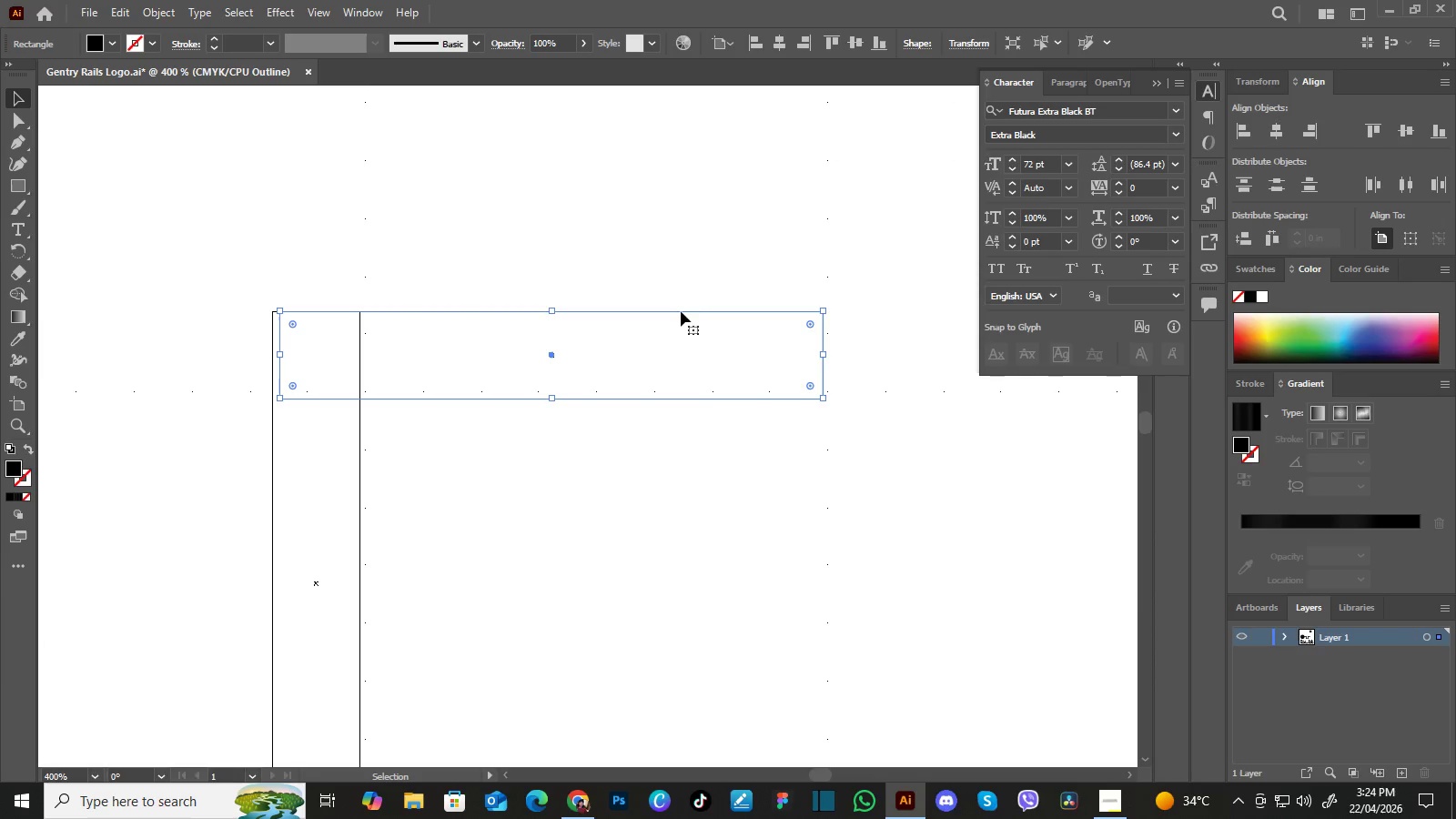 
left_click_drag(start_coordinate=[681, 311], to_coordinate=[673, 312])
 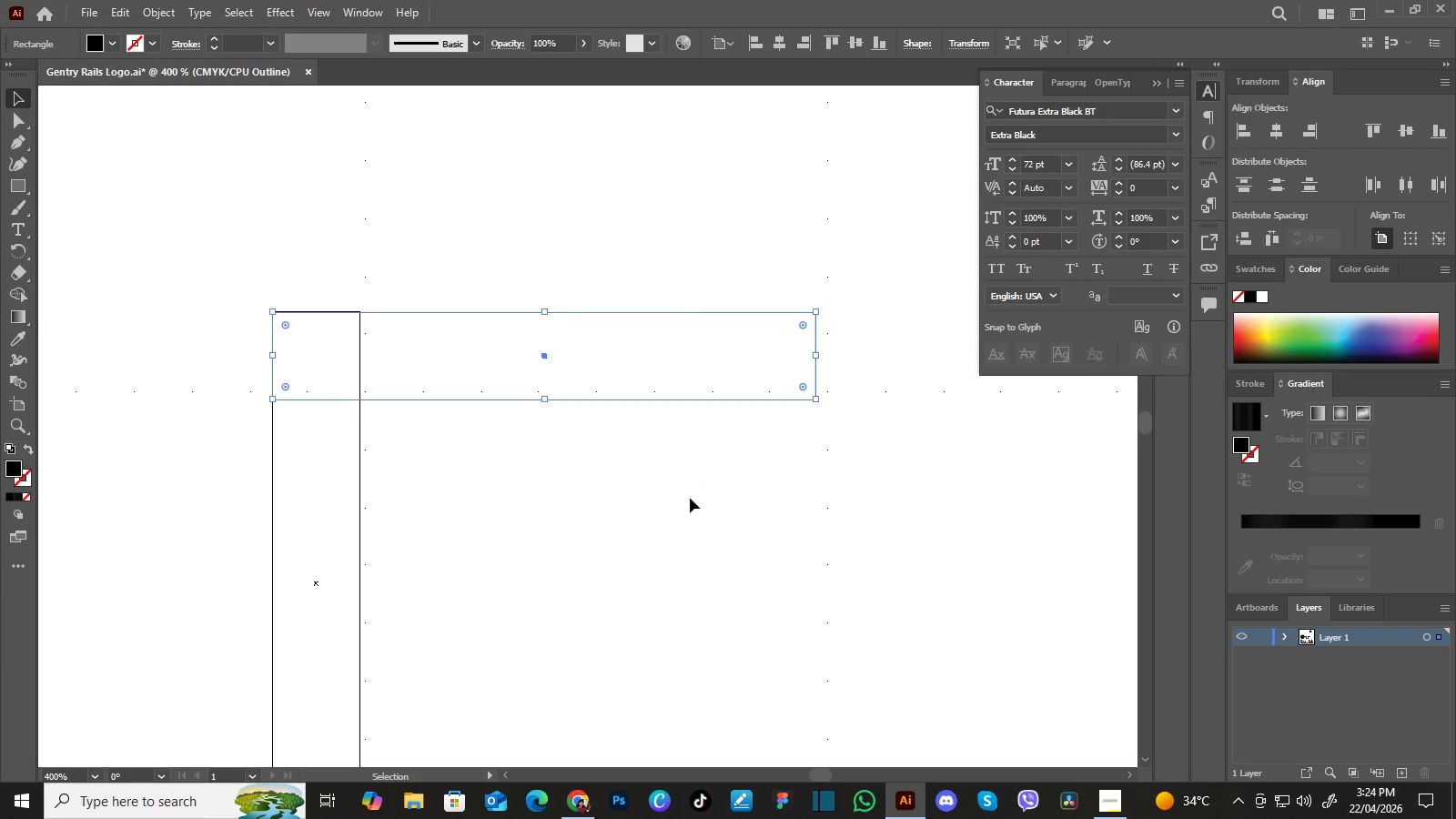 
left_click([690, 498])
 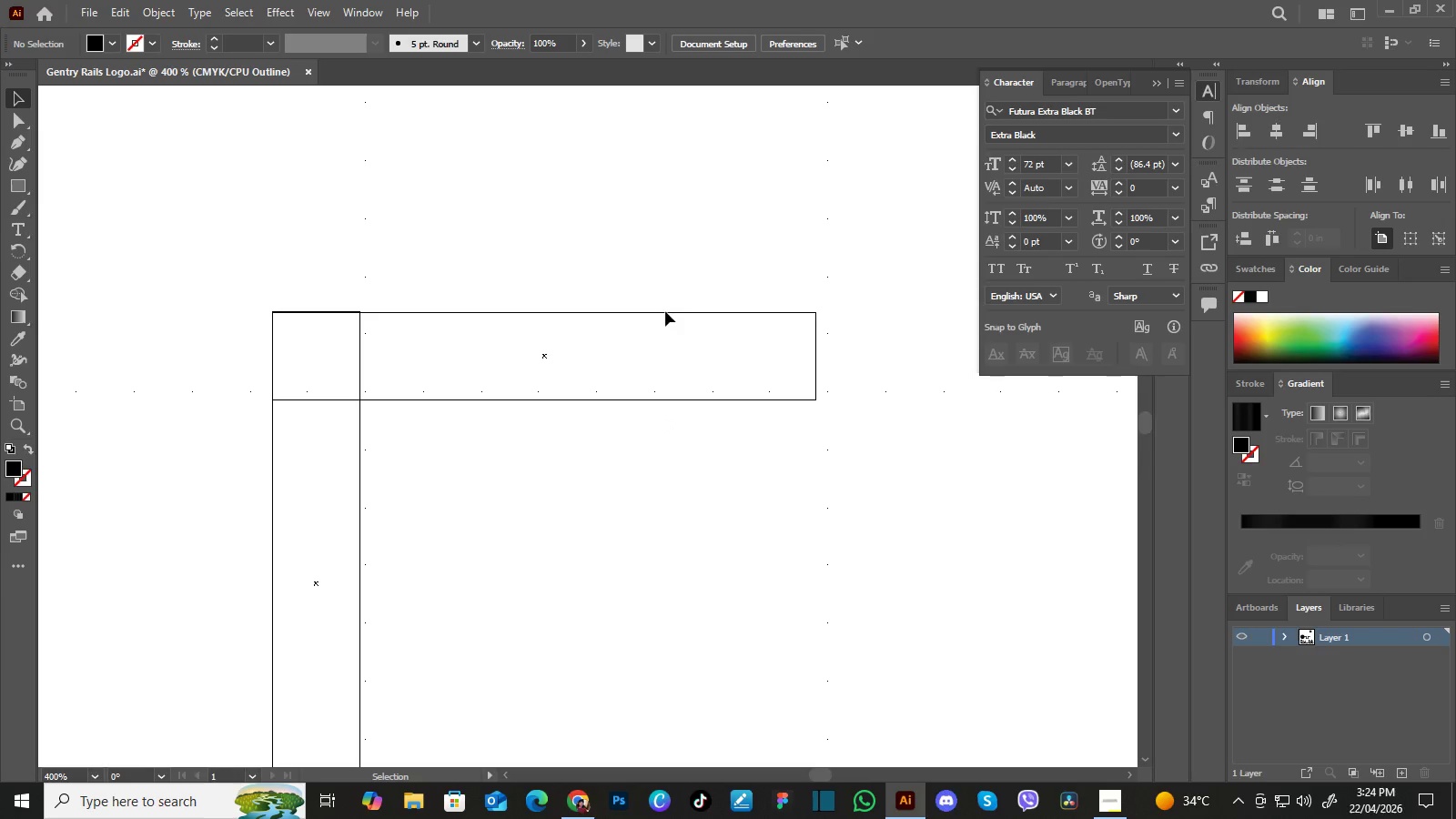 
left_click([665, 313])
 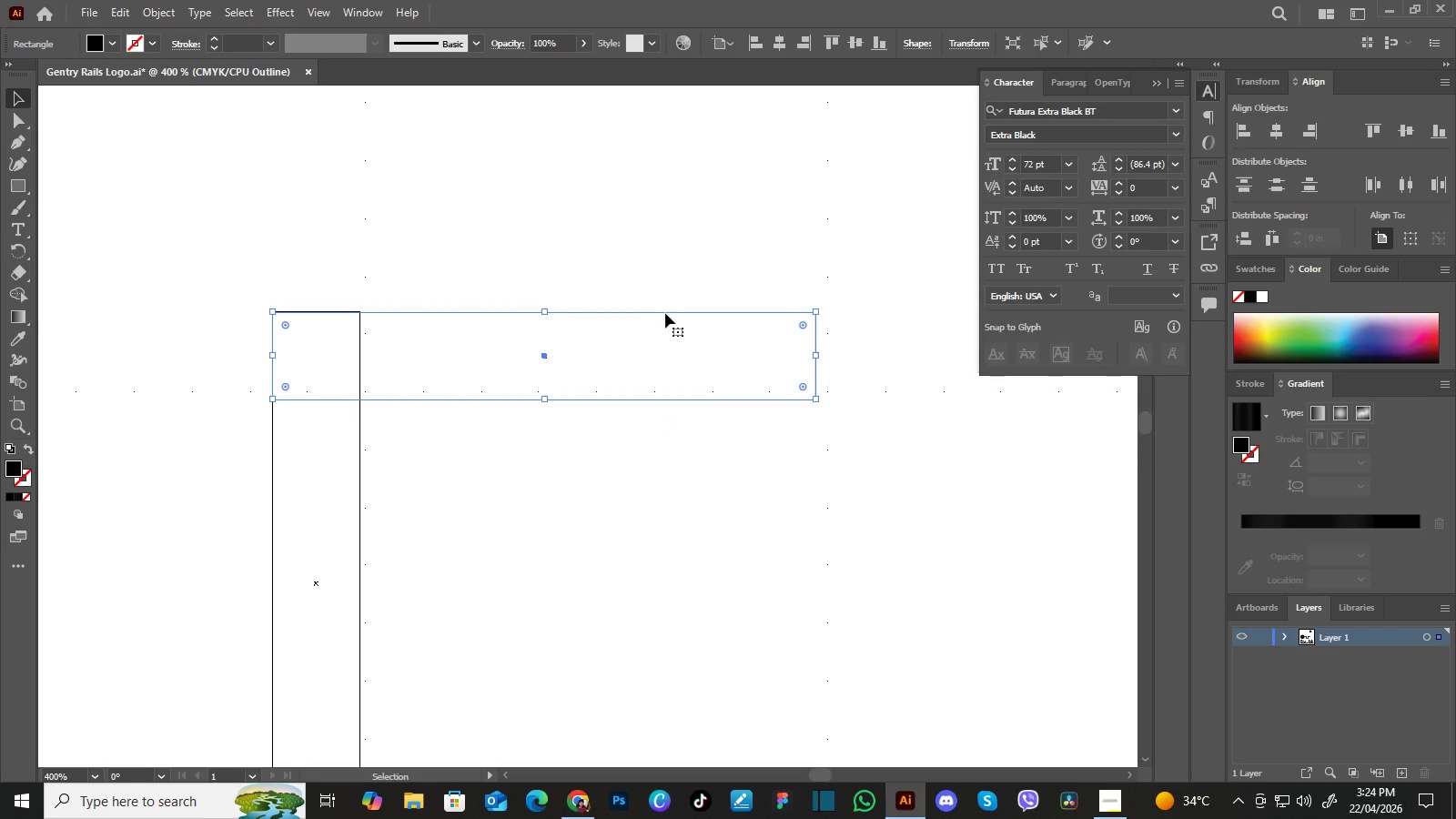 
left_click_drag(start_coordinate=[665, 313], to_coordinate=[671, 319])
 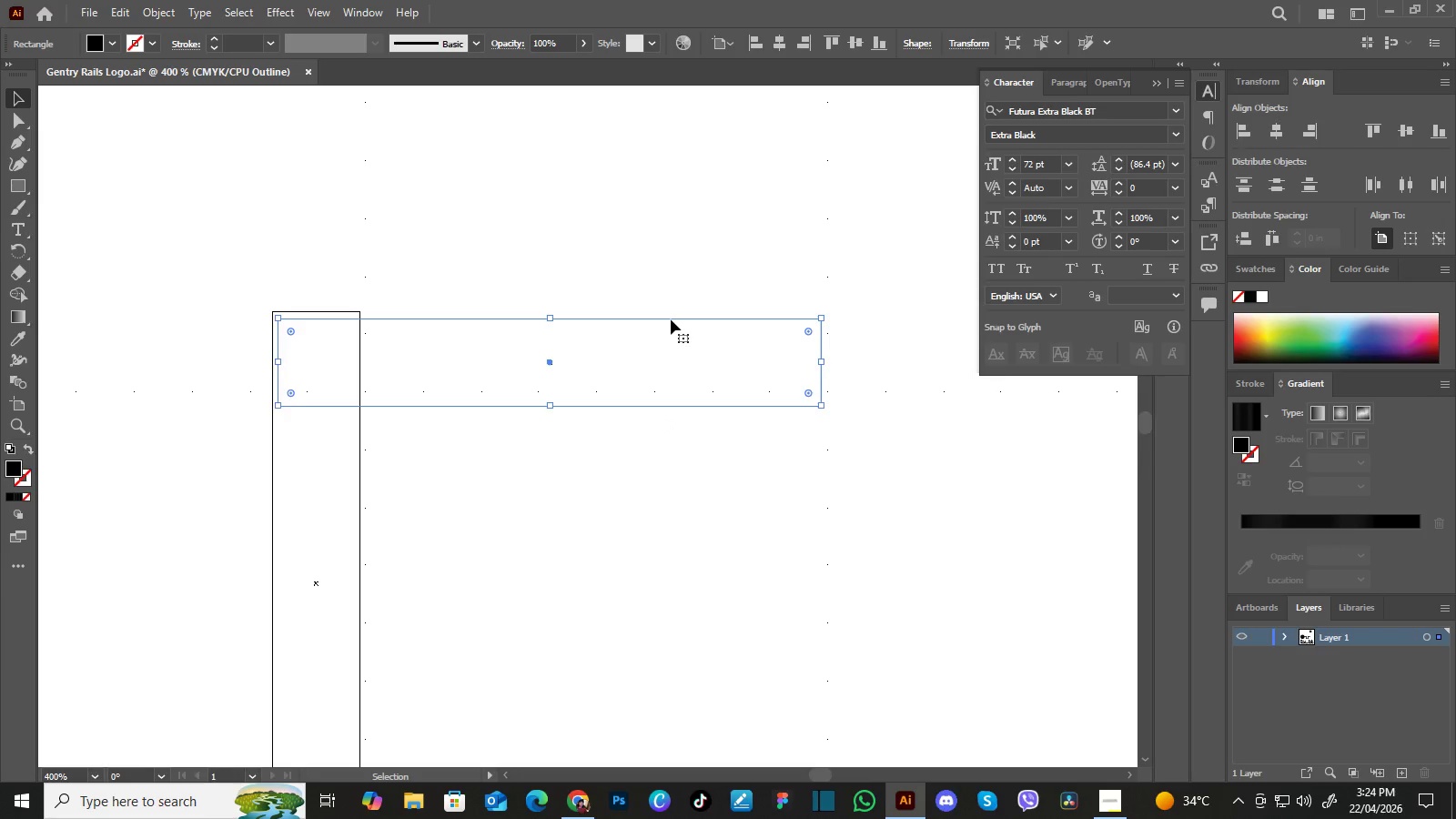 
left_click_drag(start_coordinate=[671, 319], to_coordinate=[665, 312])
 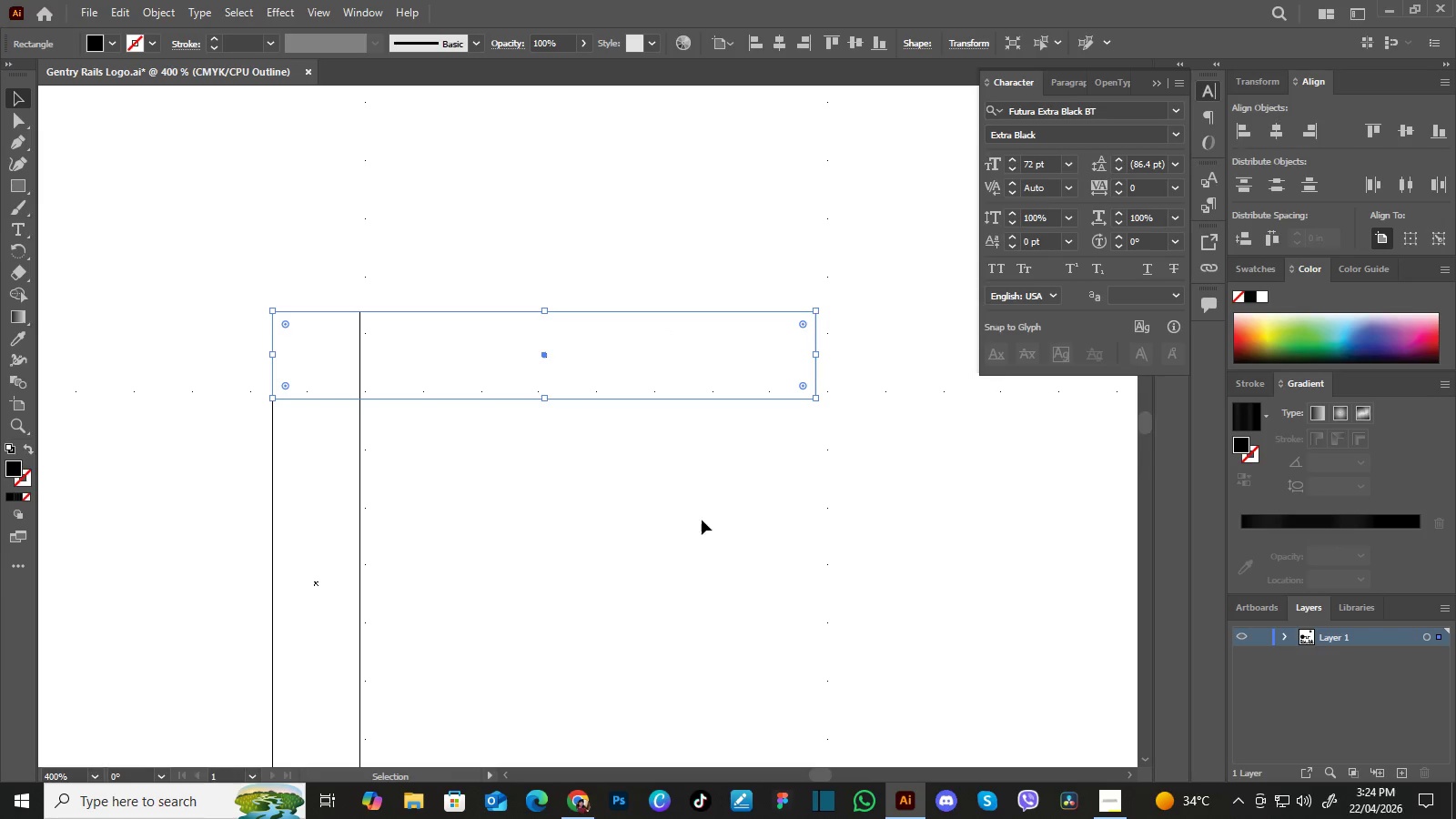 
left_click([702, 520])
 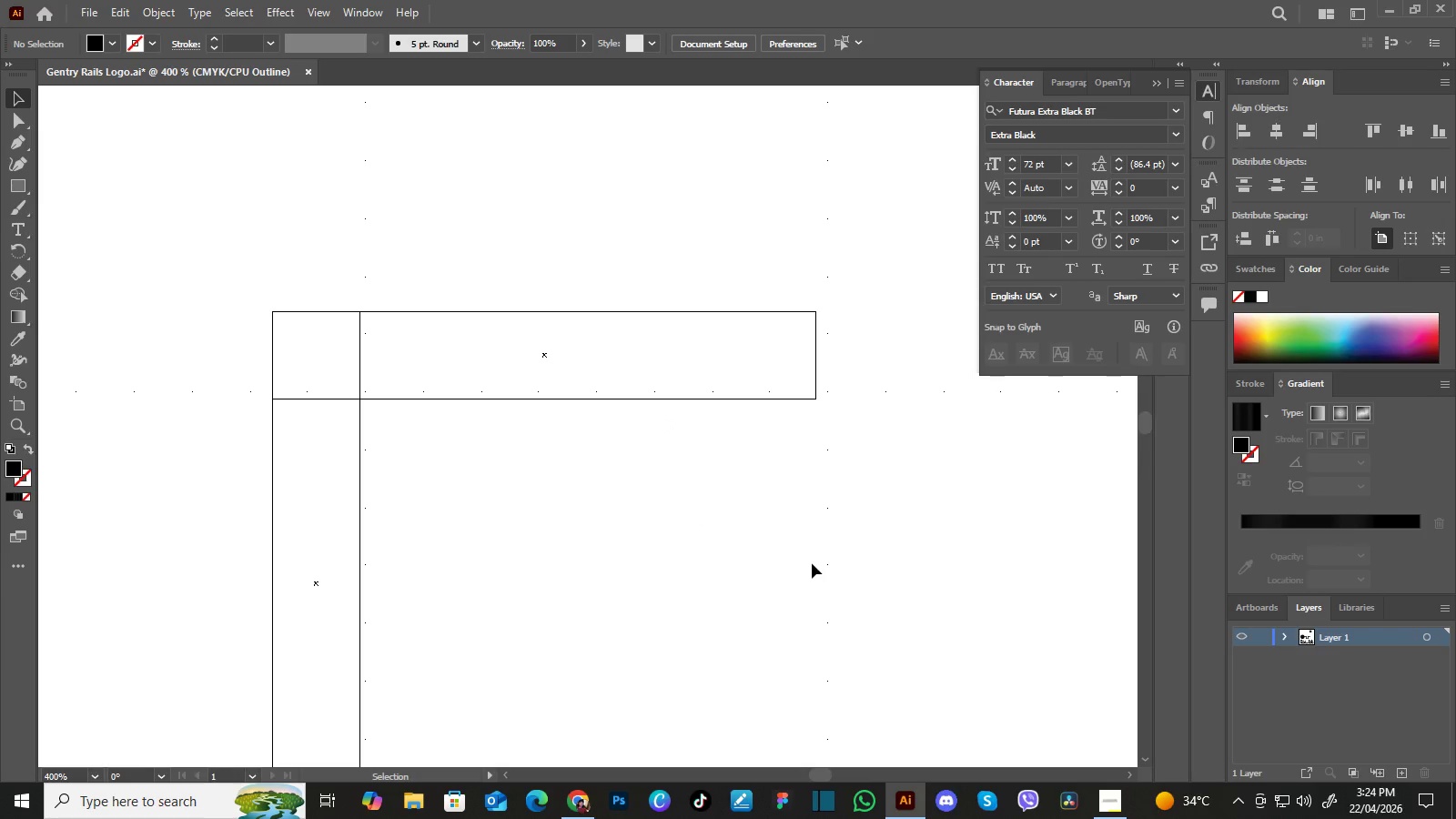 
hold_key(key=Space, duration=0.59)
 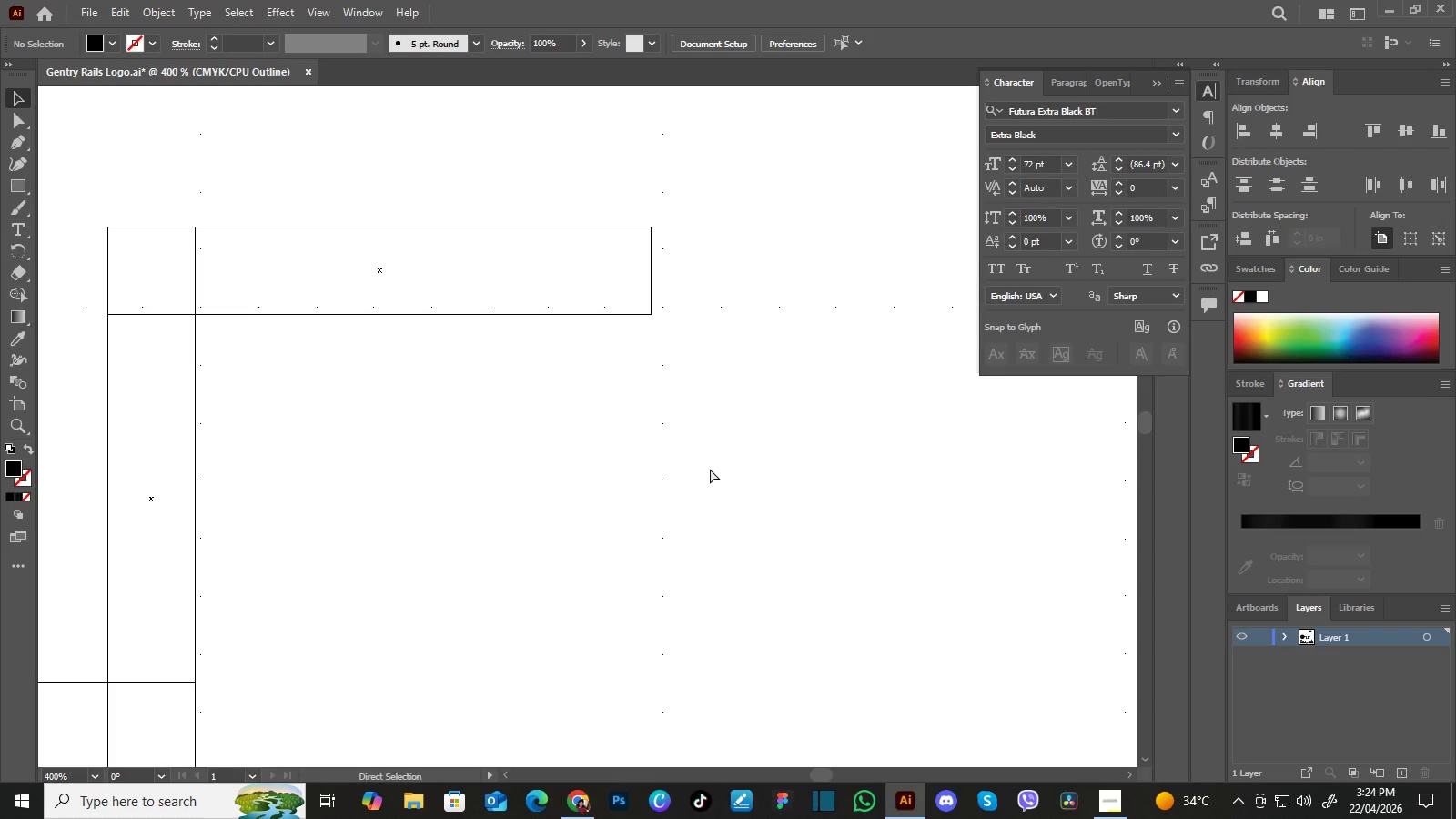 
left_click_drag(start_coordinate=[812, 562], to_coordinate=[647, 478])
 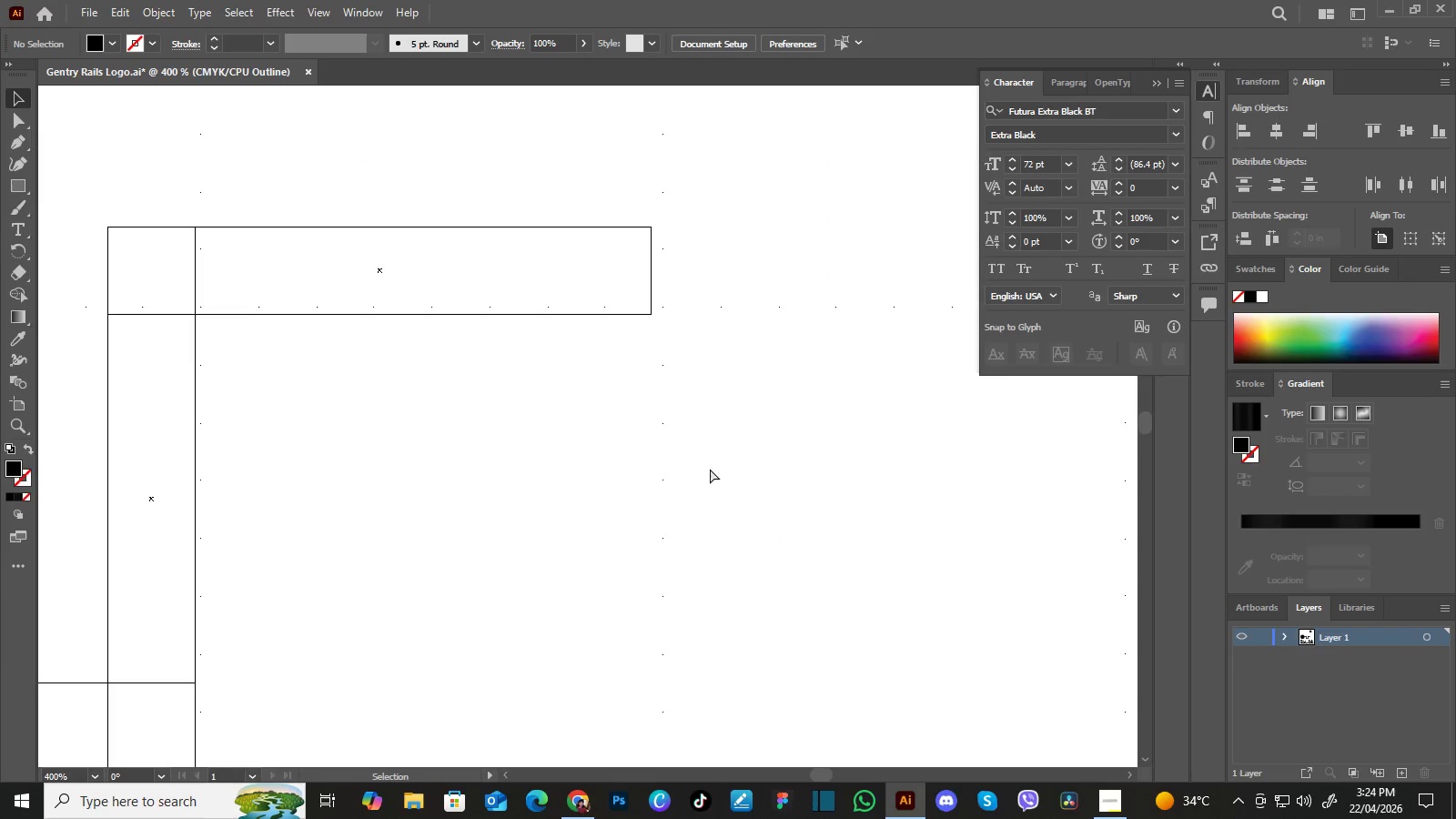 
key(Control+Y)
 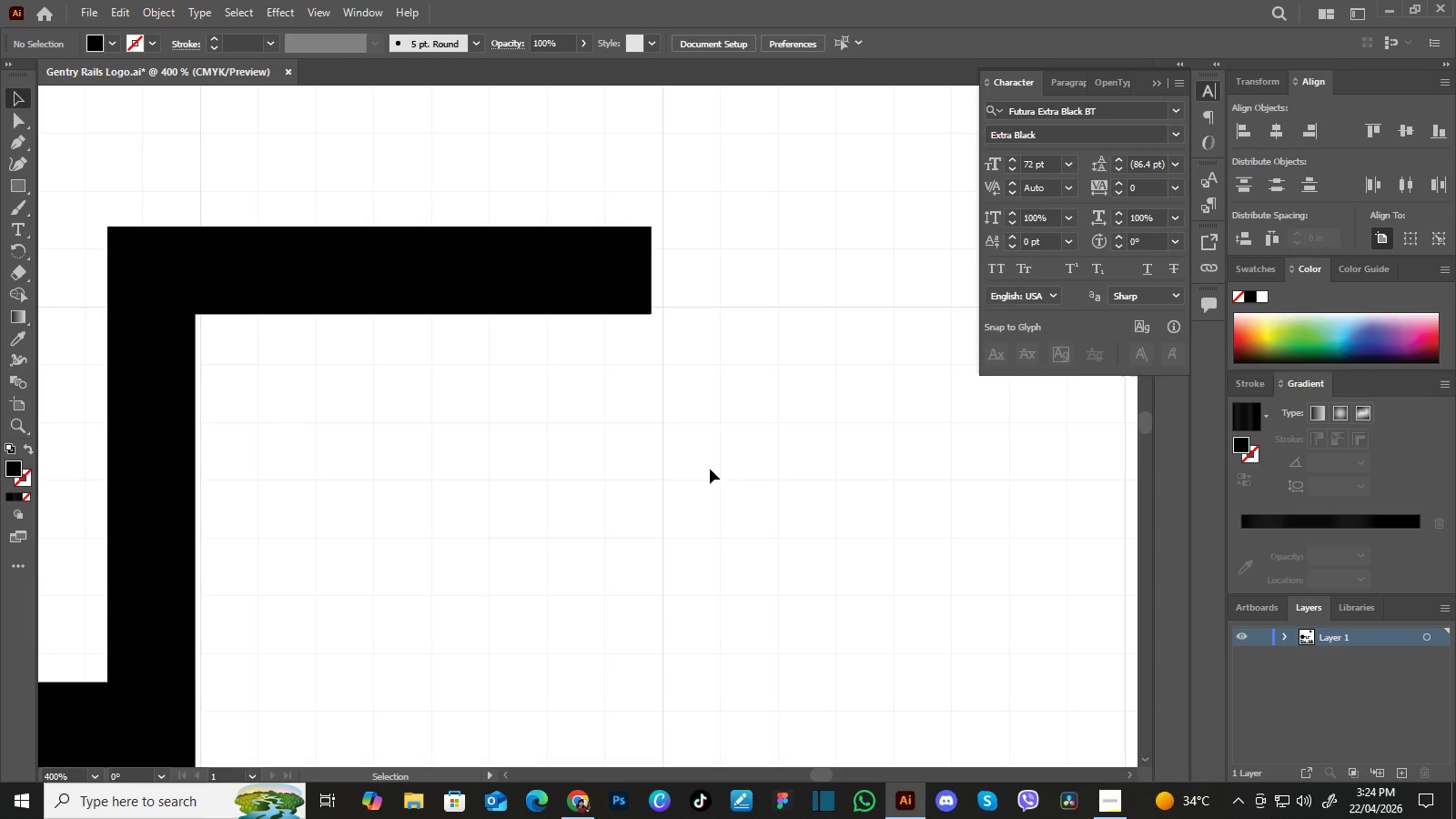 
key(Control+Minus)
 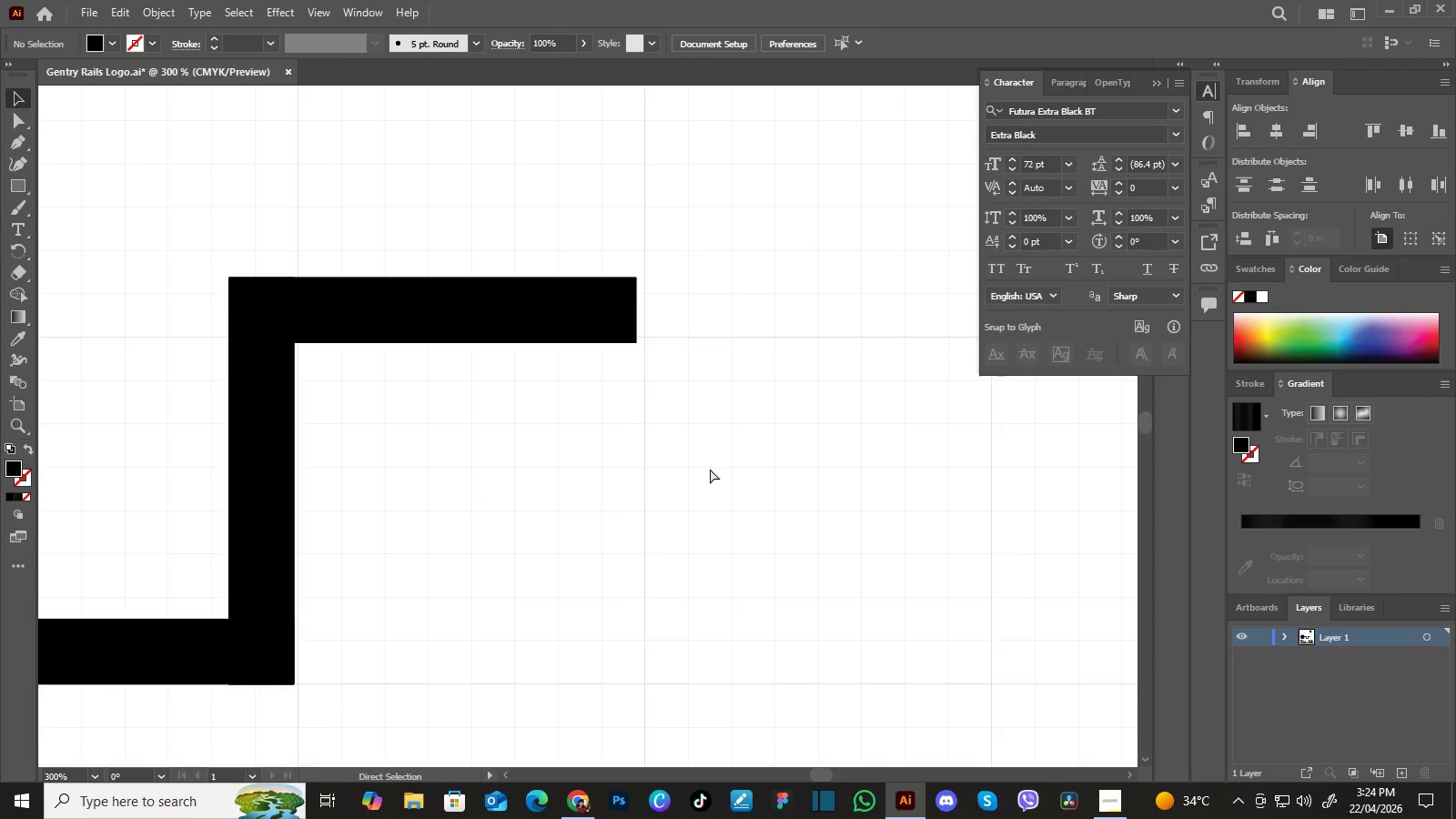 
key(Control+Minus)
 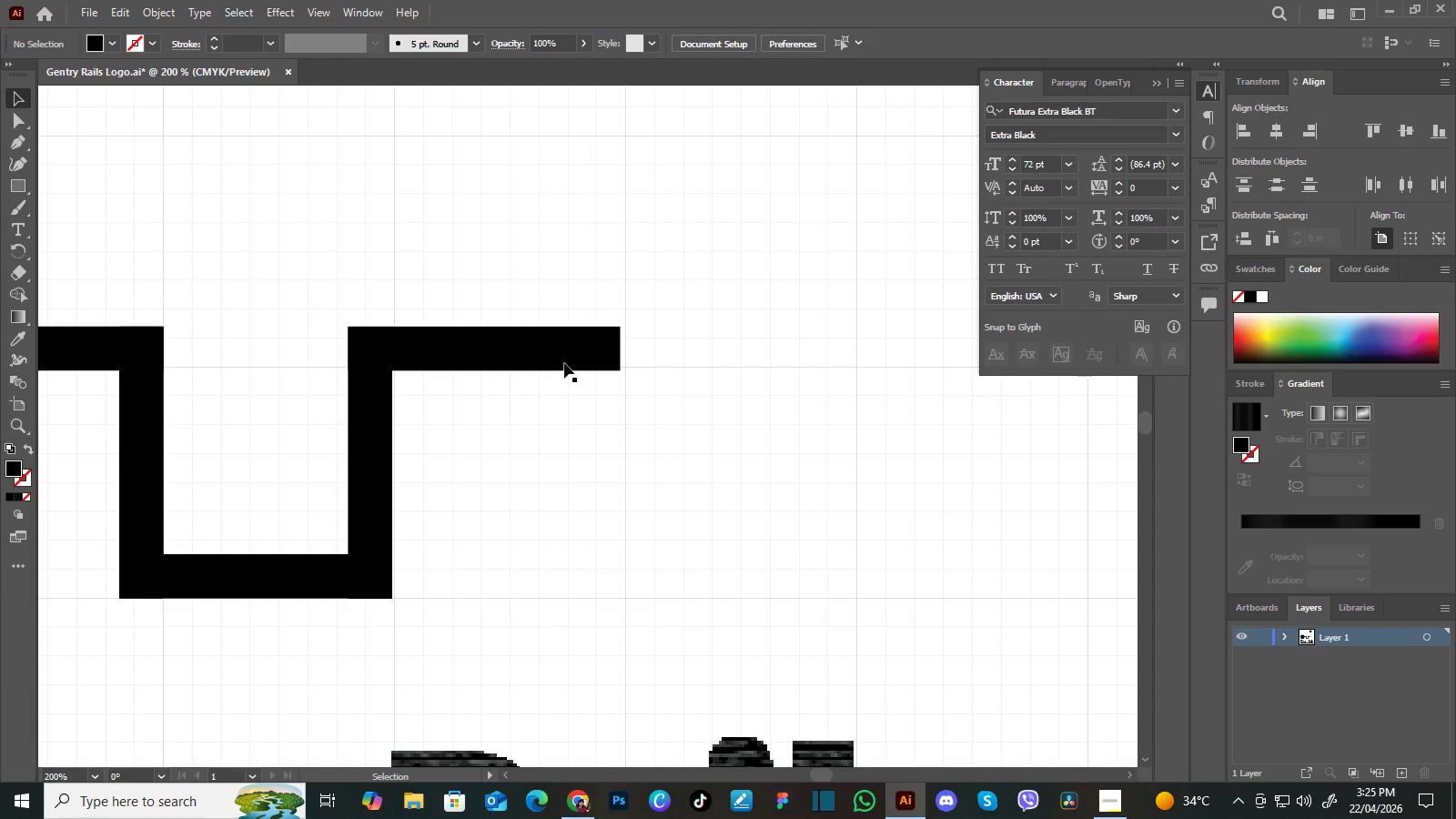 
left_click([564, 363])
 